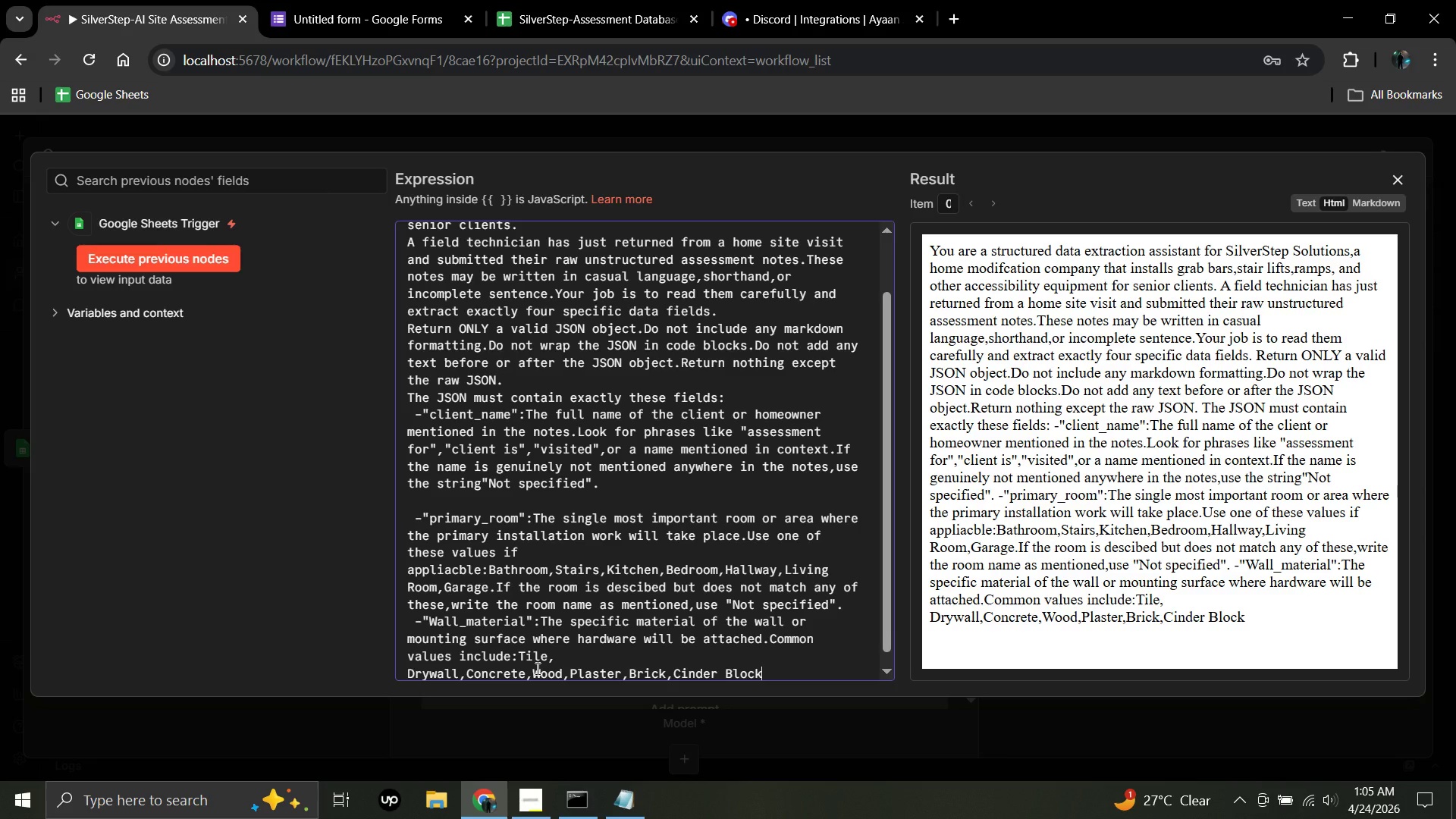 
type(.use)
key(Backspace)
key(Backspace)
key(Backspace)
type(Use only the single material)
 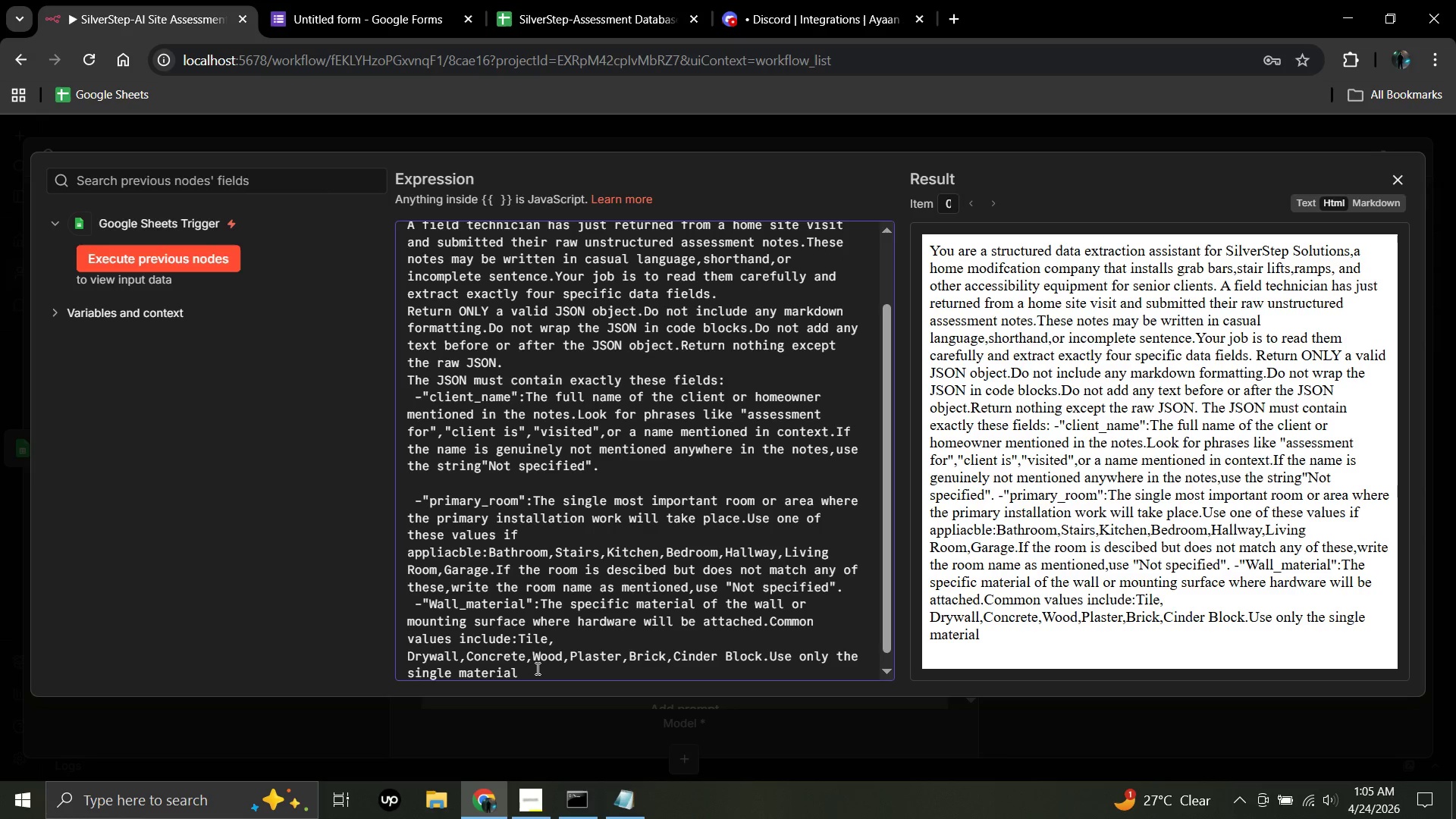 
wait(7.34)
 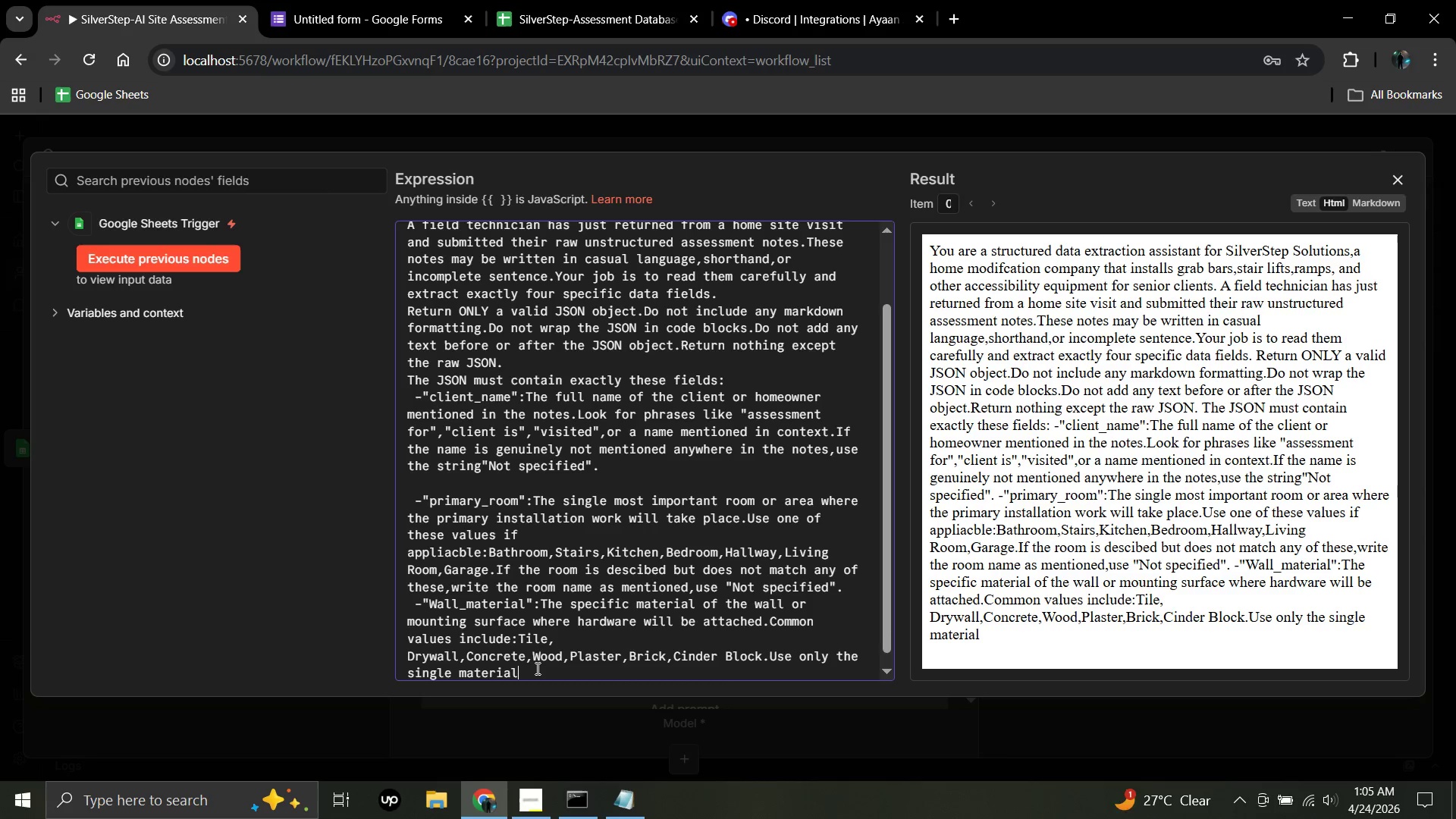 
type( word with a capital first letter.)
 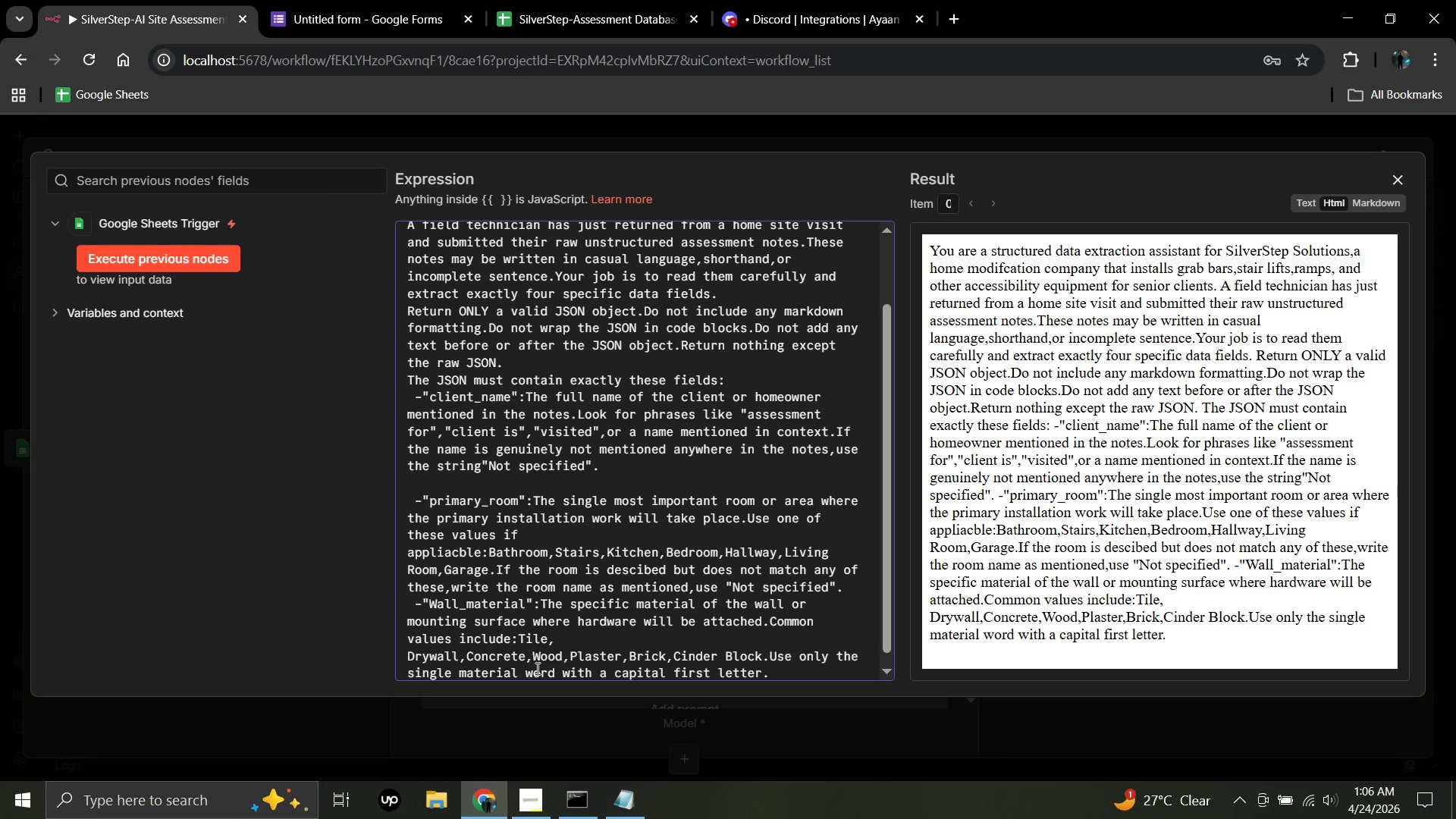 
hold_key(key=CapsLock, duration=0.33)
 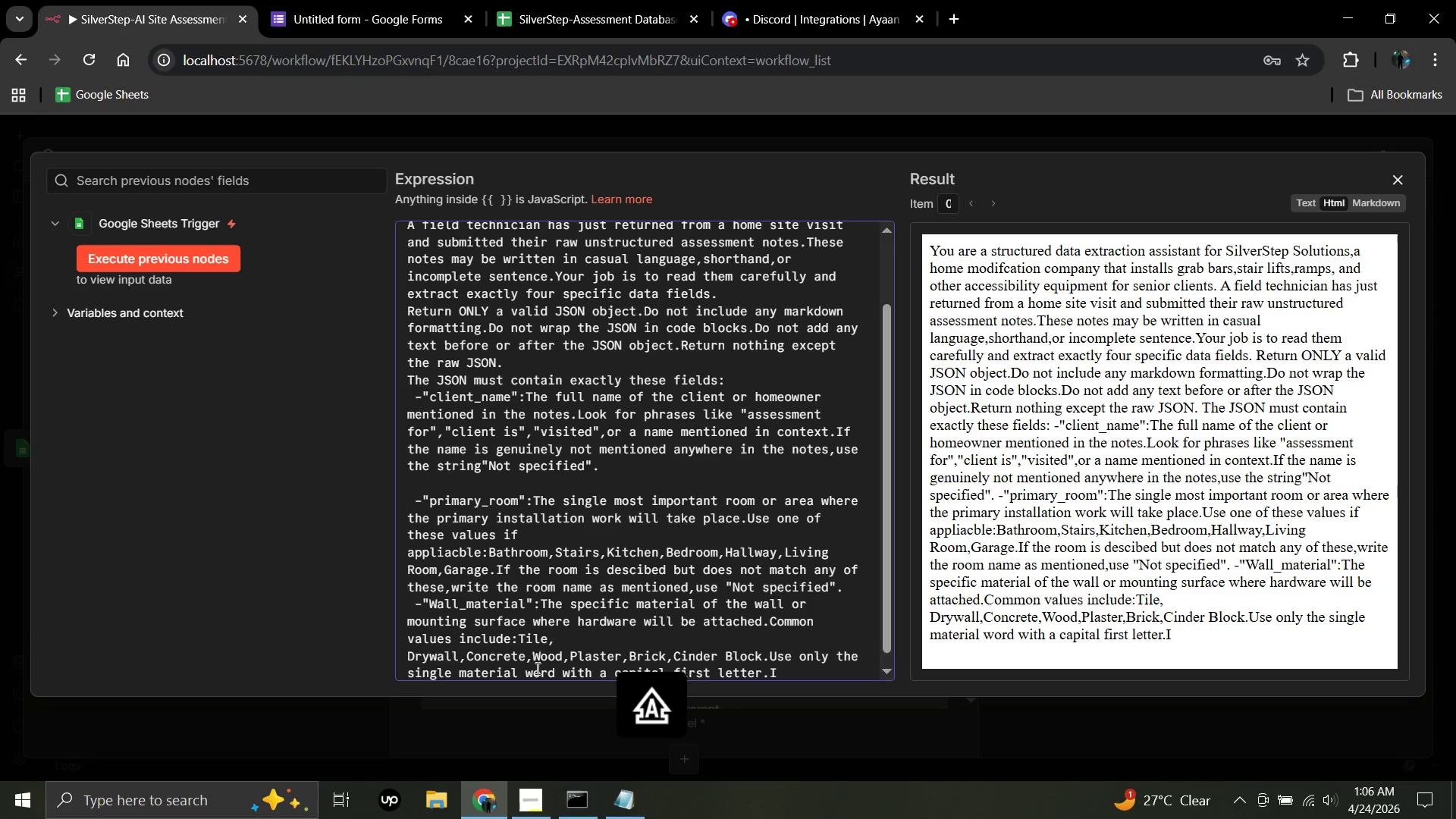 
type(If multiple materials are mentioned,use the one most rele)
 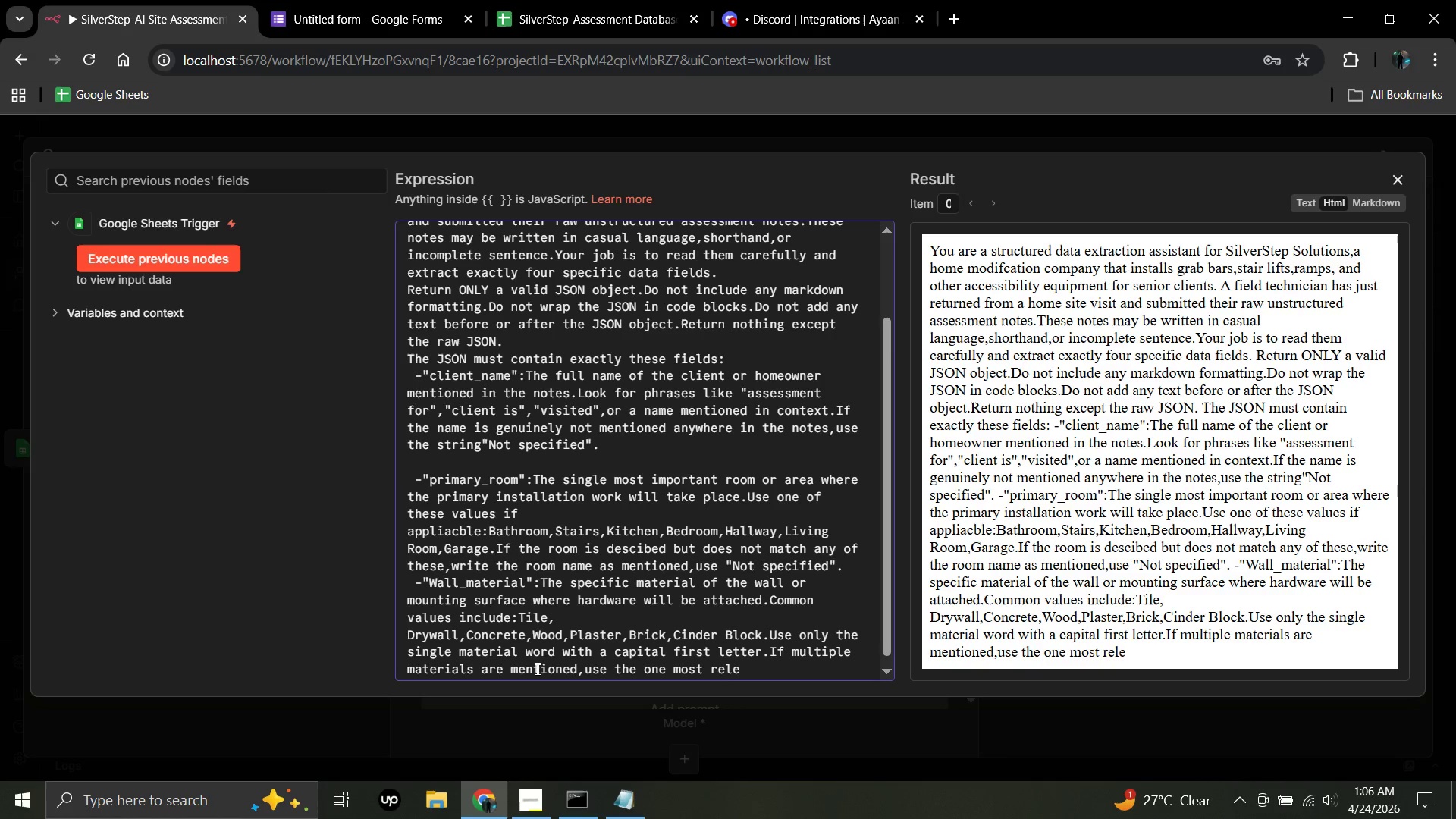 
type(vant to the mouning surface for the installation.if )
key(Backspace)
key(Backspace)
key(Backspace)
type(If m)
key(Backspace)
type(no materiak)
key(Backspace)
type(l)
 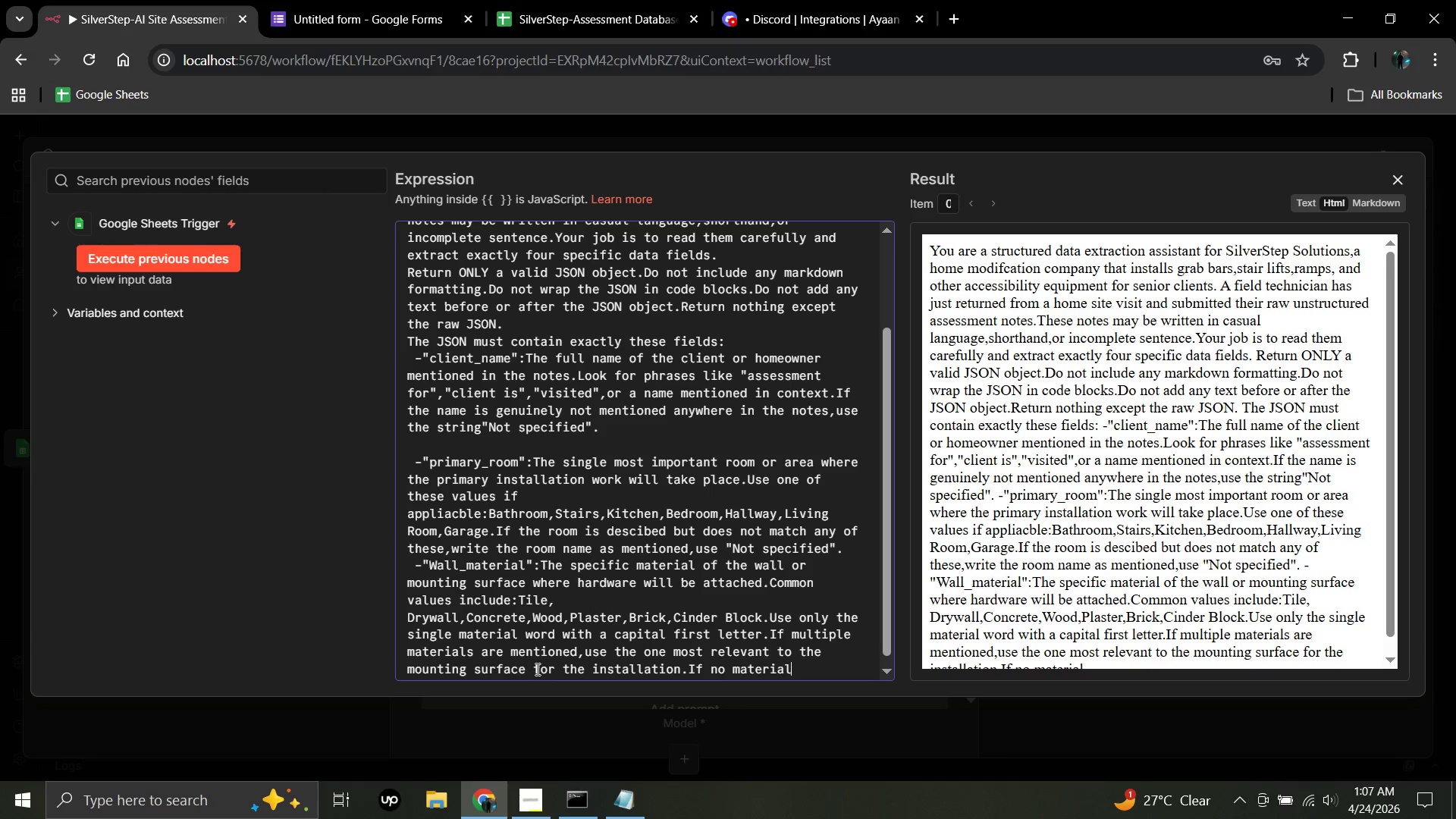 
type(,use :)
key(Backspace)
 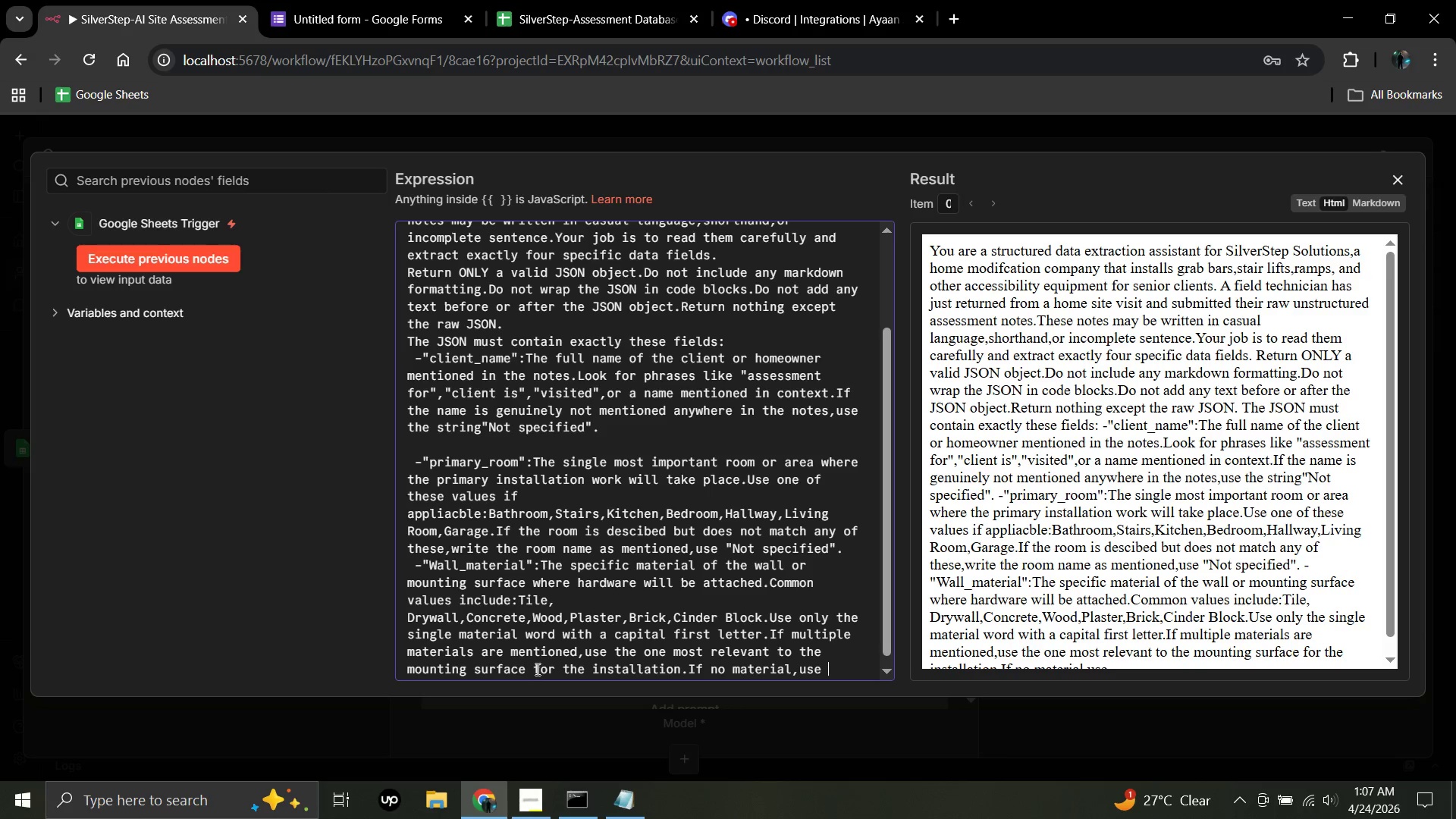 
key(Backspace)
type( "Not specifid)
key(Backspace)
type(ed)
 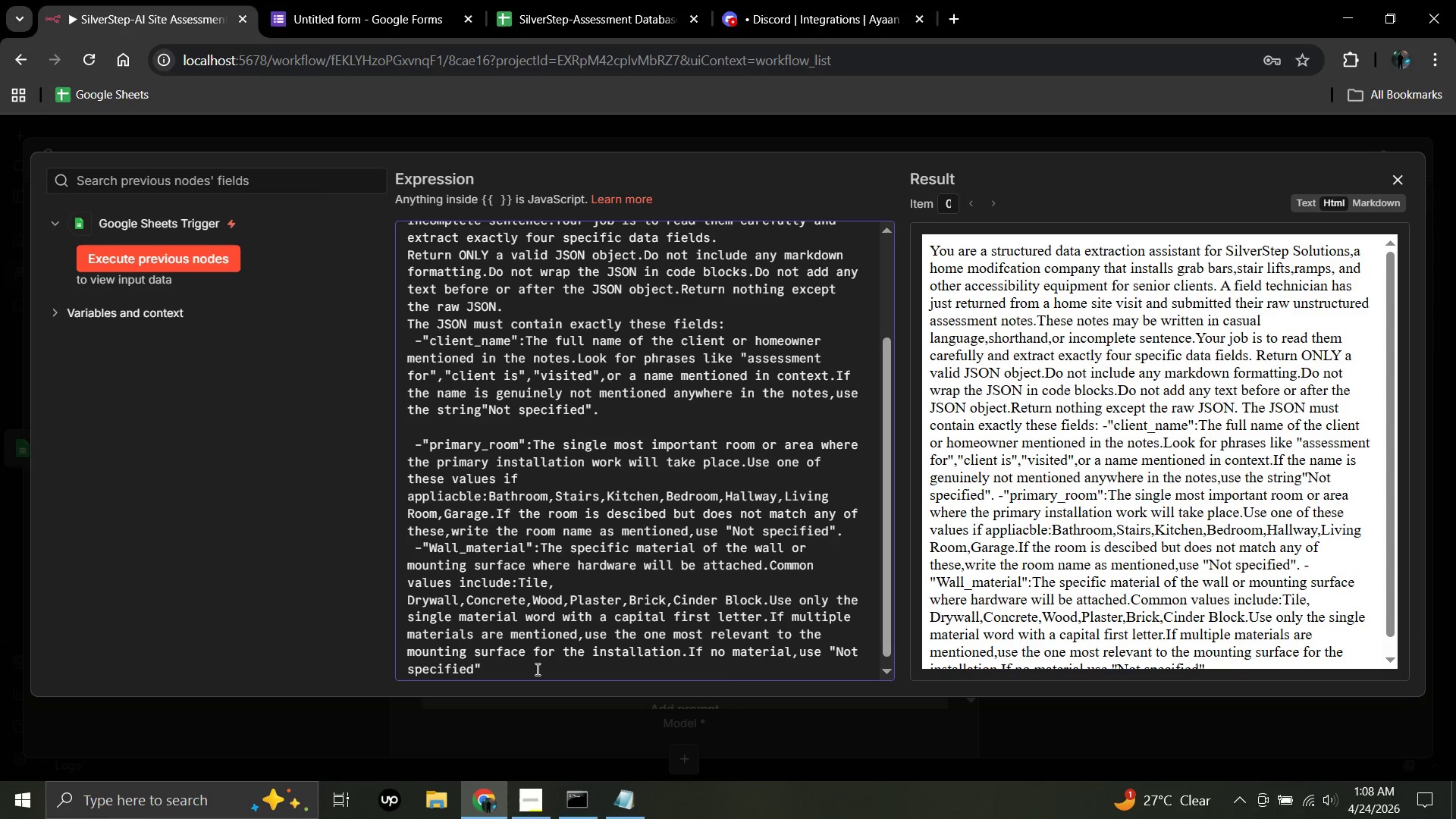 
wait(7.22)
 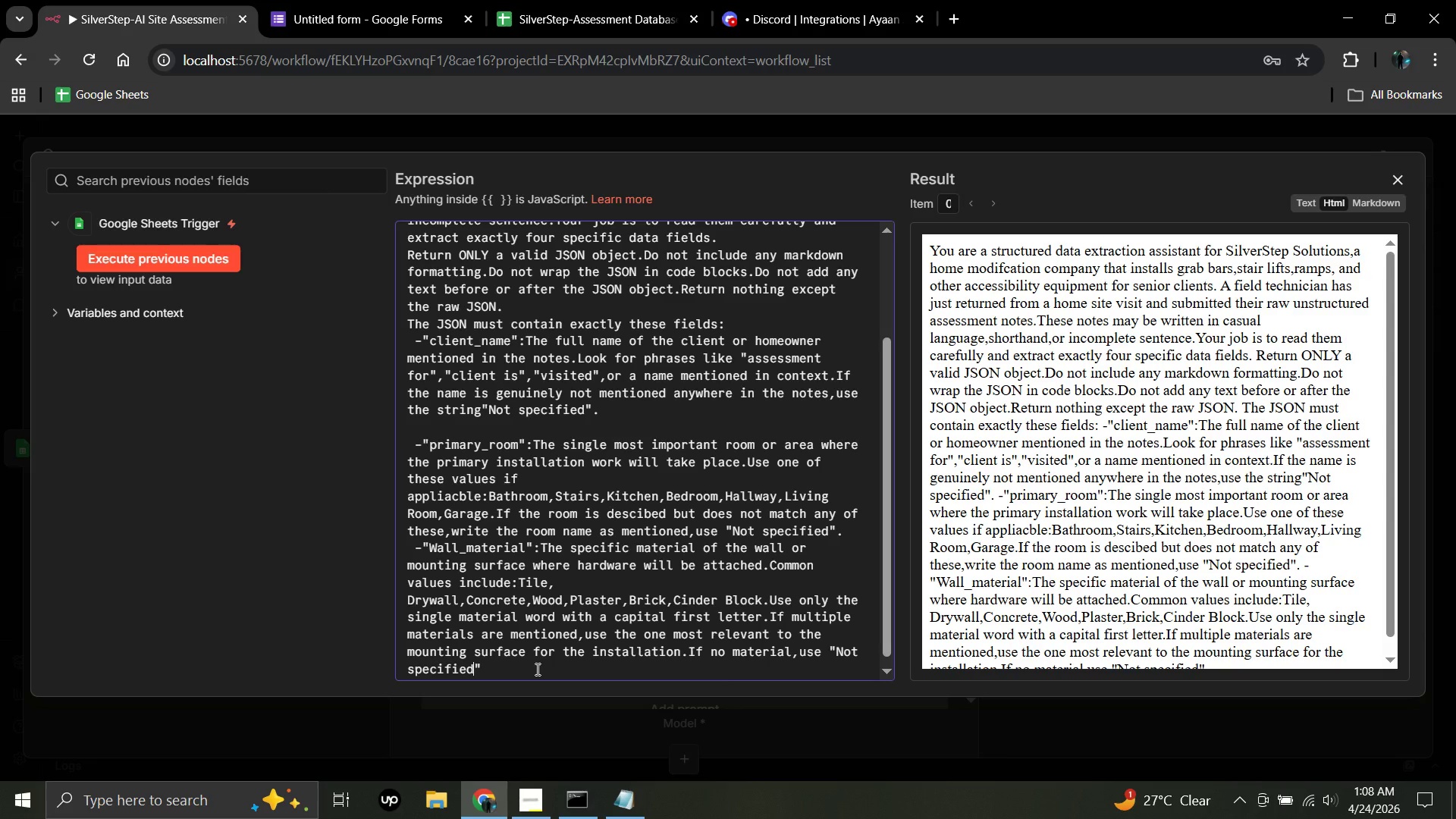 
left_click([488, 669])
 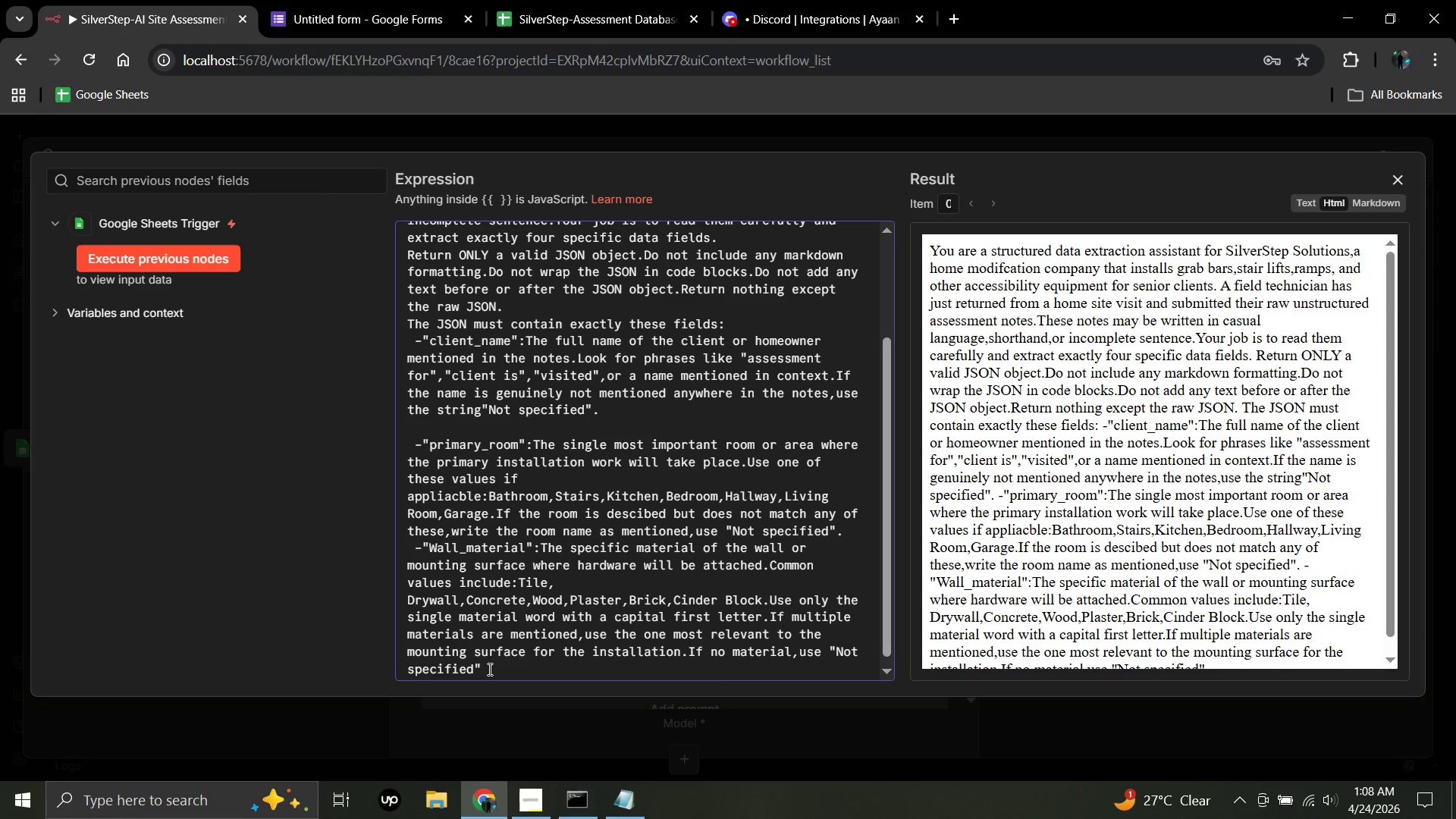 
key(Enter)
 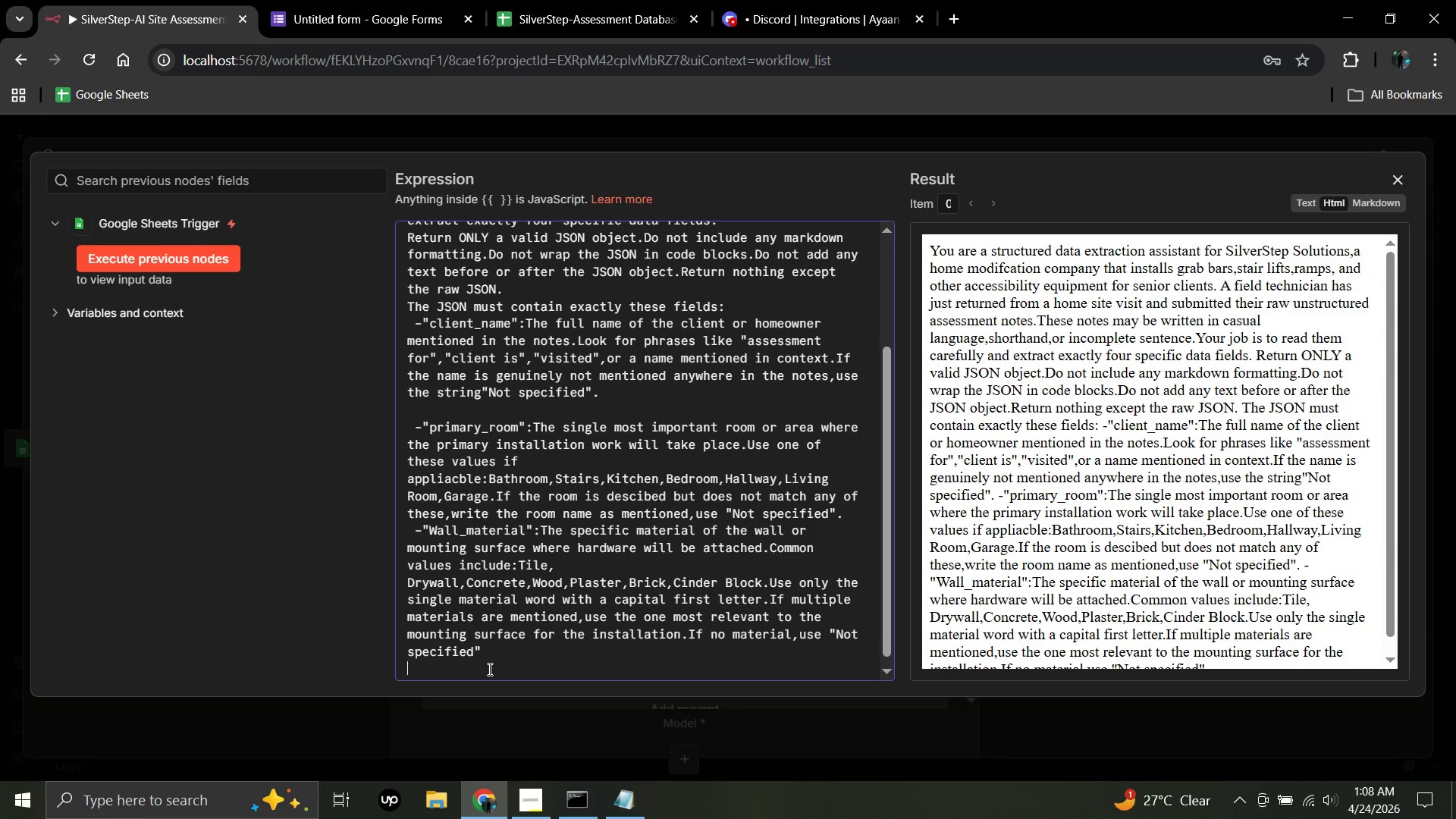 
wait(8.12)
 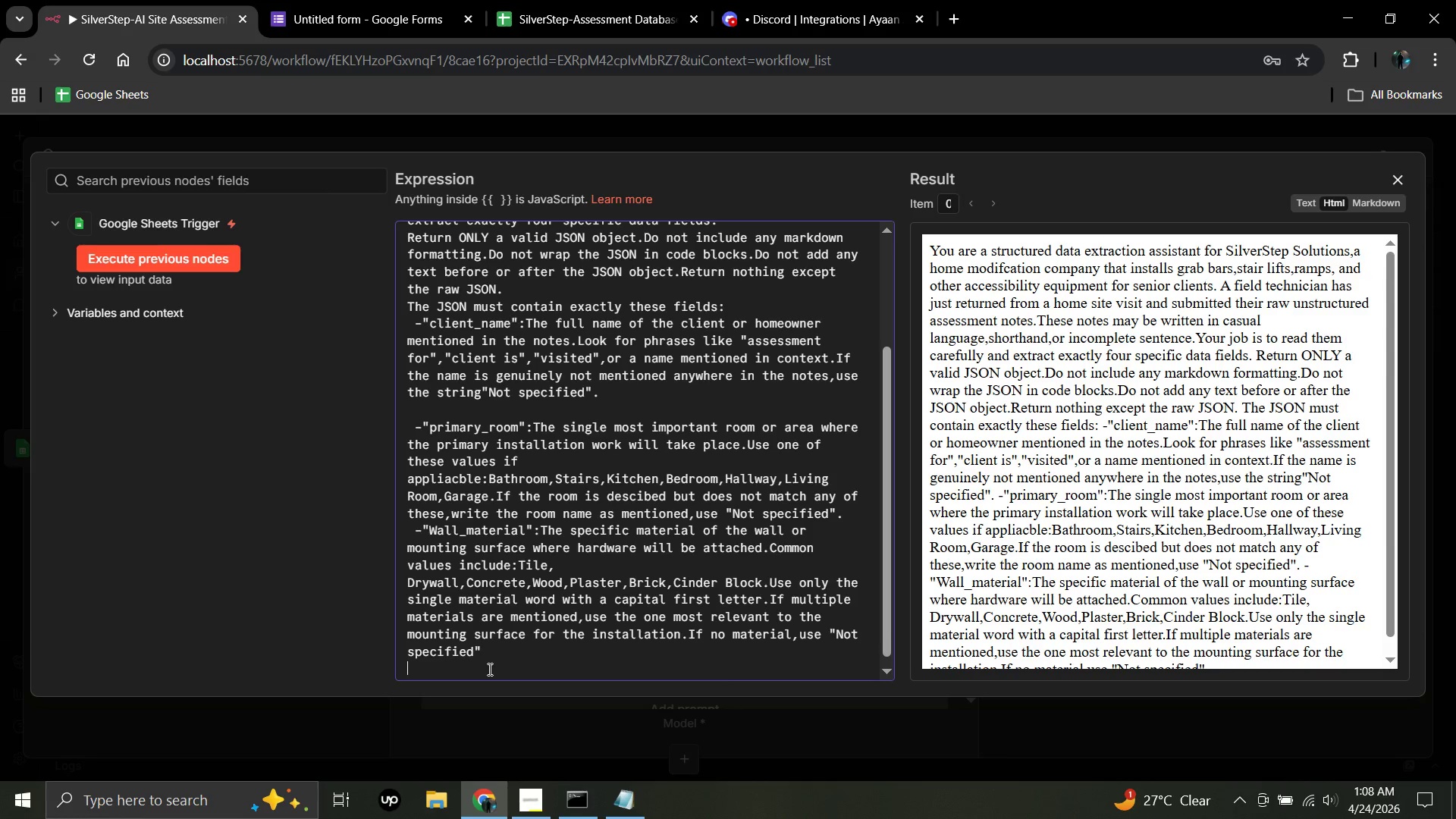 
type( -"weight_capacity)
 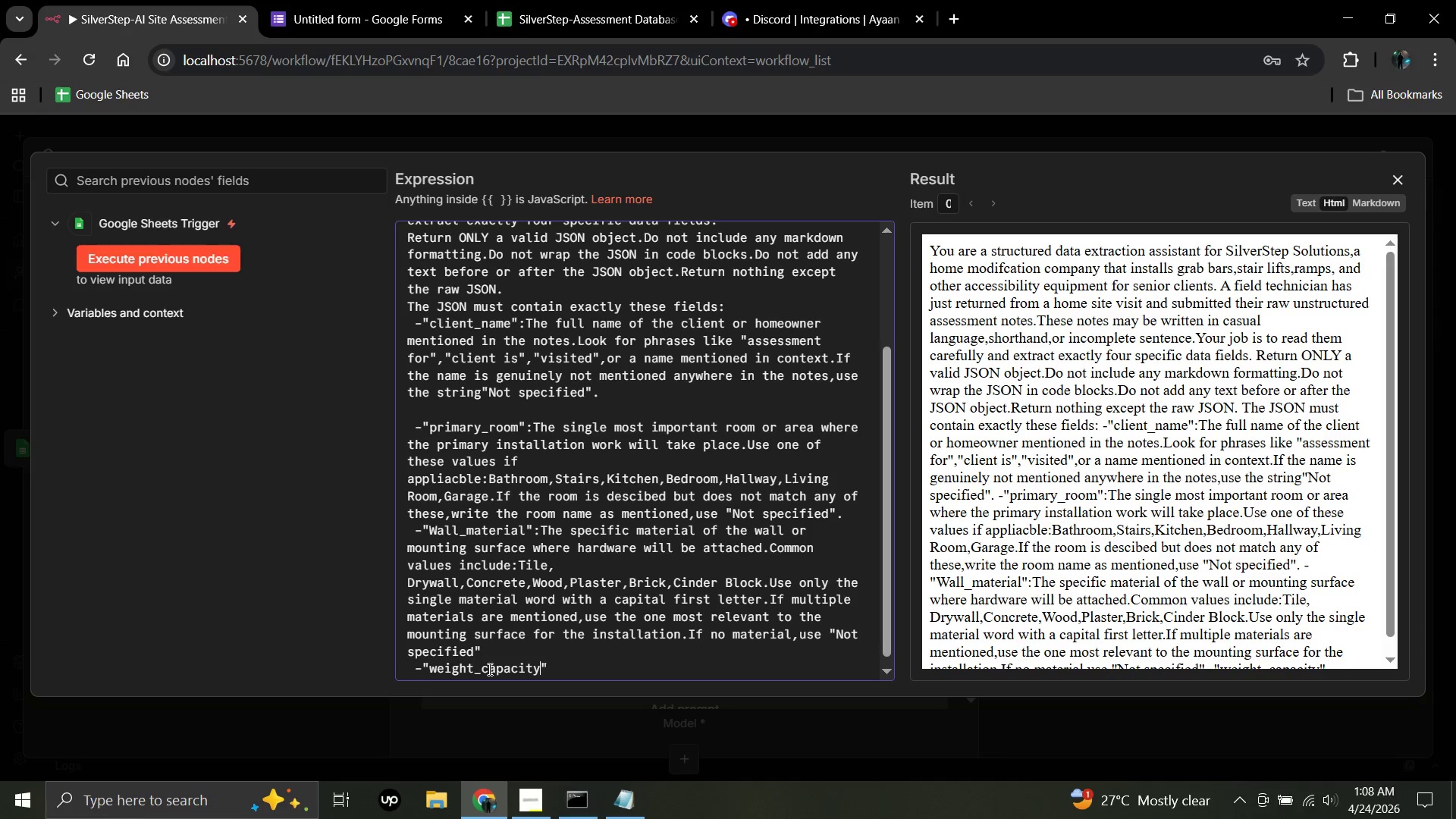 
left_click([545, 668])
 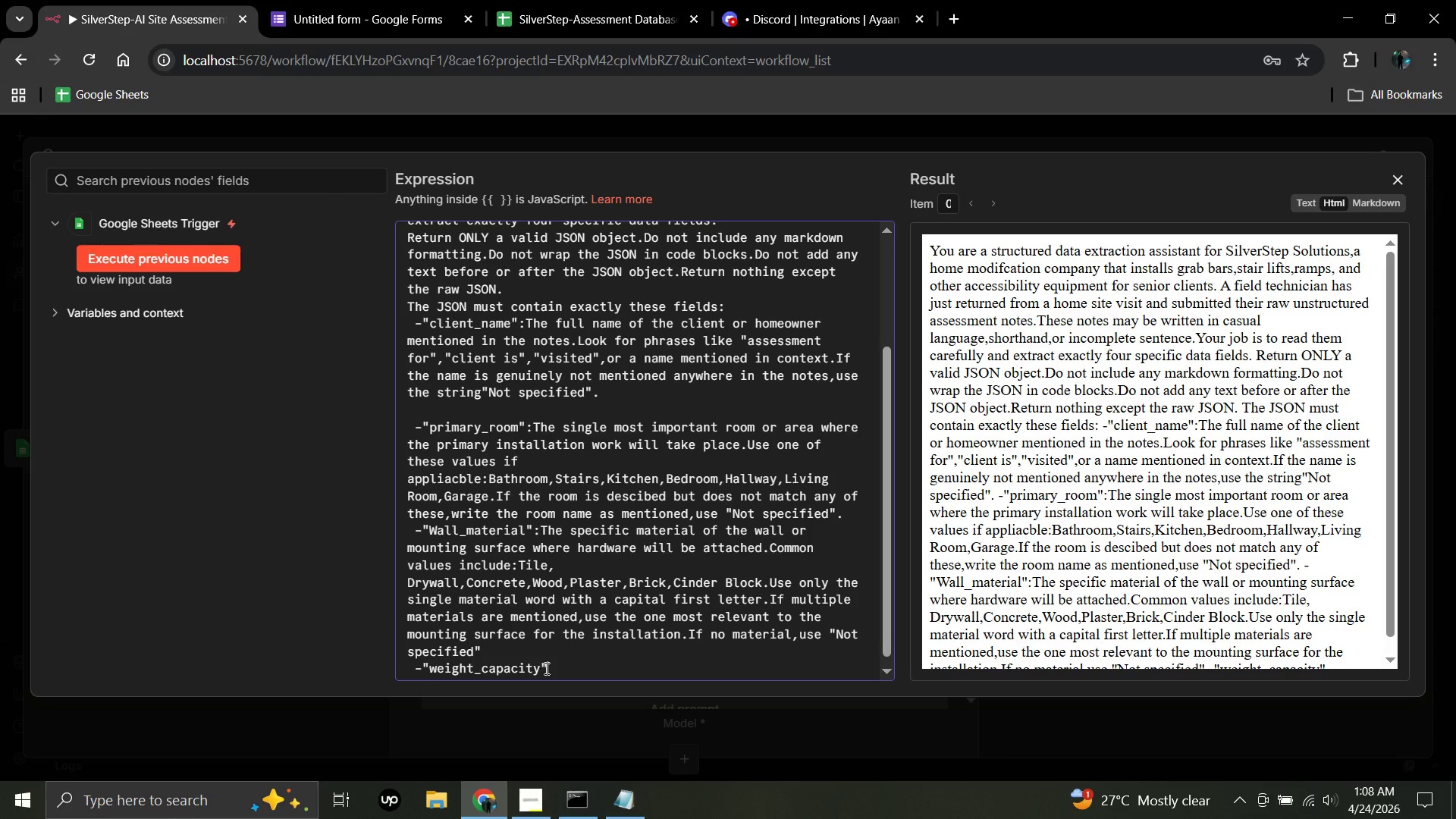 
type(:the)
 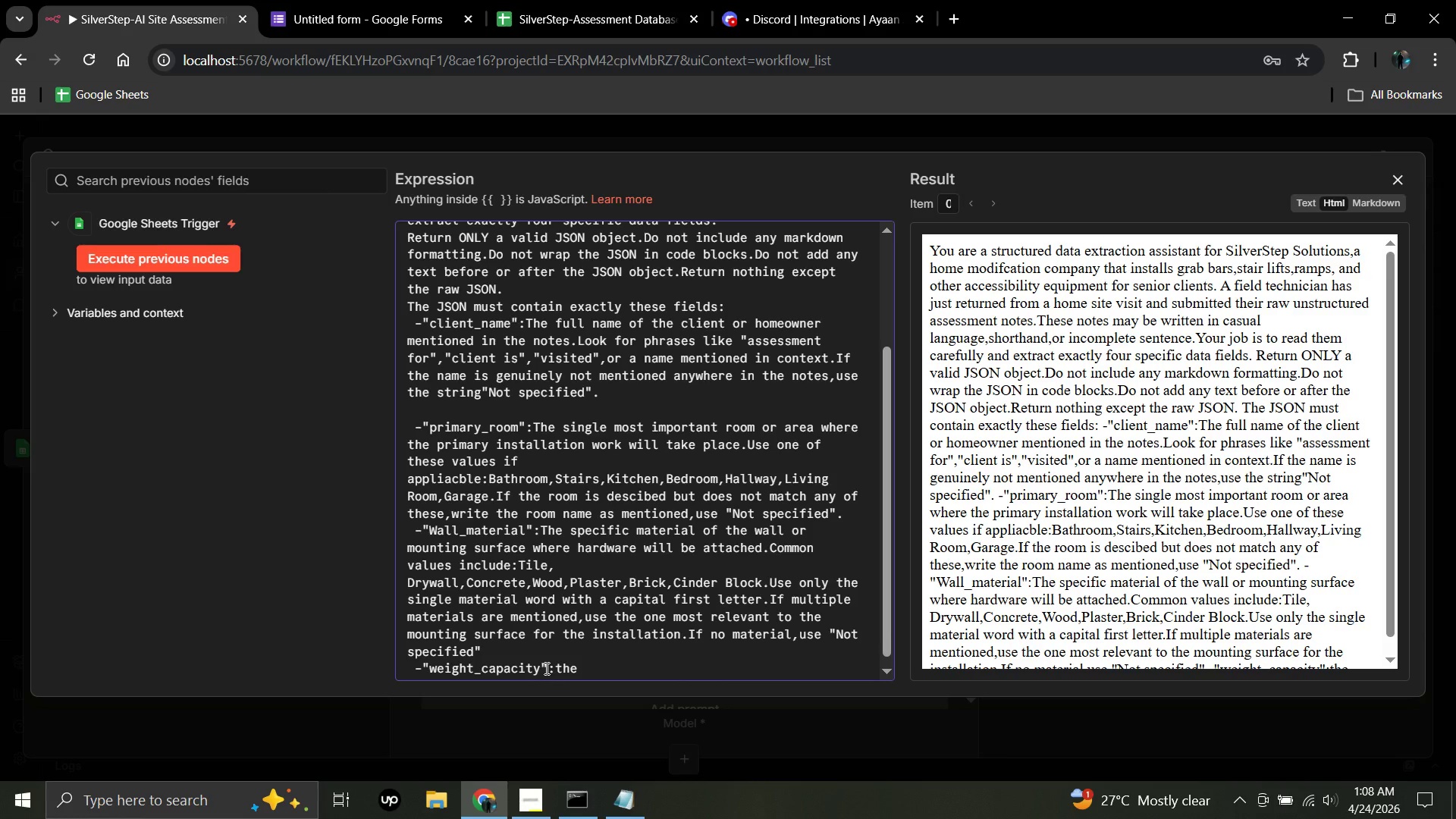 
key(Backspace)
 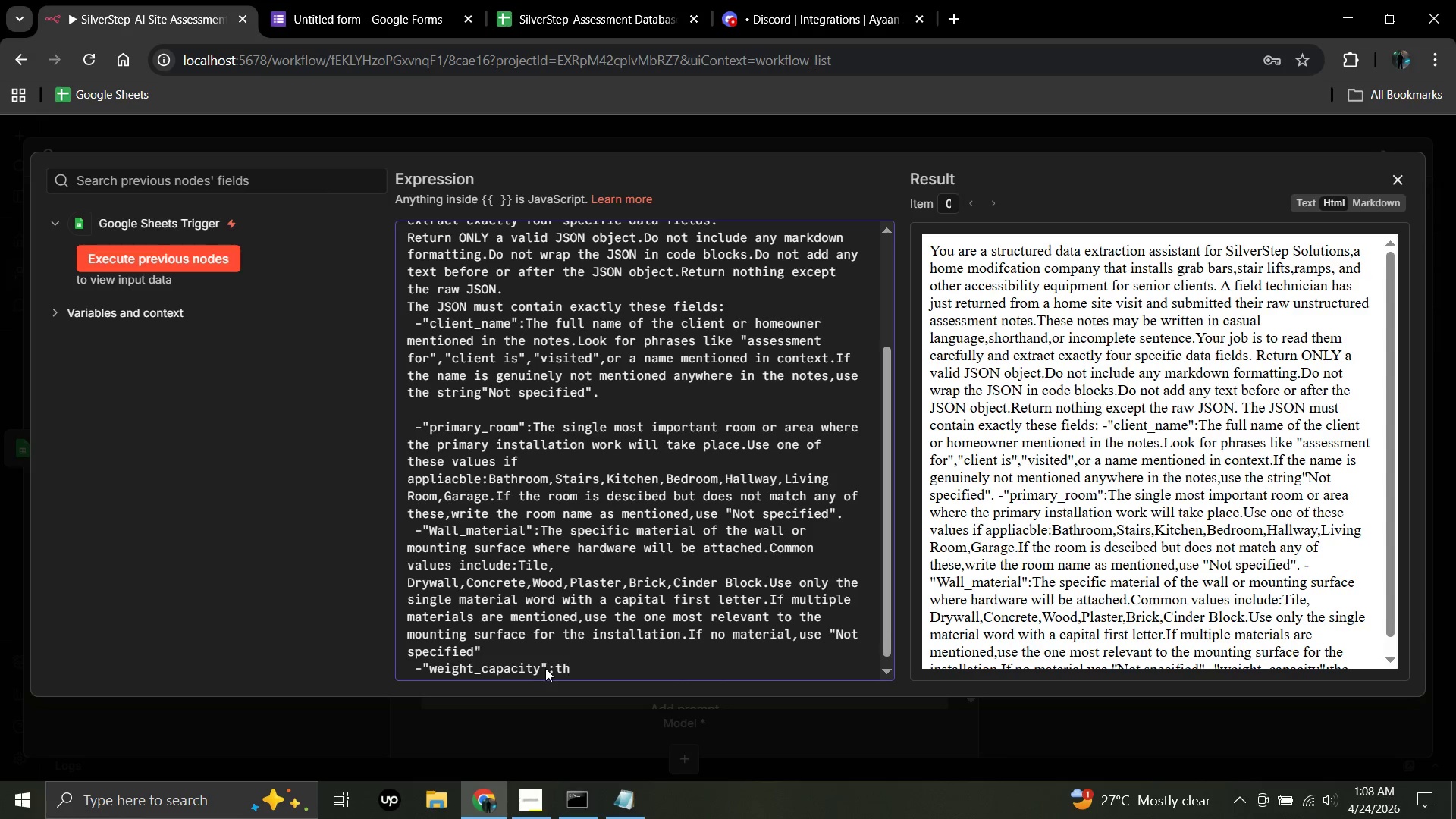 
key(Backspace)
 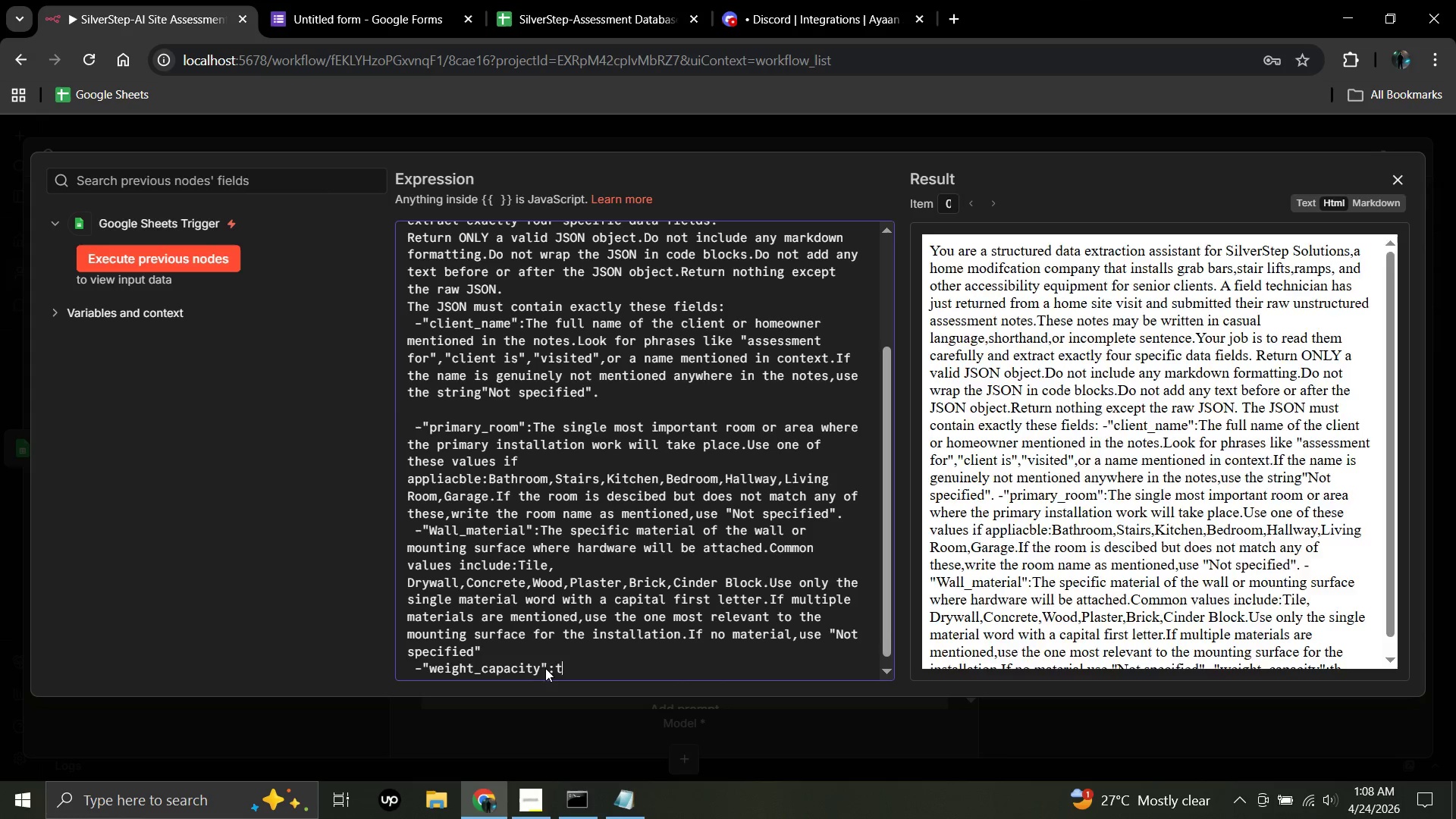 
key(Backspace)
 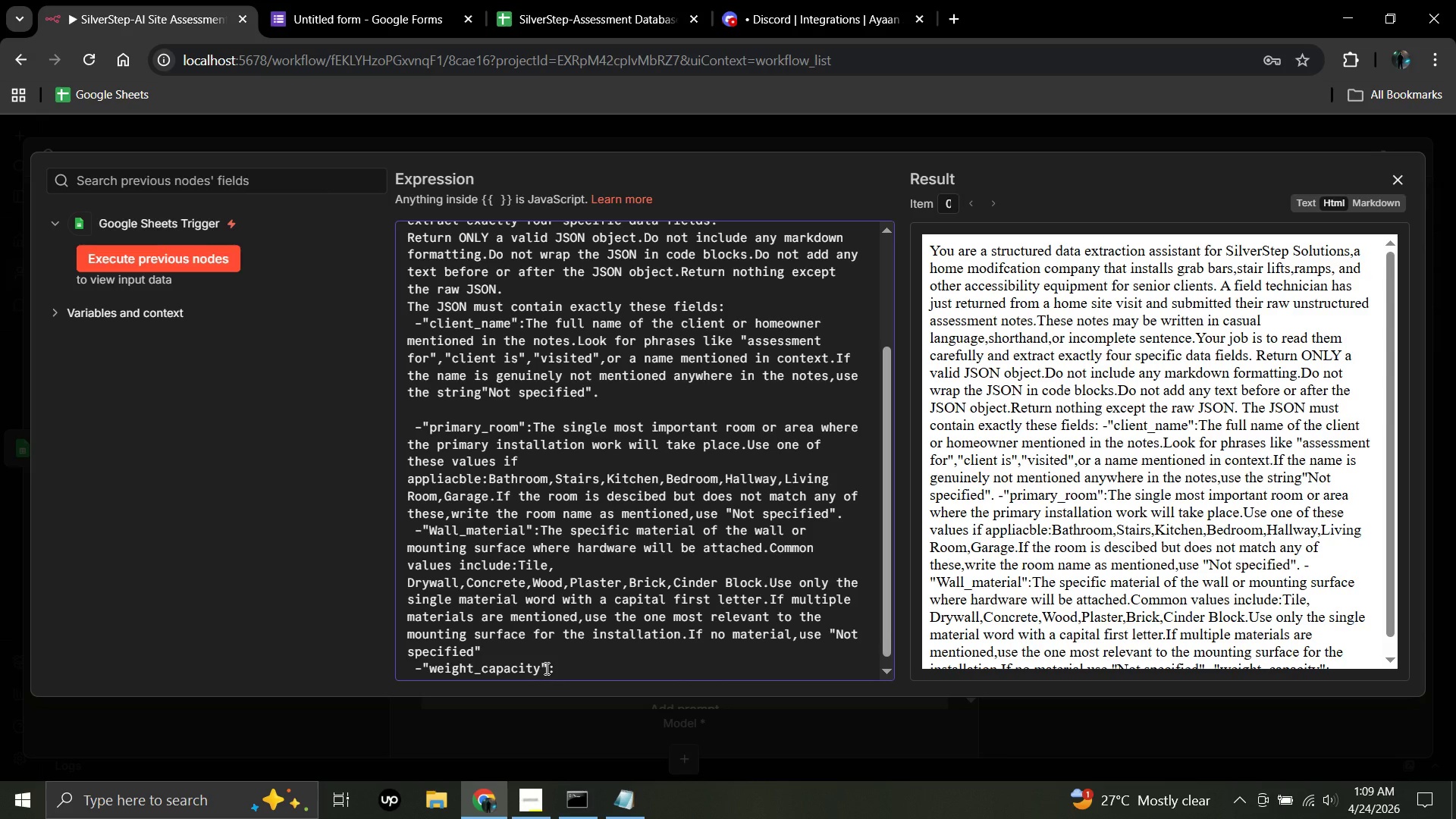 
type(The )
 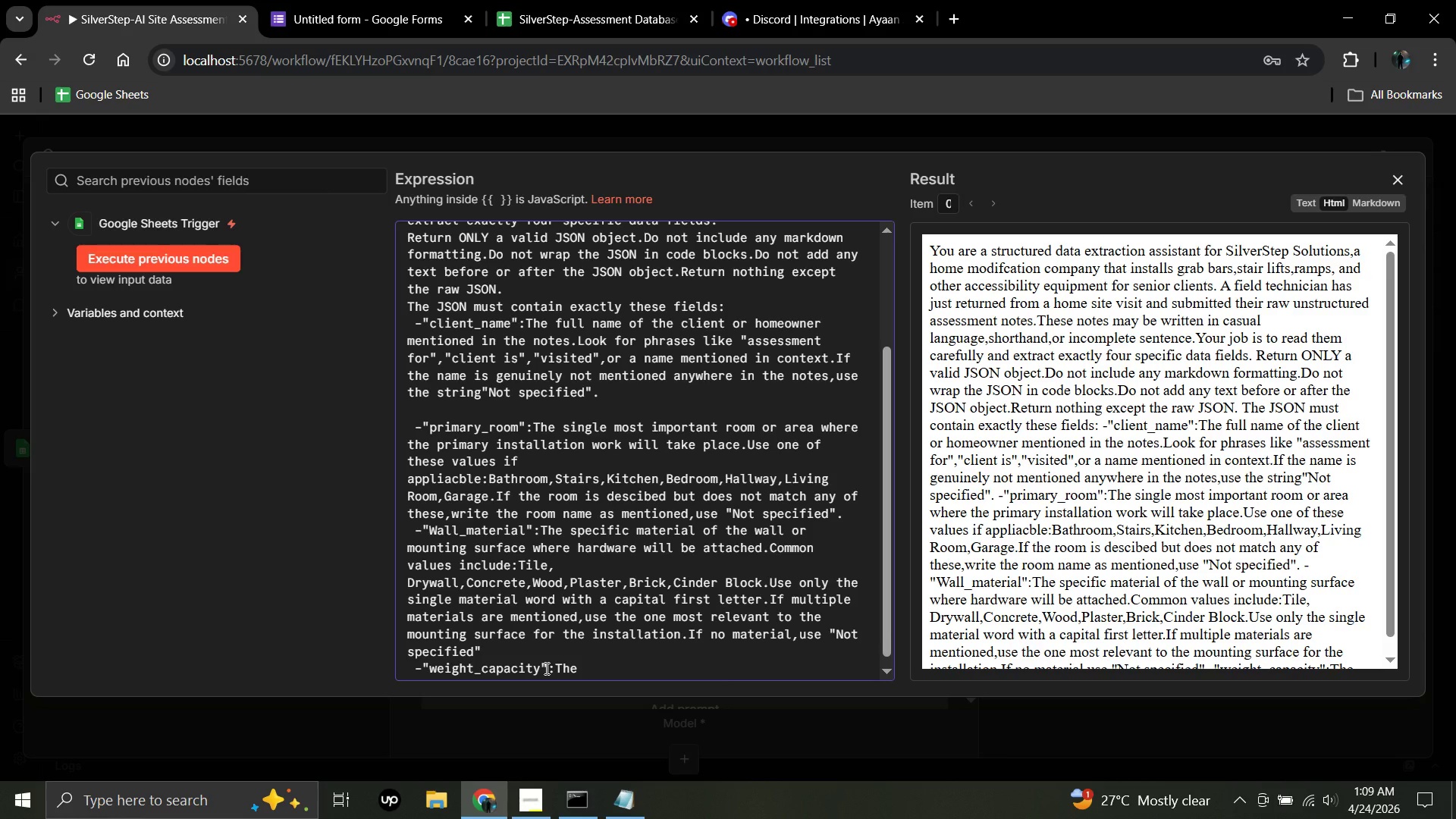 
wait(8.89)
 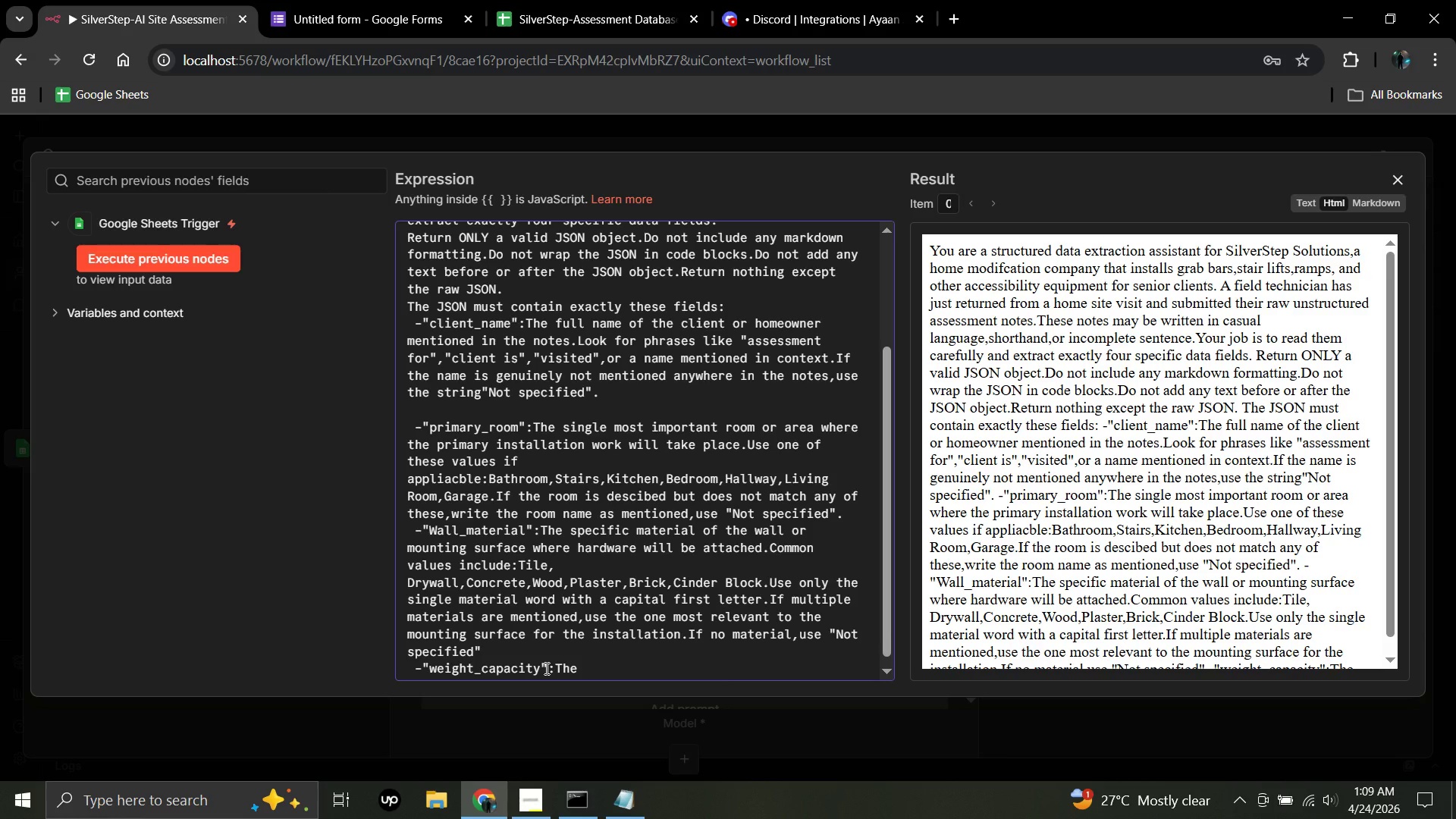 
type(estimated weight load or capacity requirements)
 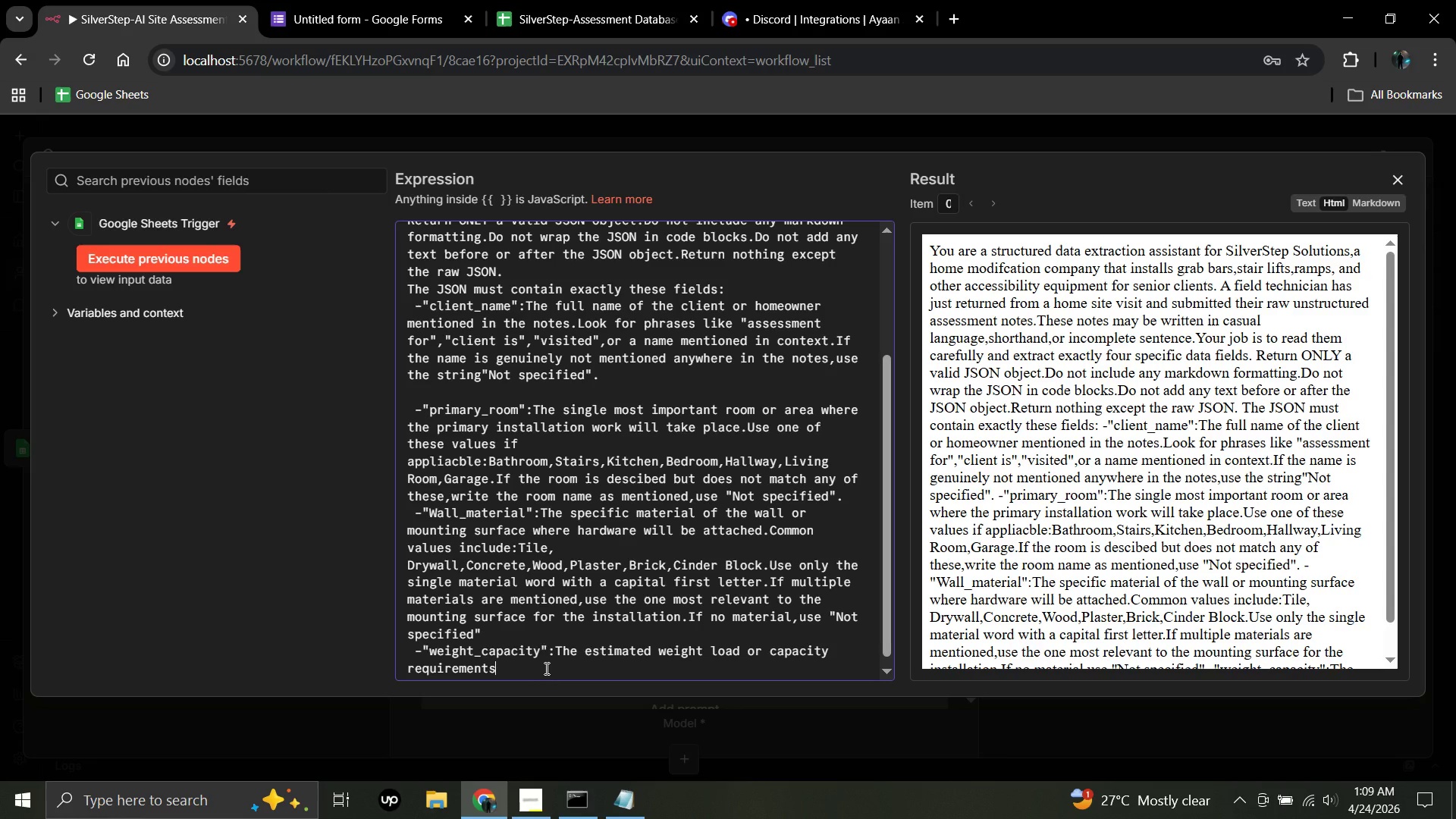 
wait(5.91)
 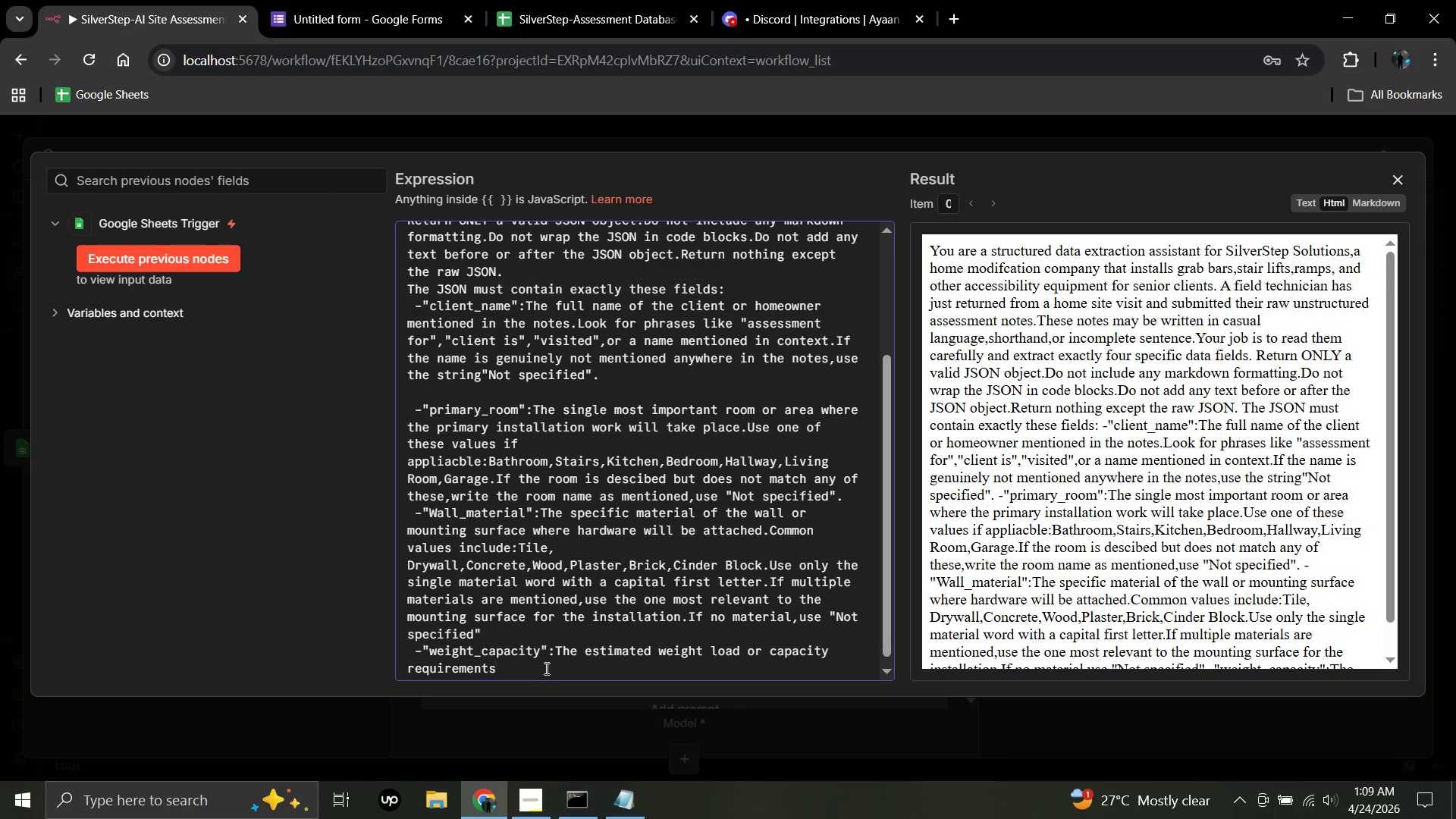 
key(Backspace)
type( for )
 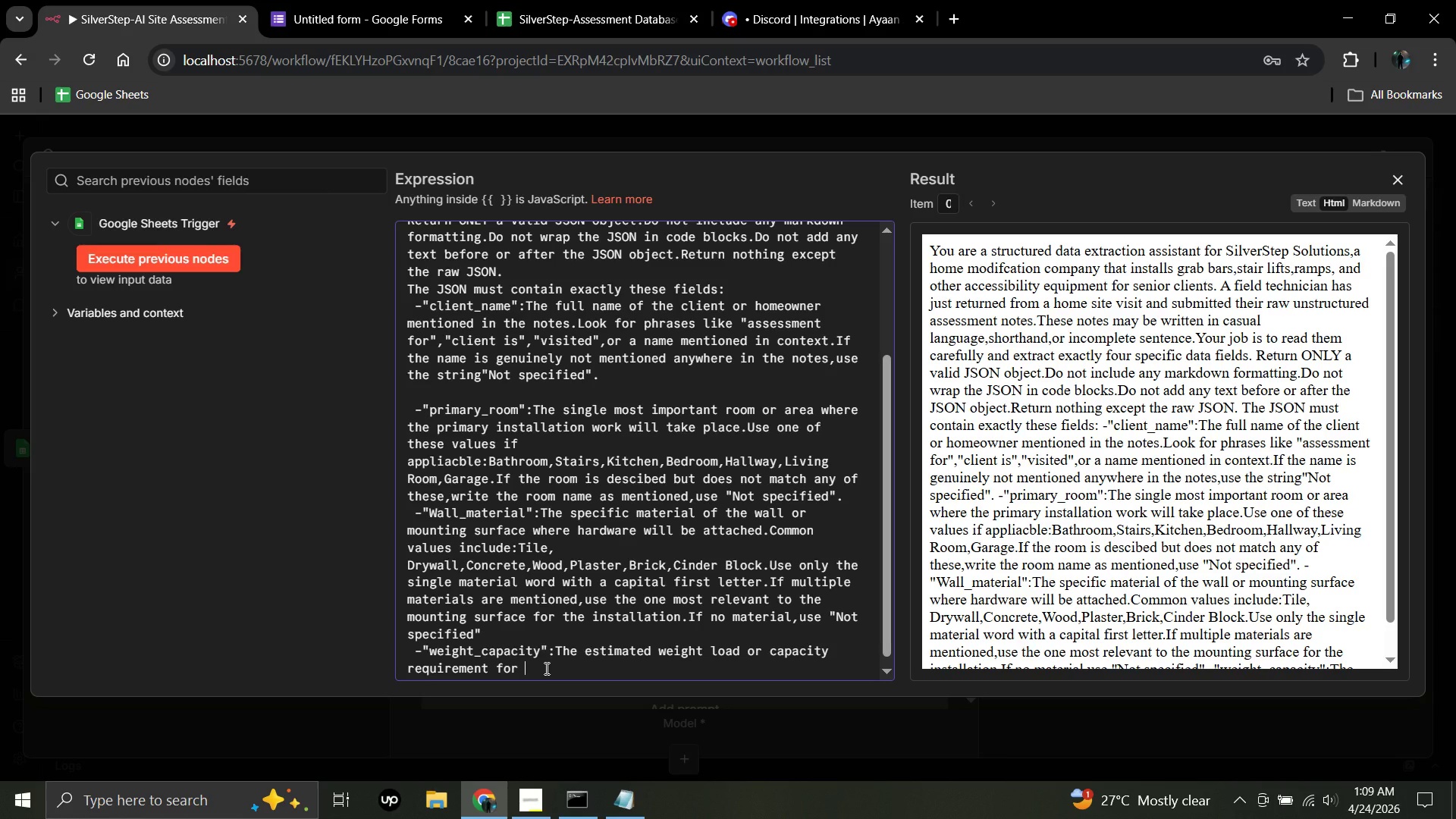 
type(the install)
 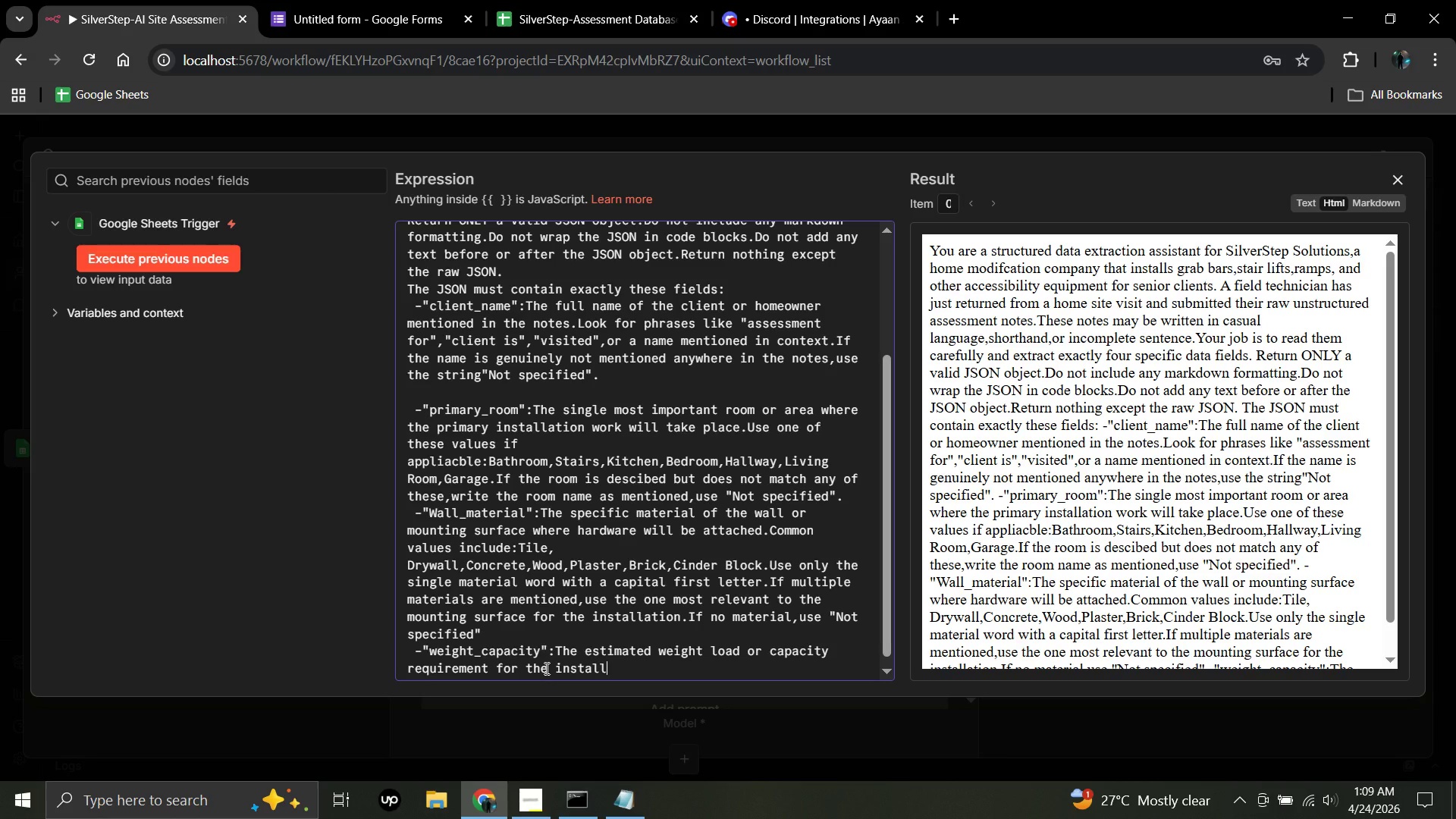 
type(ation,including)
 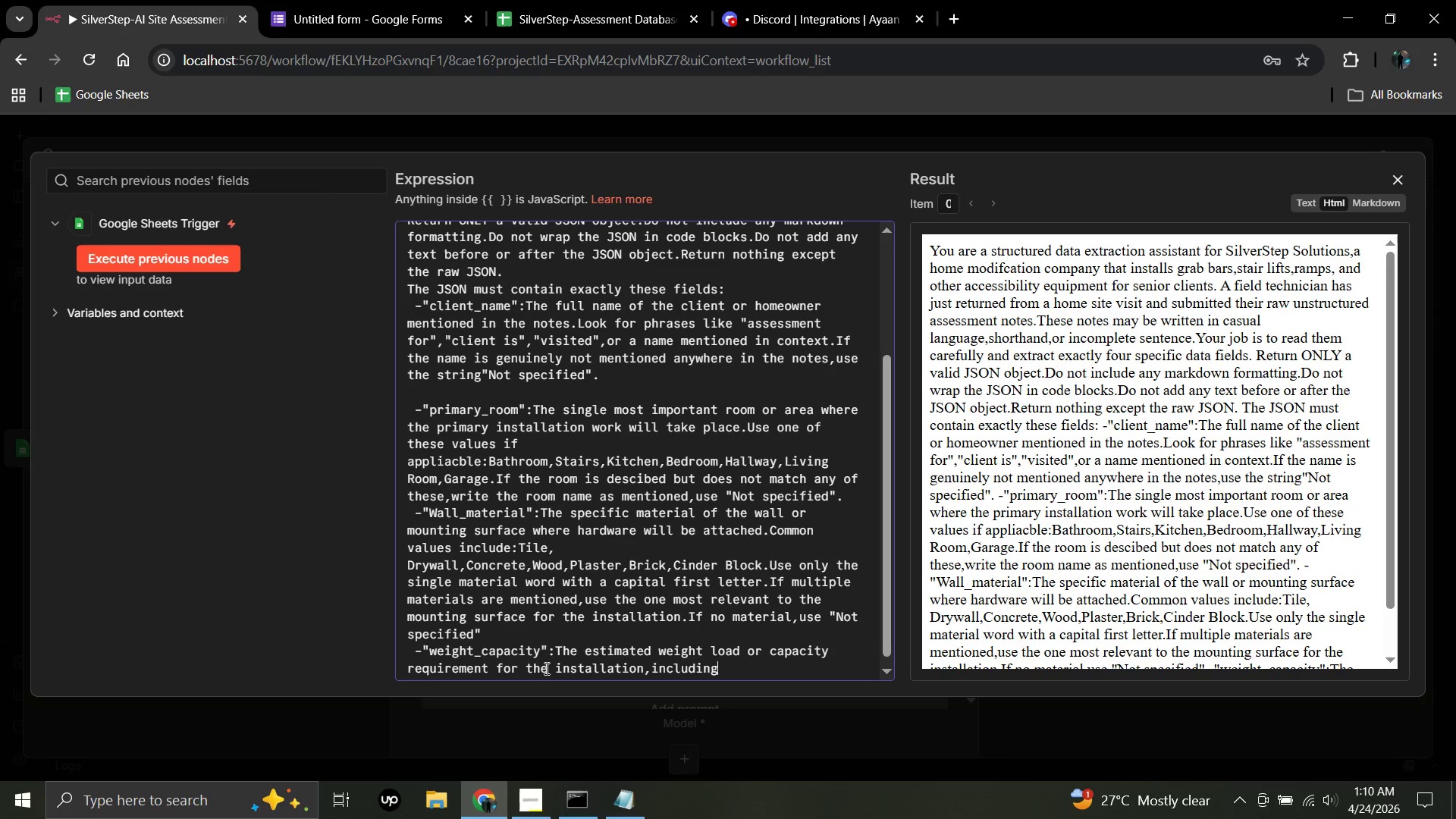 
type( the unit)
 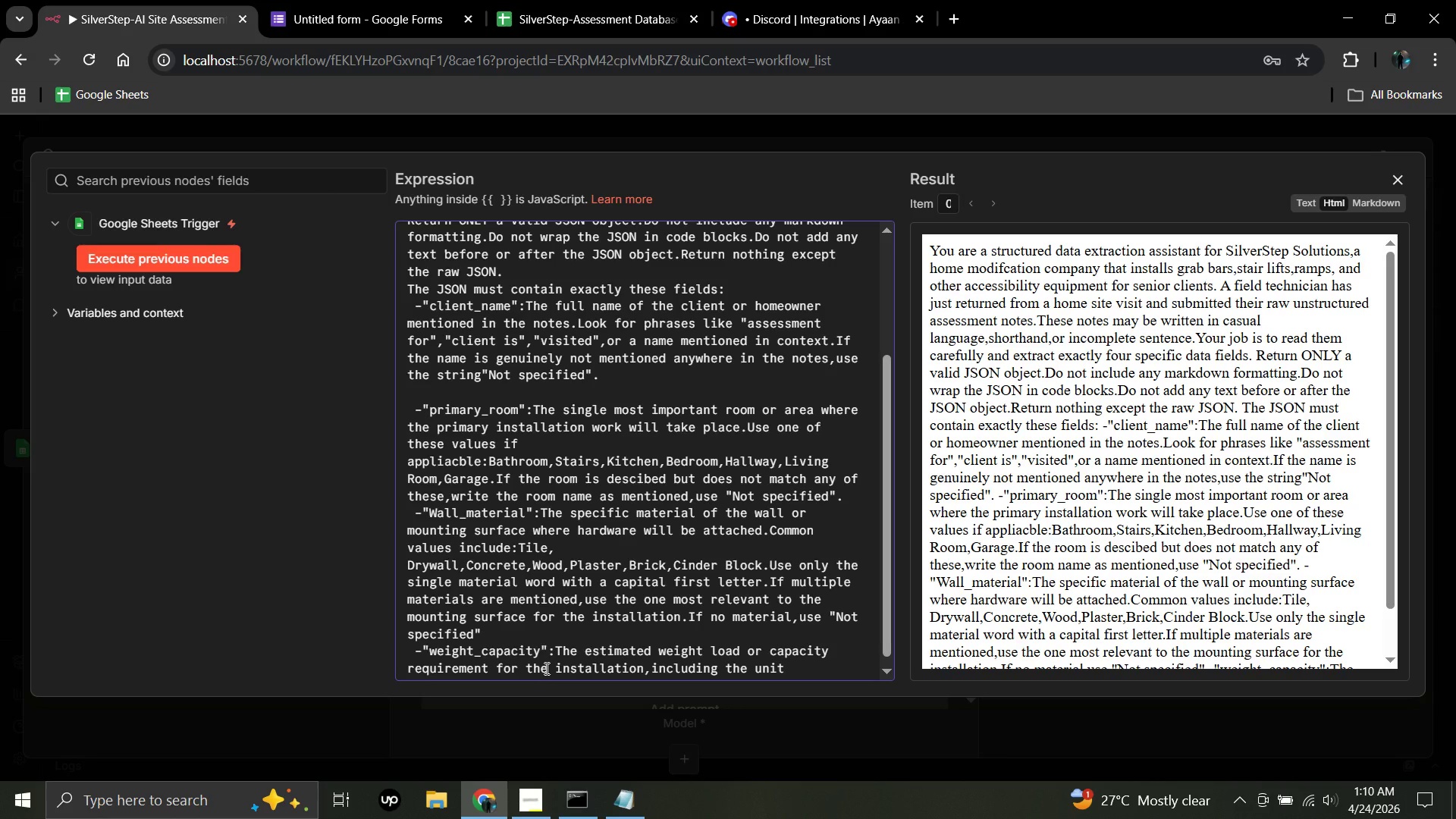 
key(Period)
 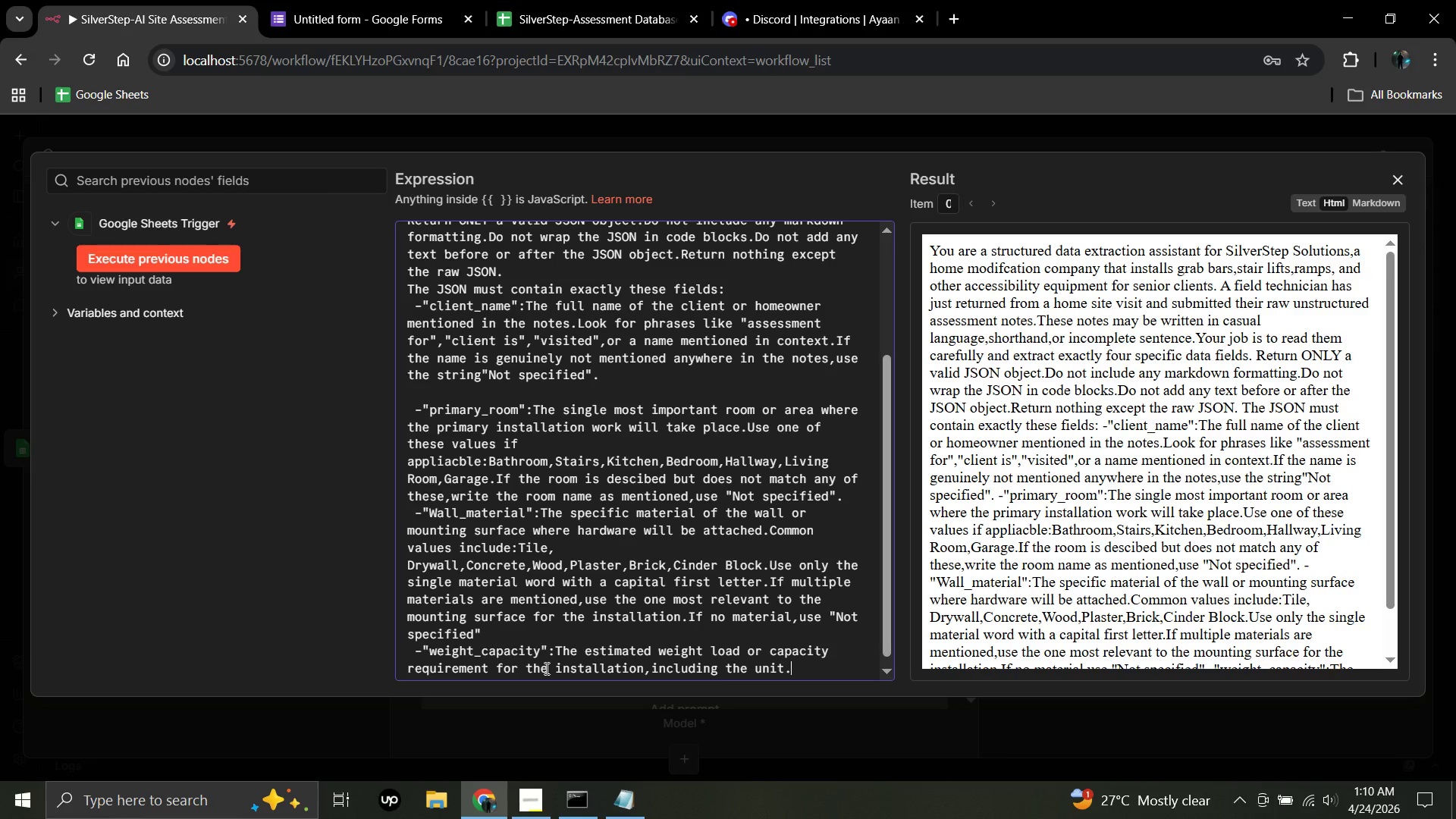 
wait(16.12)
 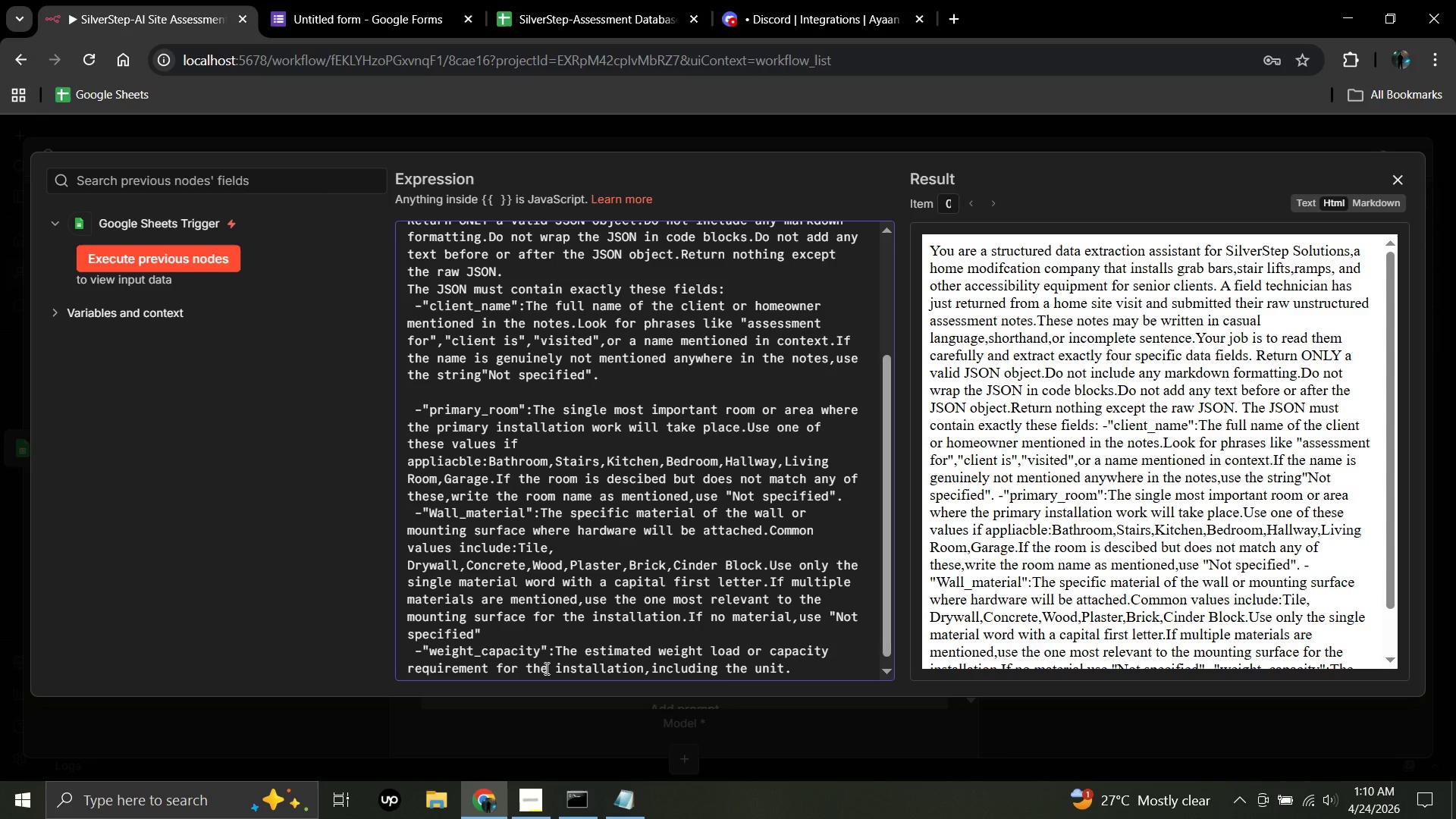 
type(Fot)
key(Backspace)
type(r example:"220 ibs)
 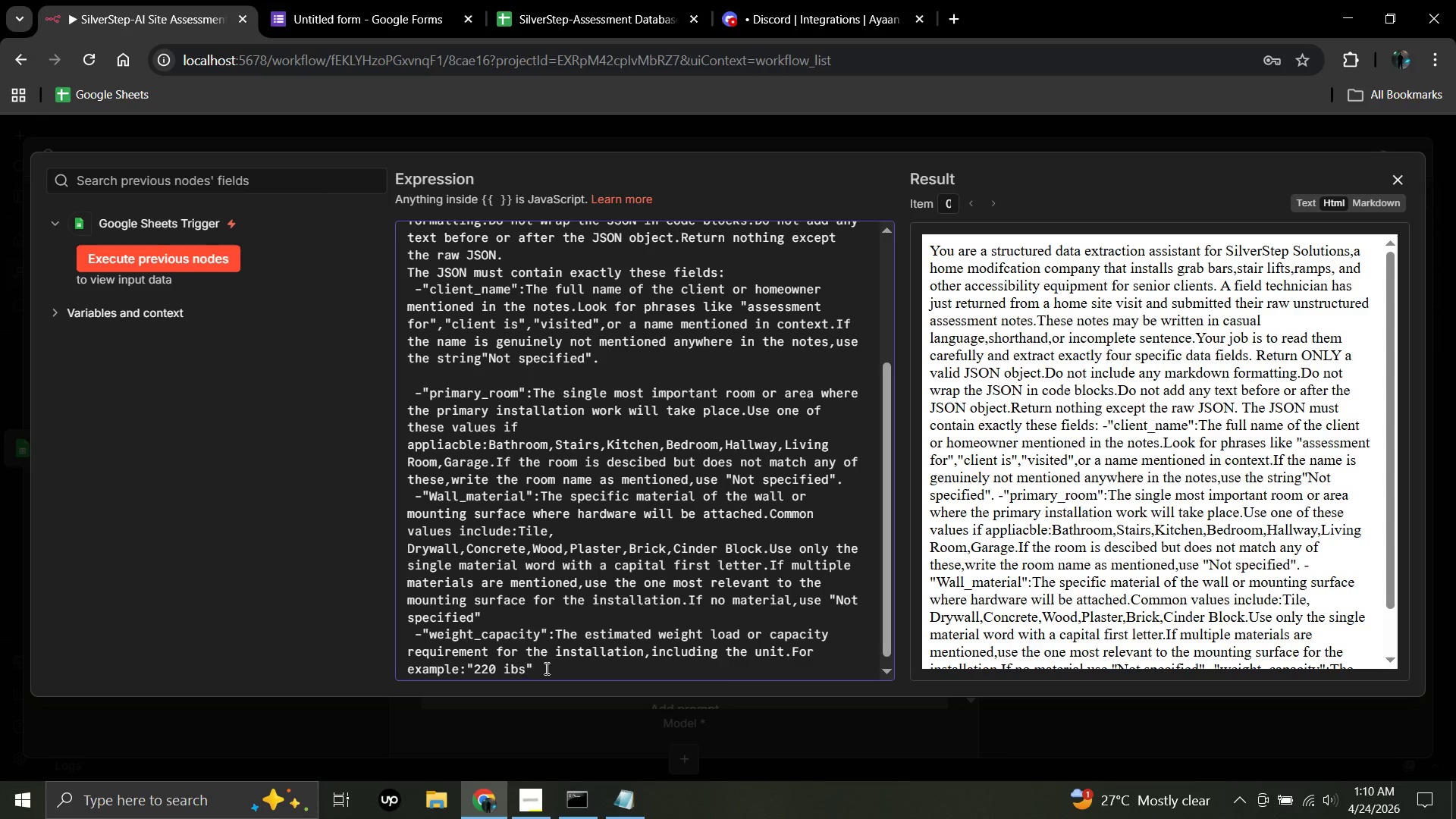 
key(Backspace)
key(Backspace)
key(Backspace)
type(lbs)
 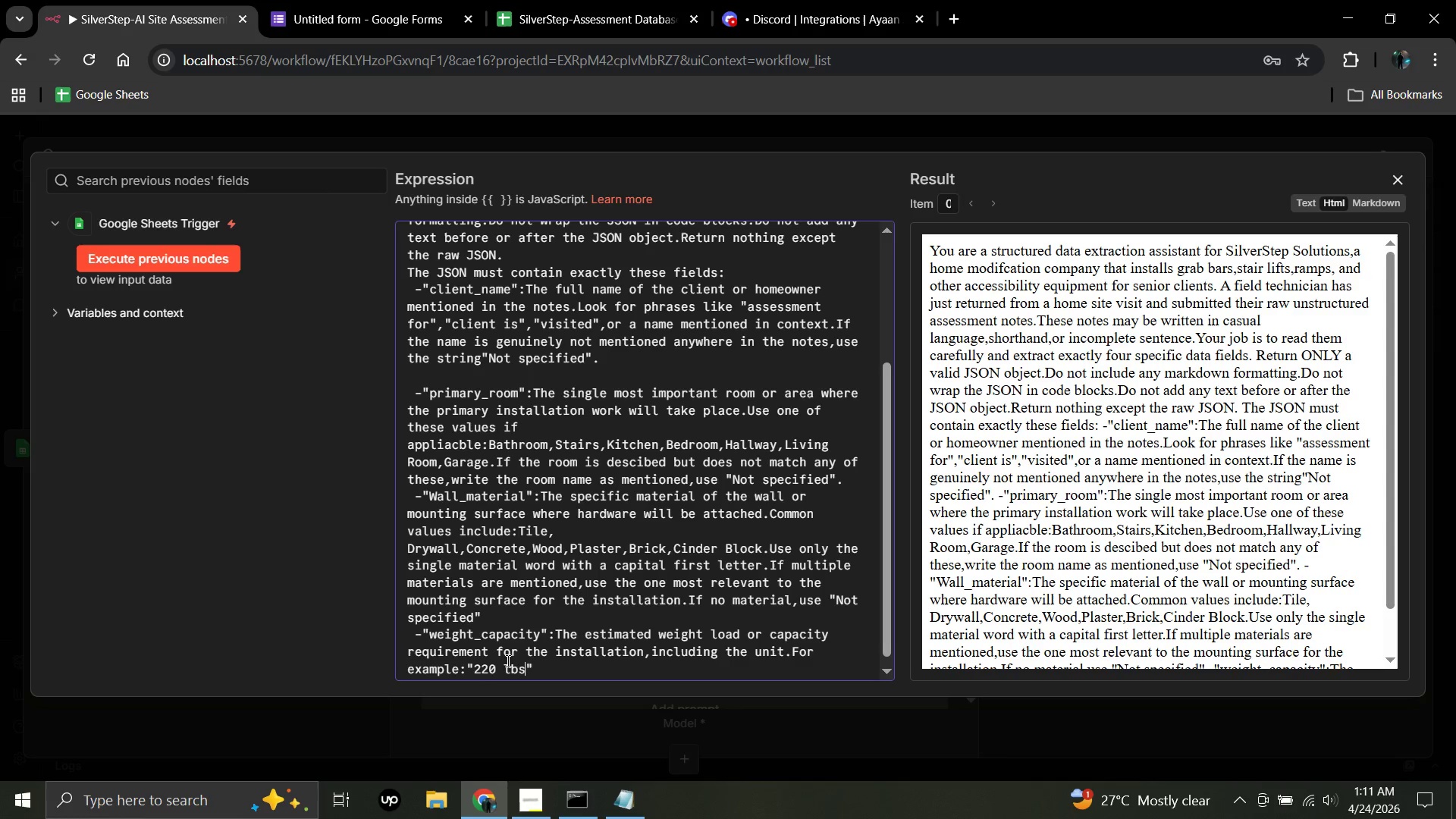 
wait(5.86)
 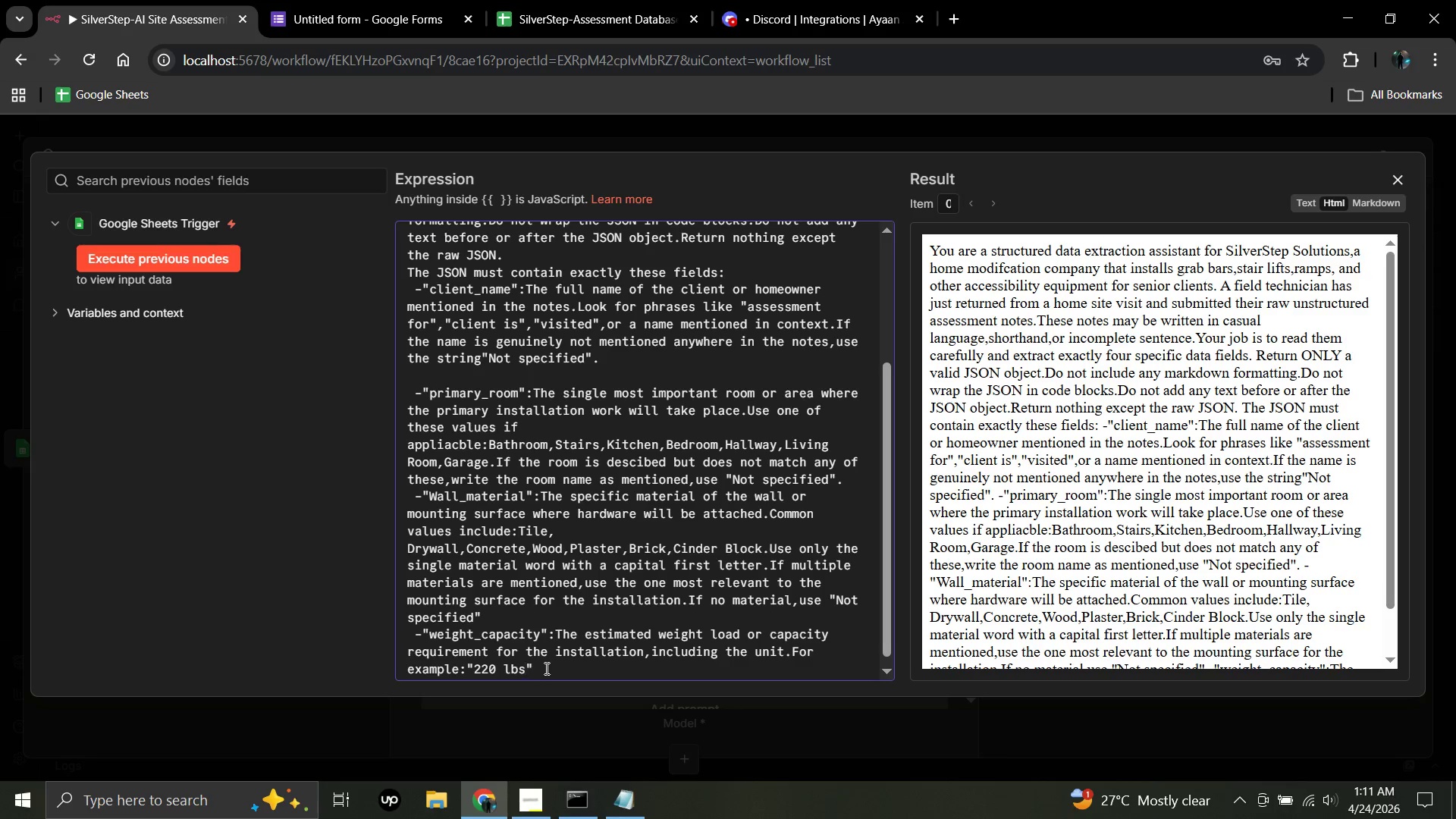 
left_click([535, 669])
 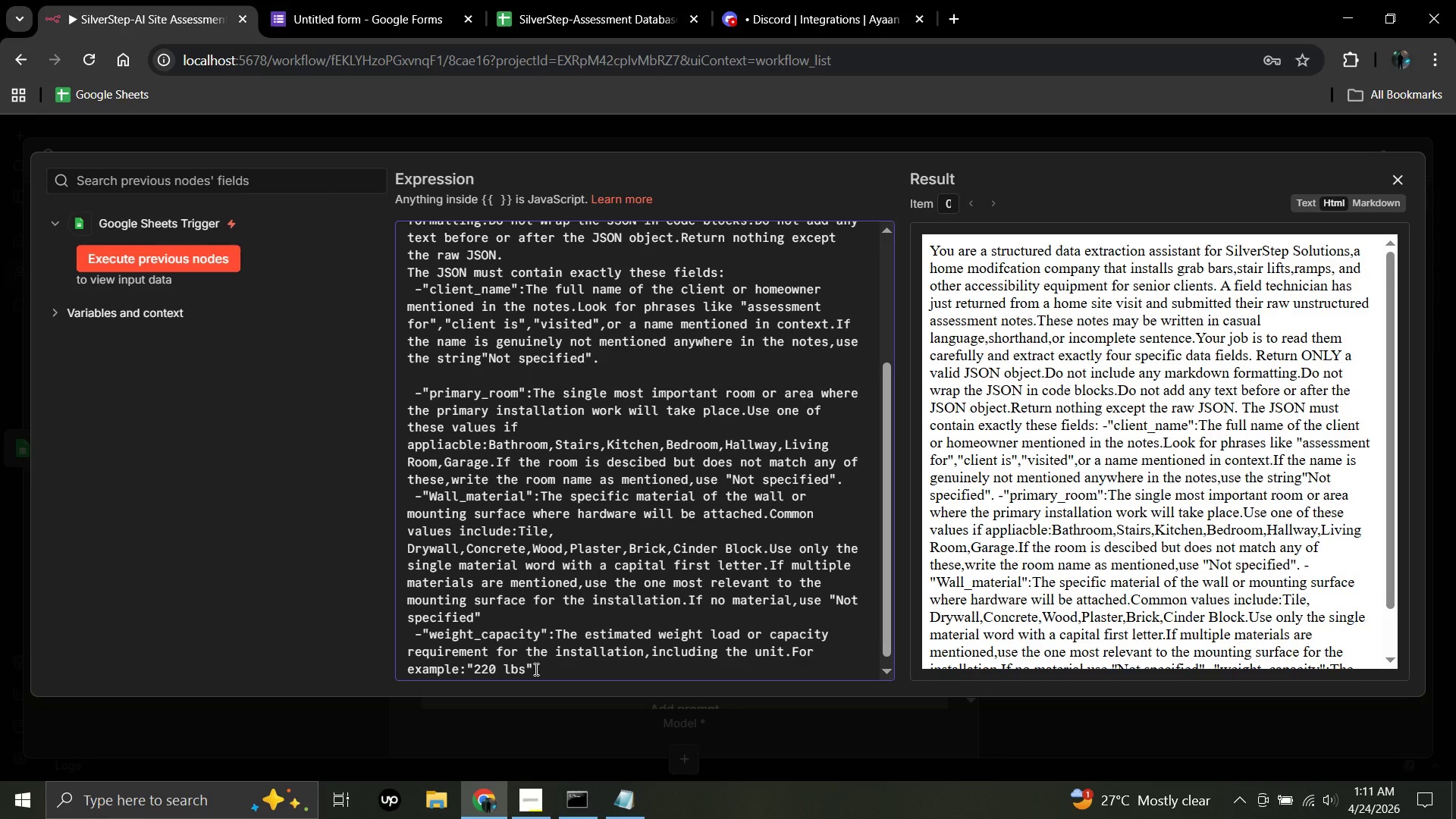 
key(Comma)
 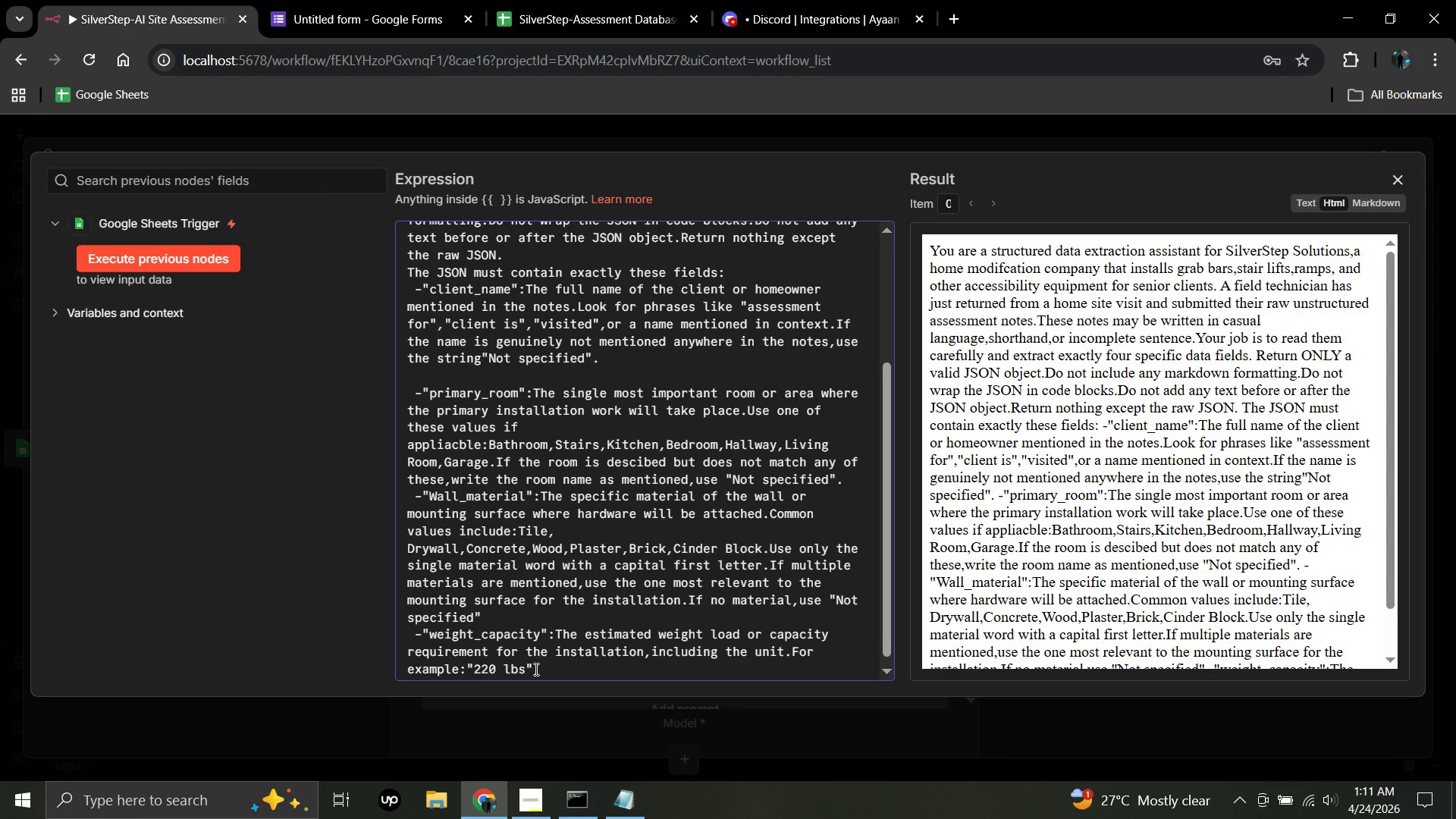 
wait(5.5)
 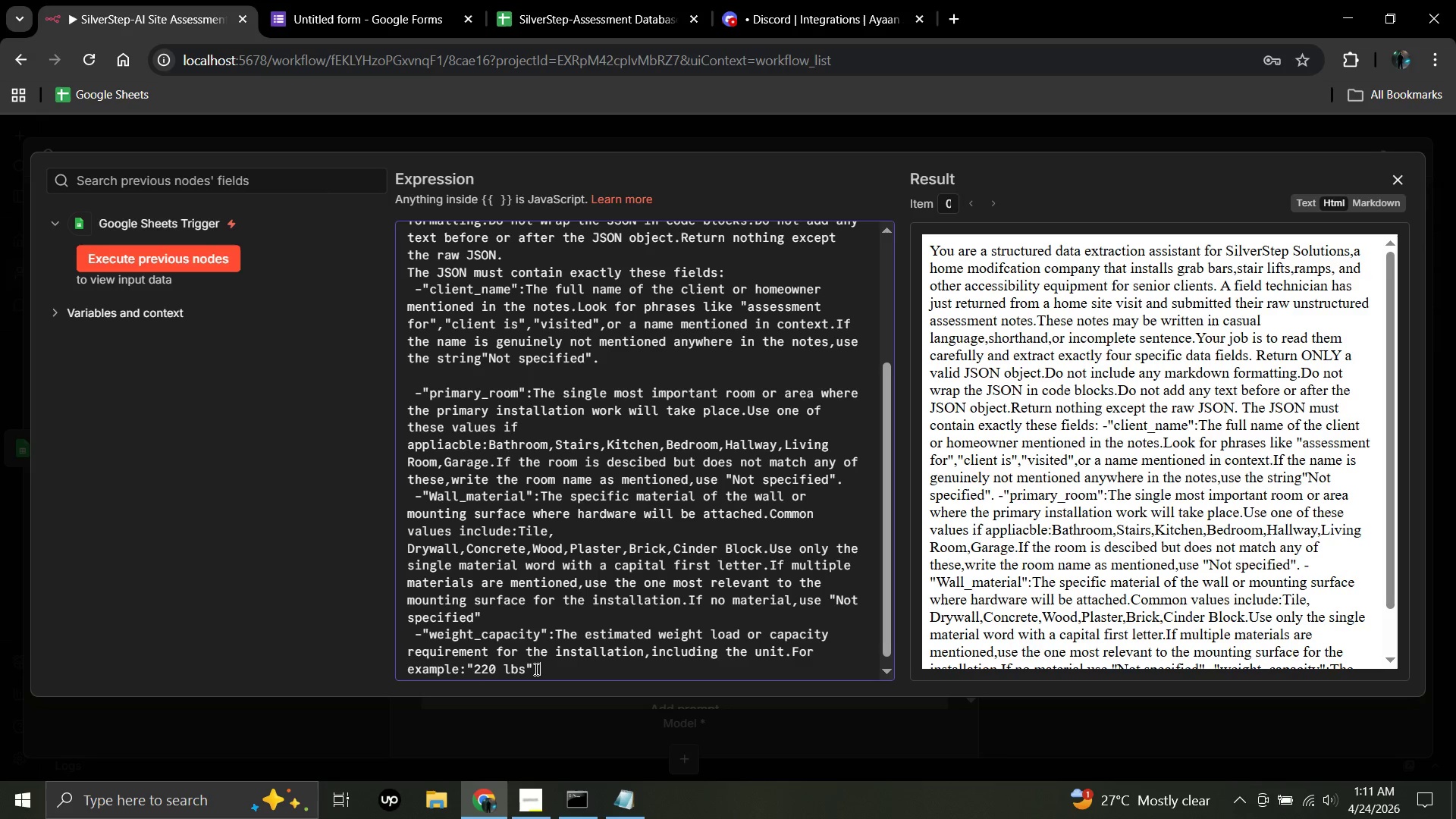 
type("100kg)
 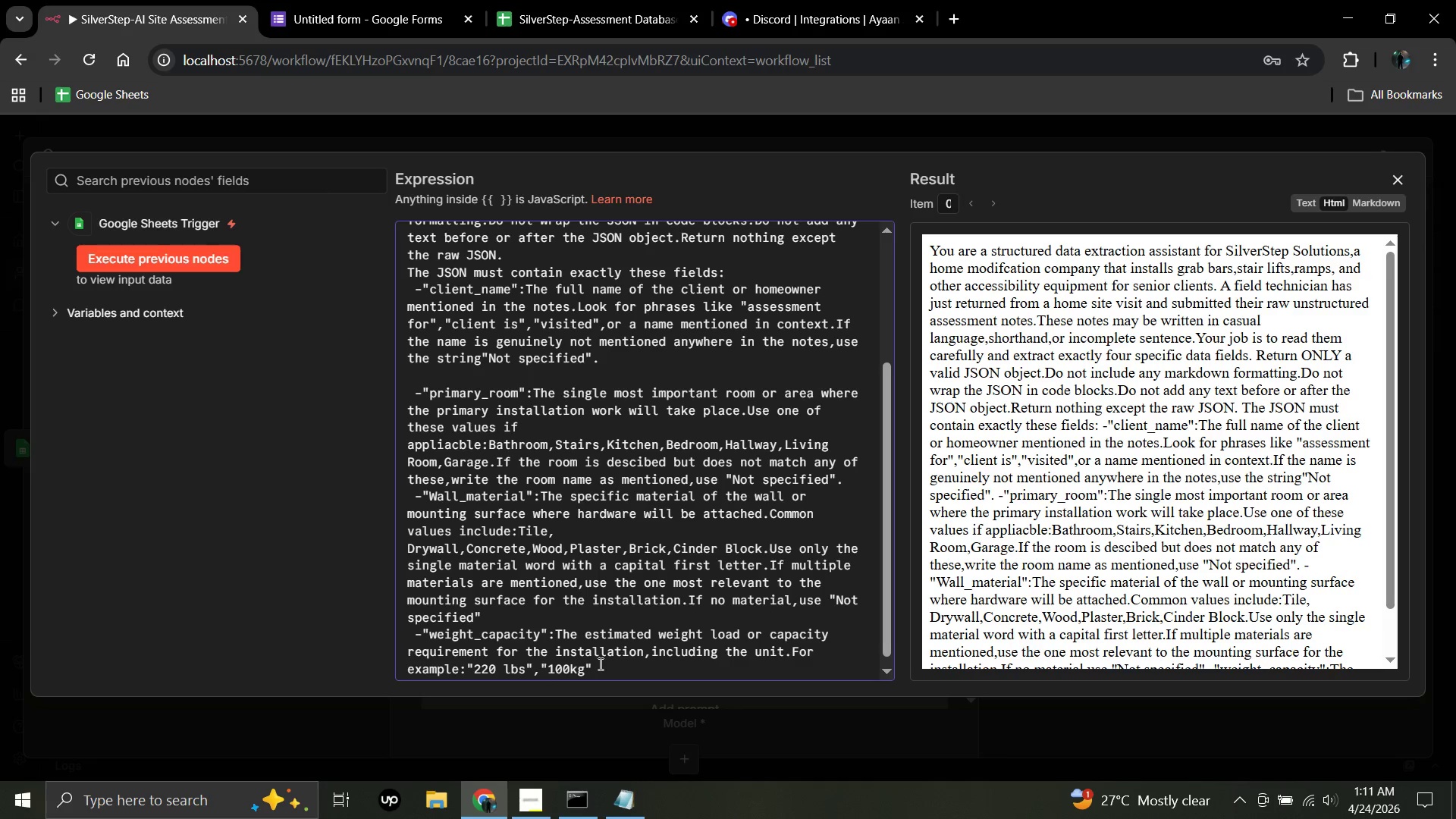 
left_click([597, 665])
 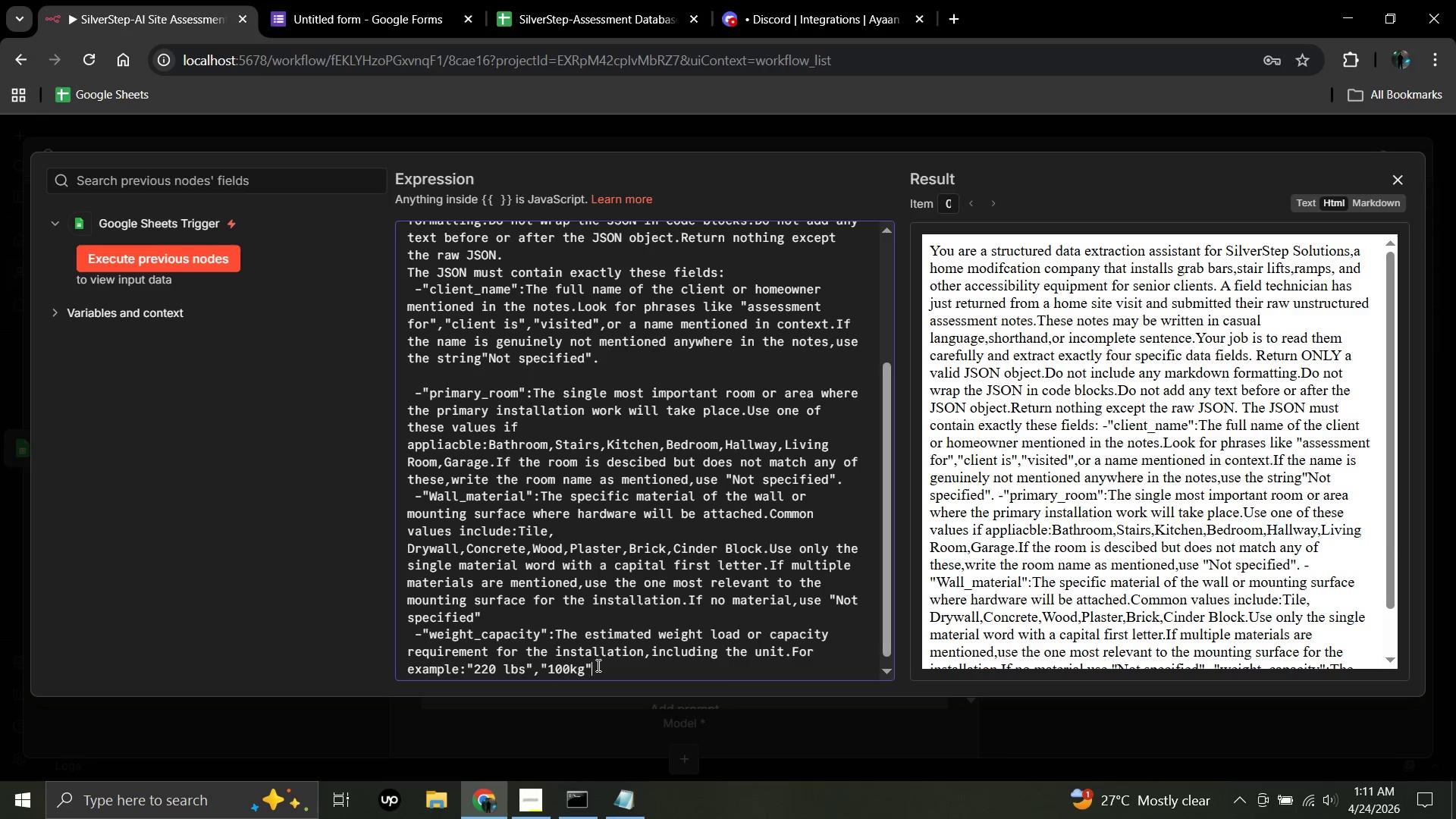 
type(,"300lbs)
 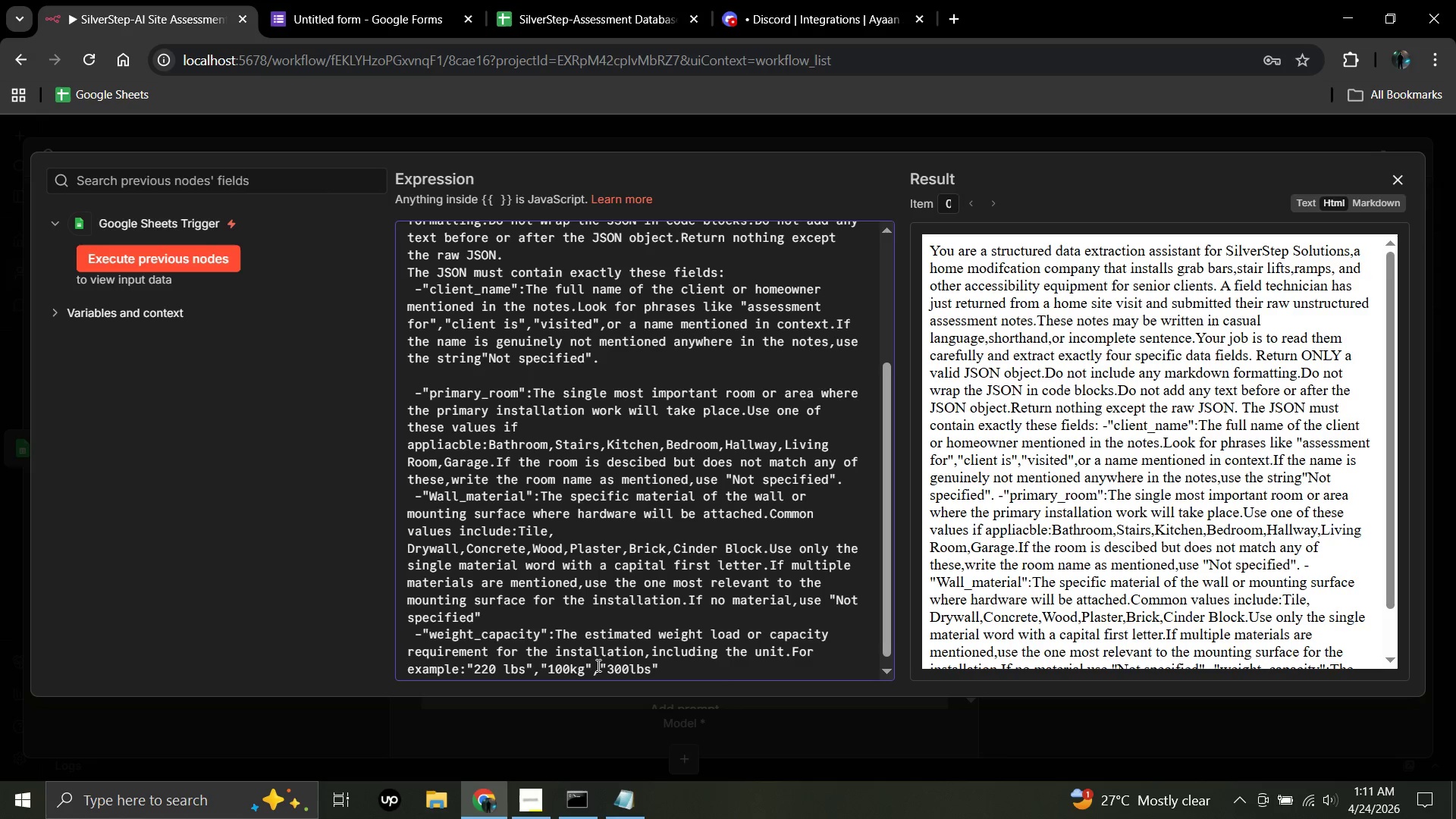 
left_click([659, 667])
 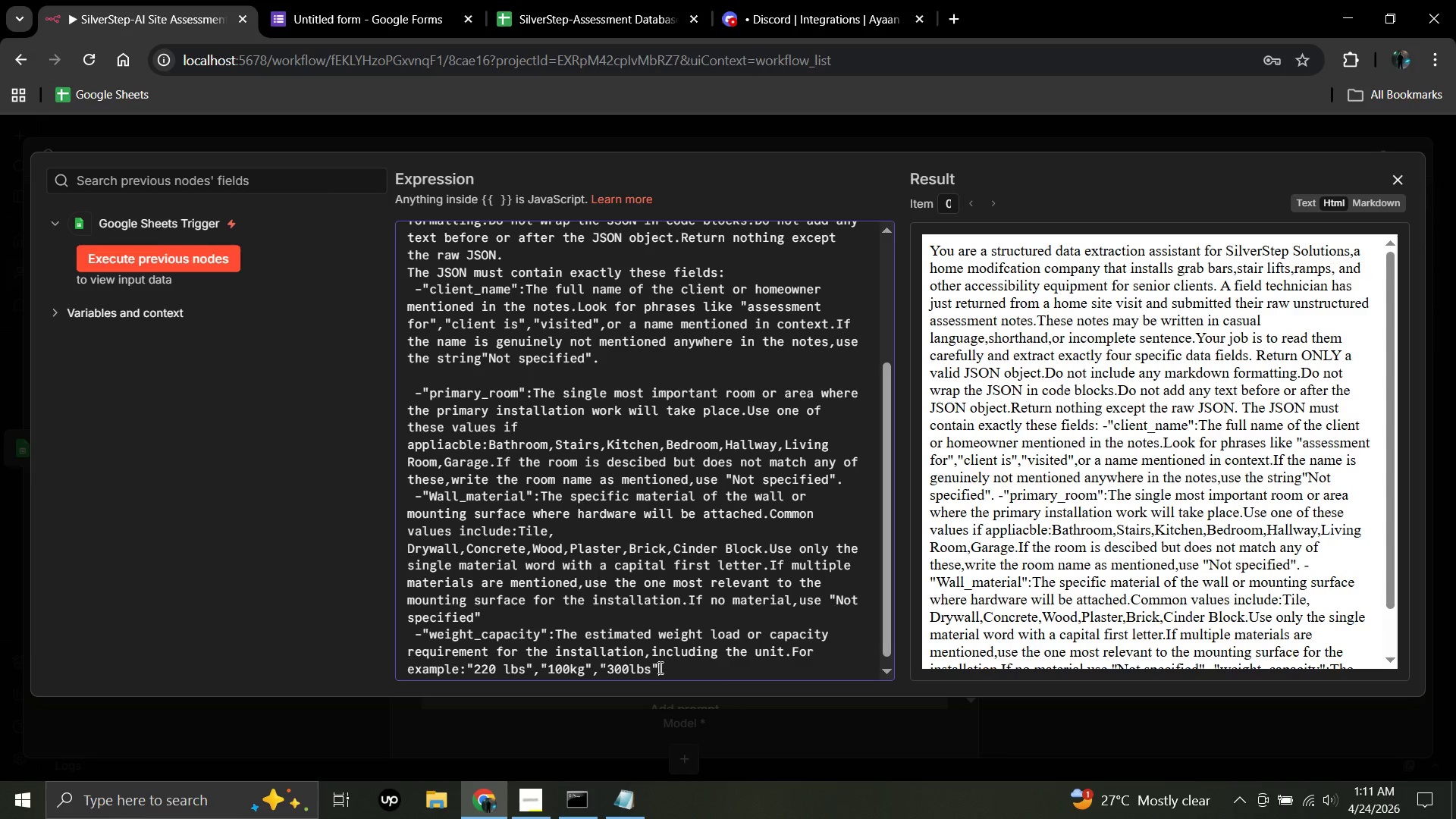 
key(Period)
 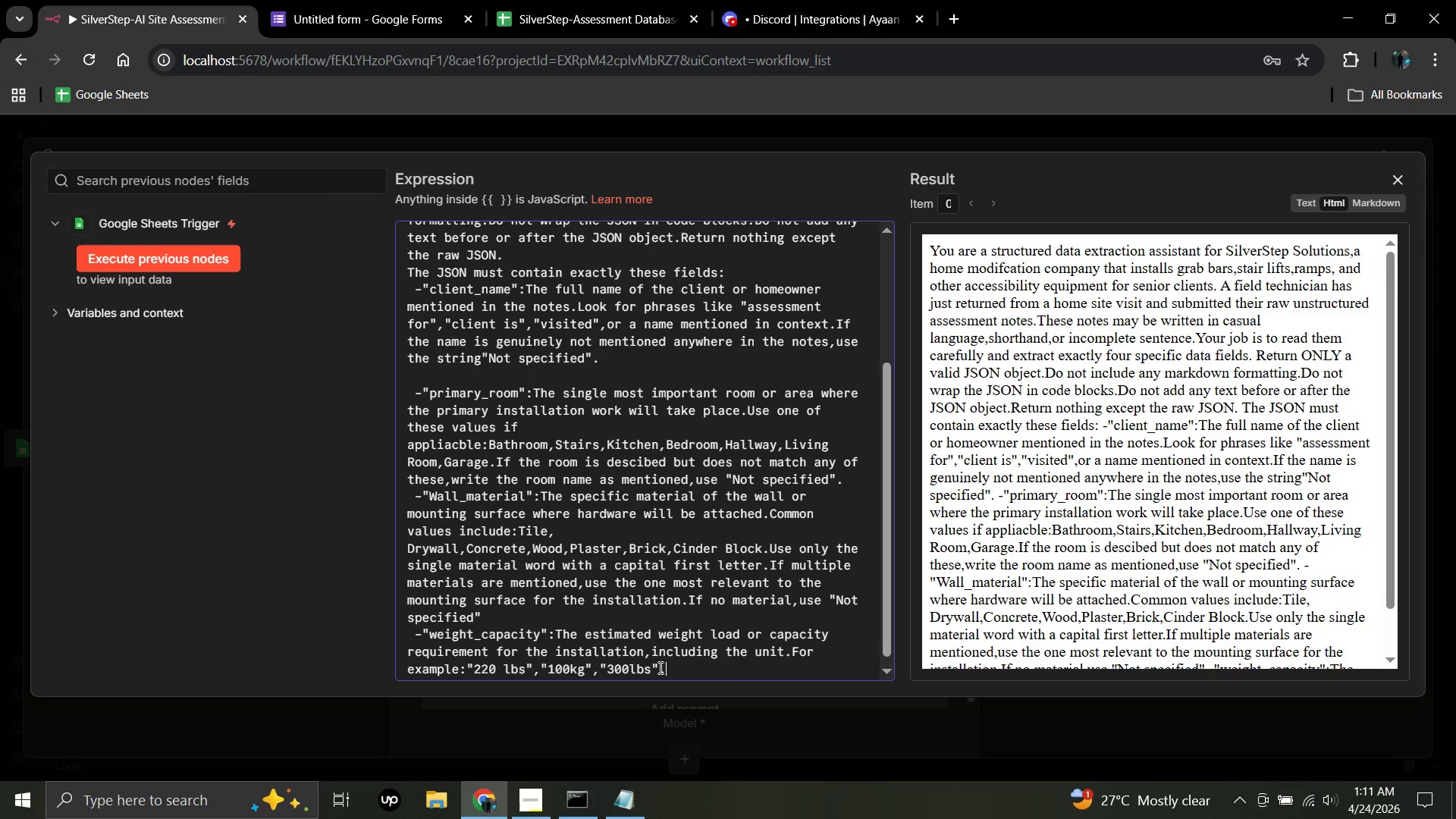 
type(If the technician mentioned the client)
 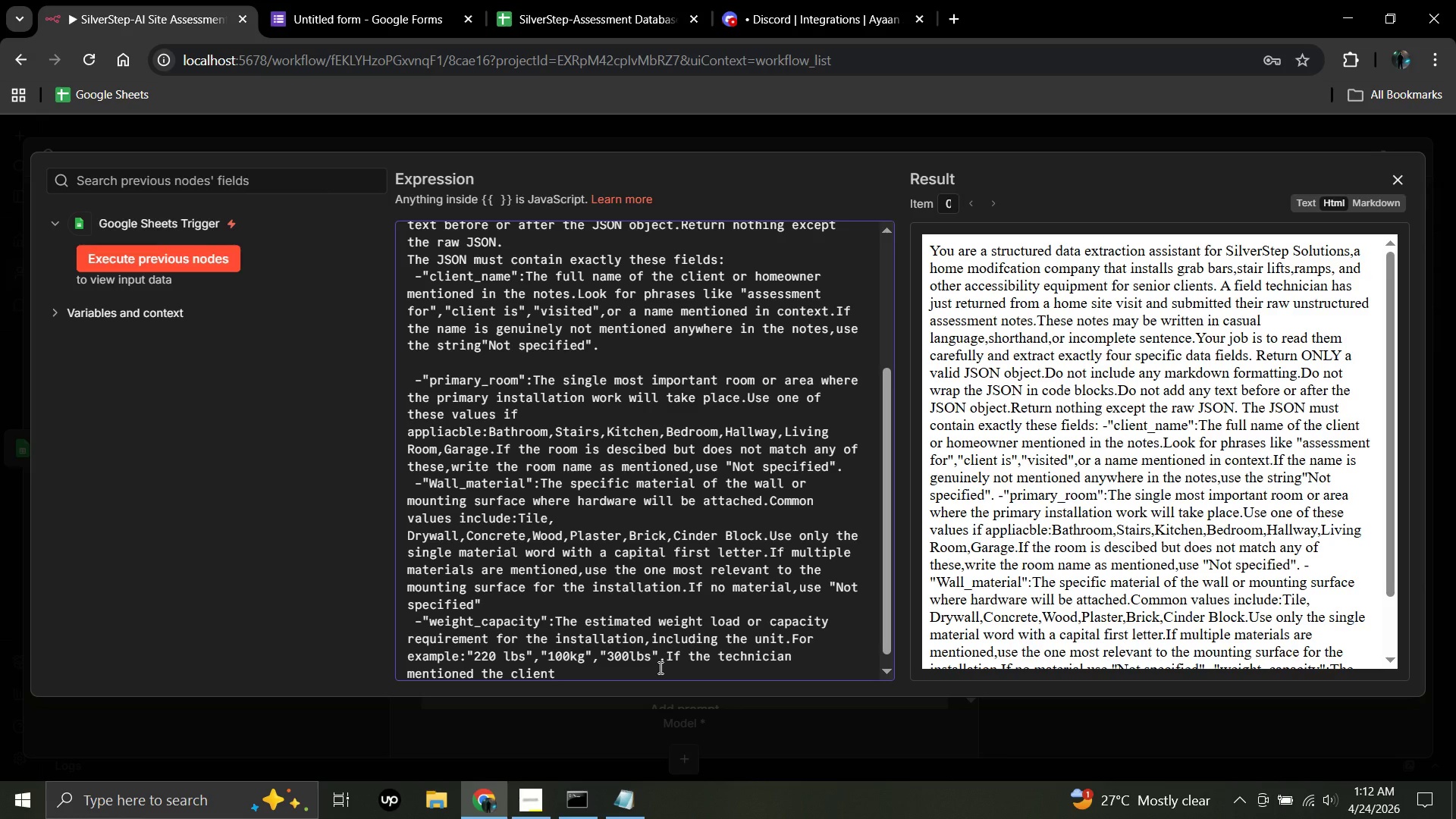 
wait(5.42)
 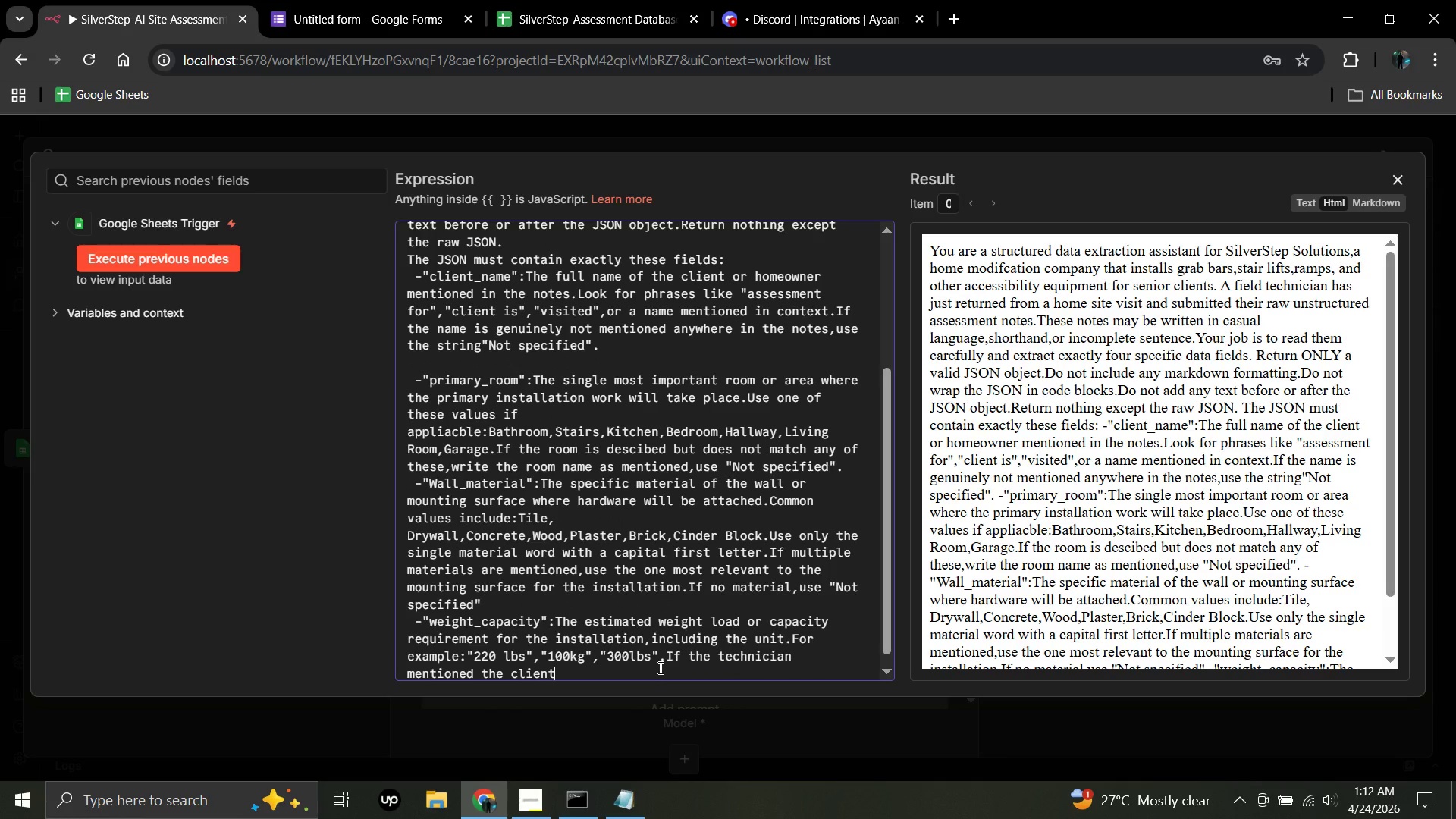 
type('s body weight as the basis for load requi)
 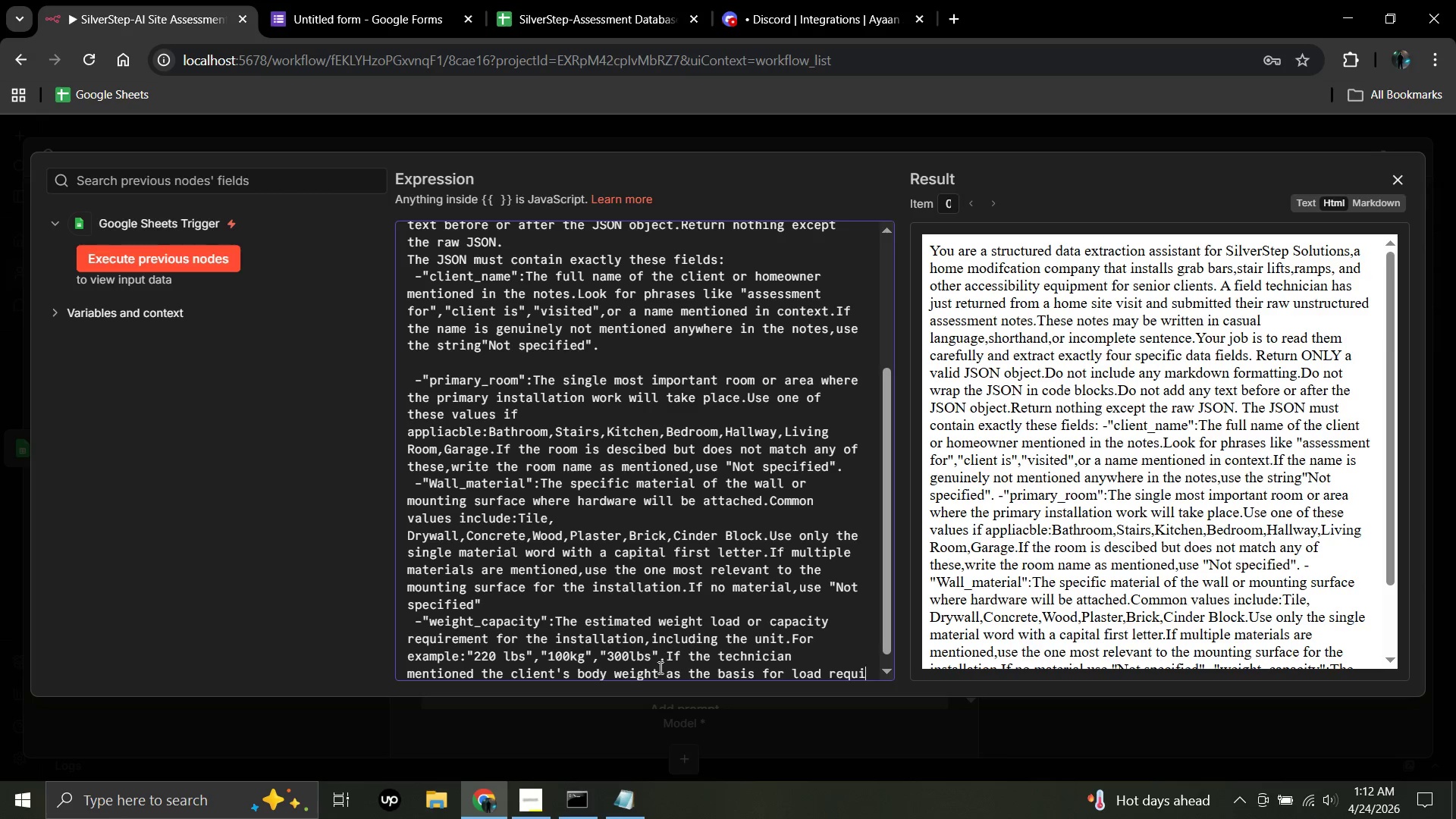 
wait(5.49)
 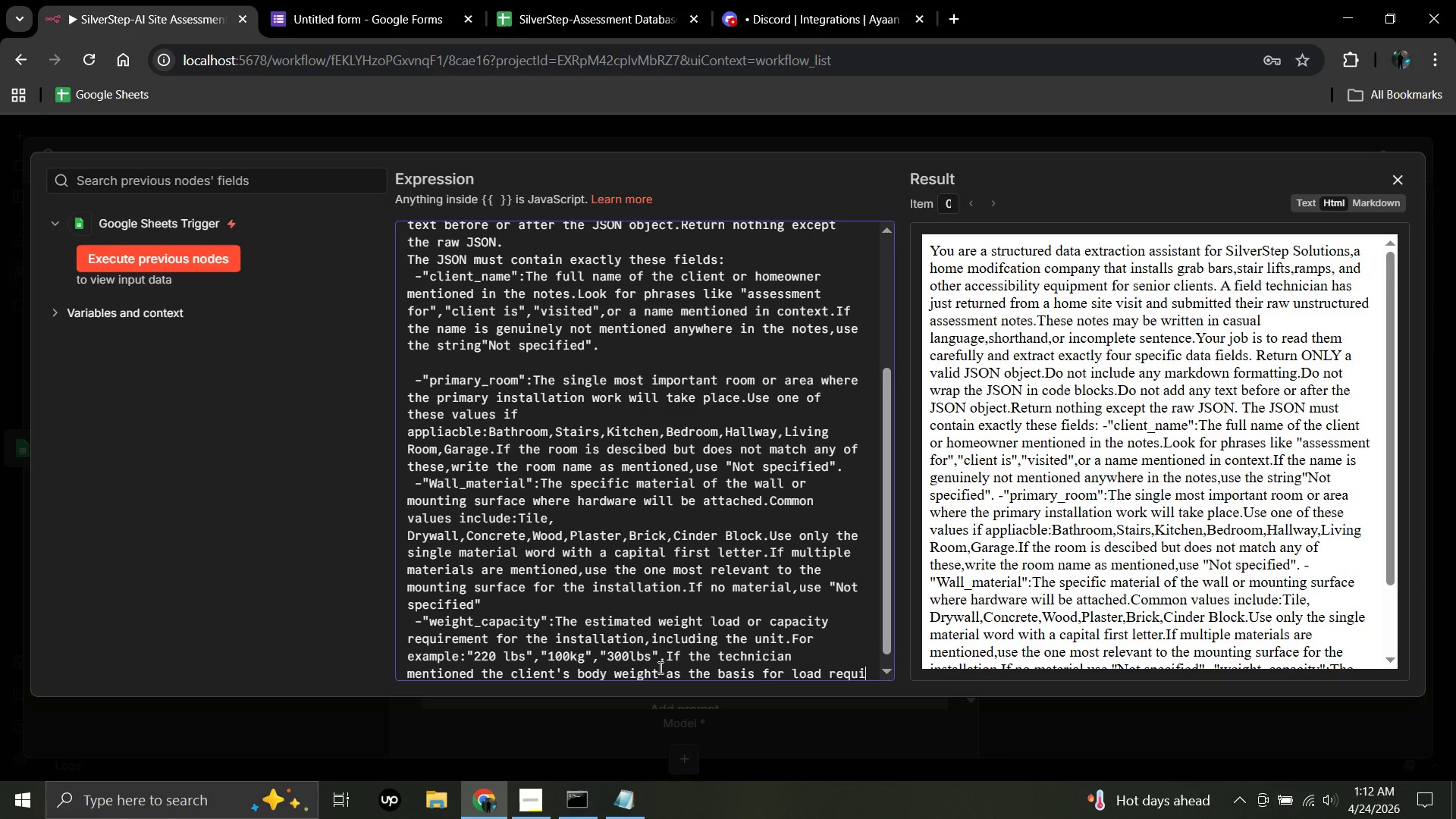 
type(rements,use that figure )
key(Backspace)
type(.if)
 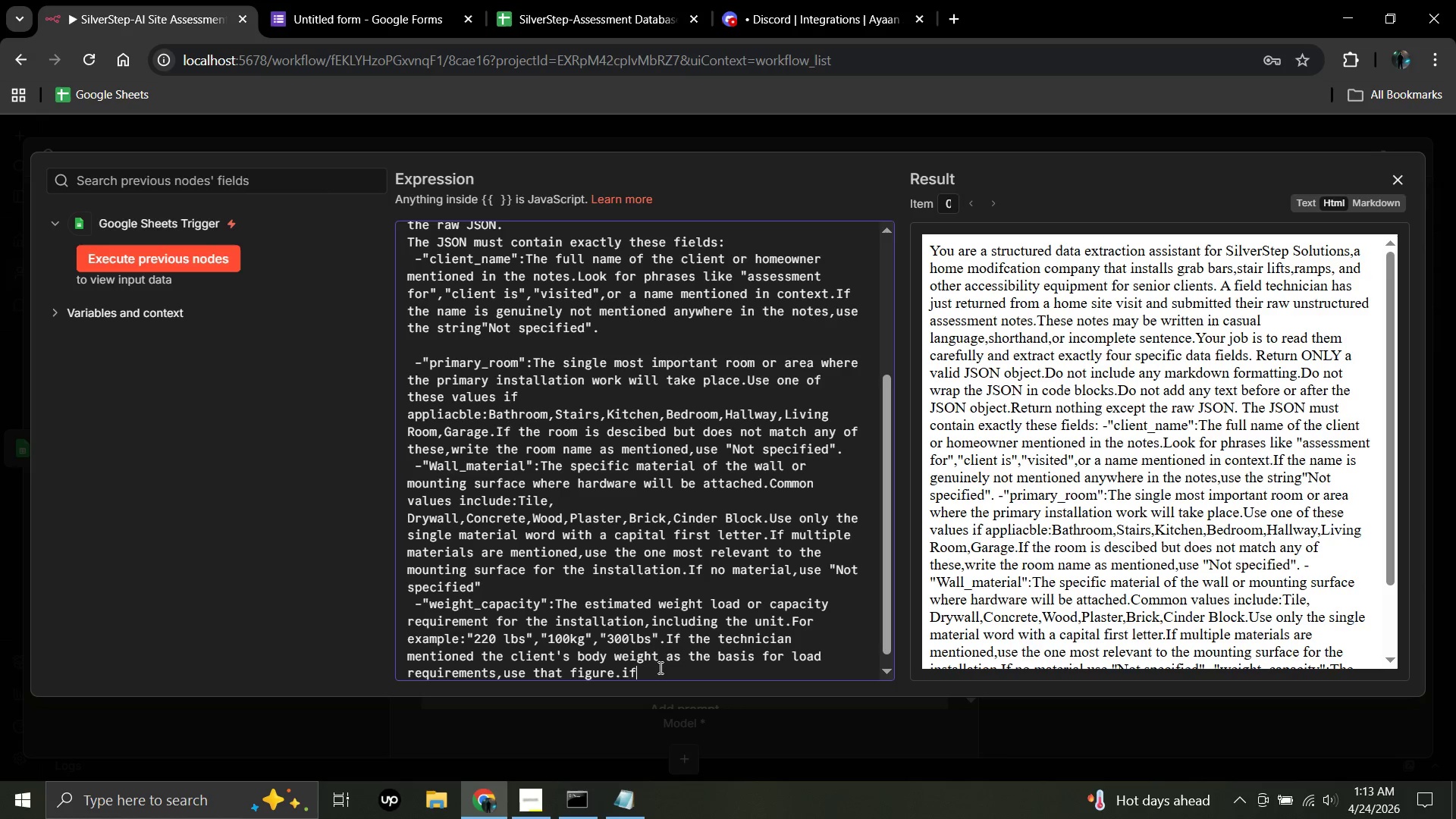 
key(Backspace)
key(Backspace)
type(If load weight is )
 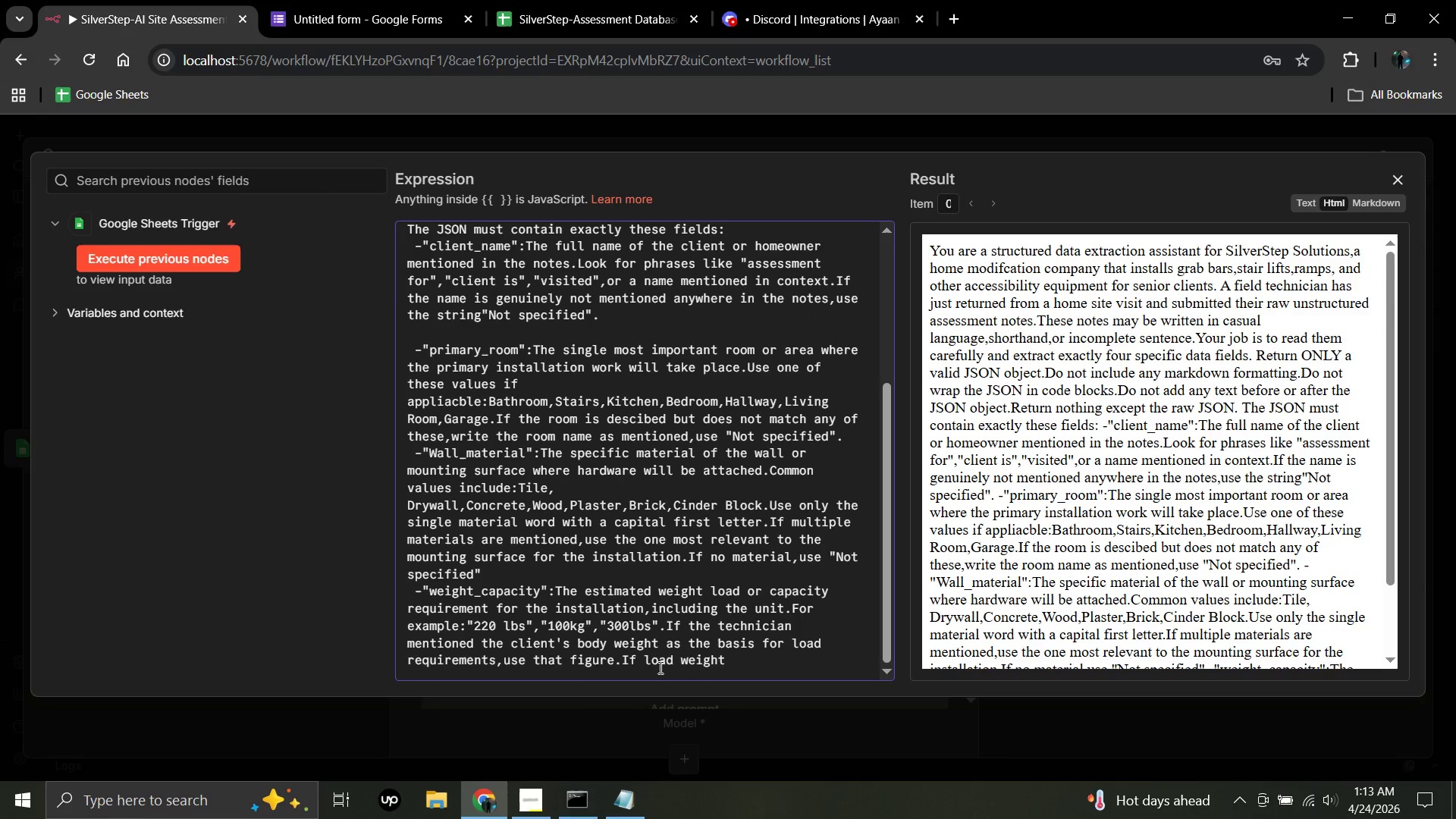 
left_click([729, 661])
 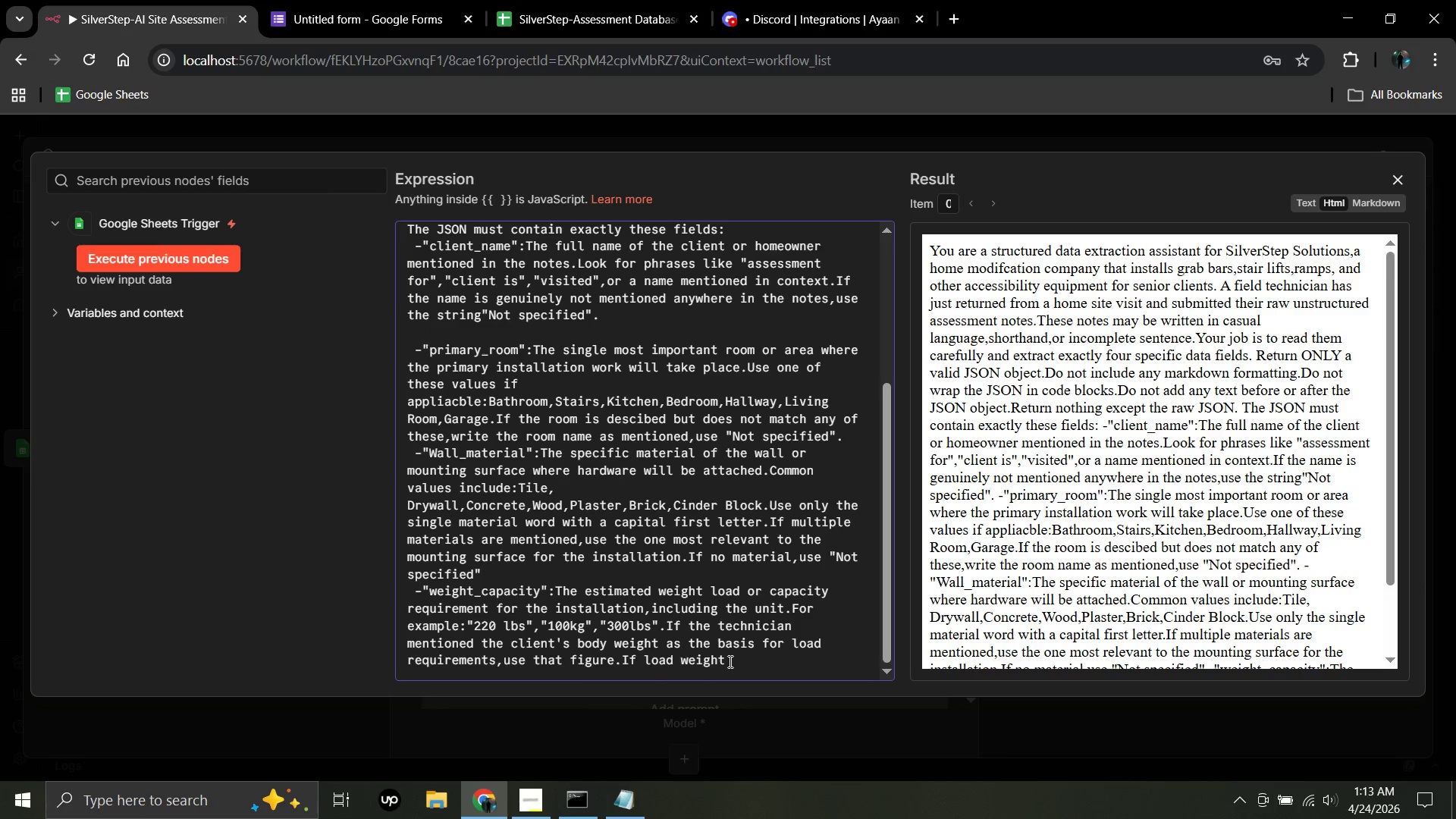 
type(is)
 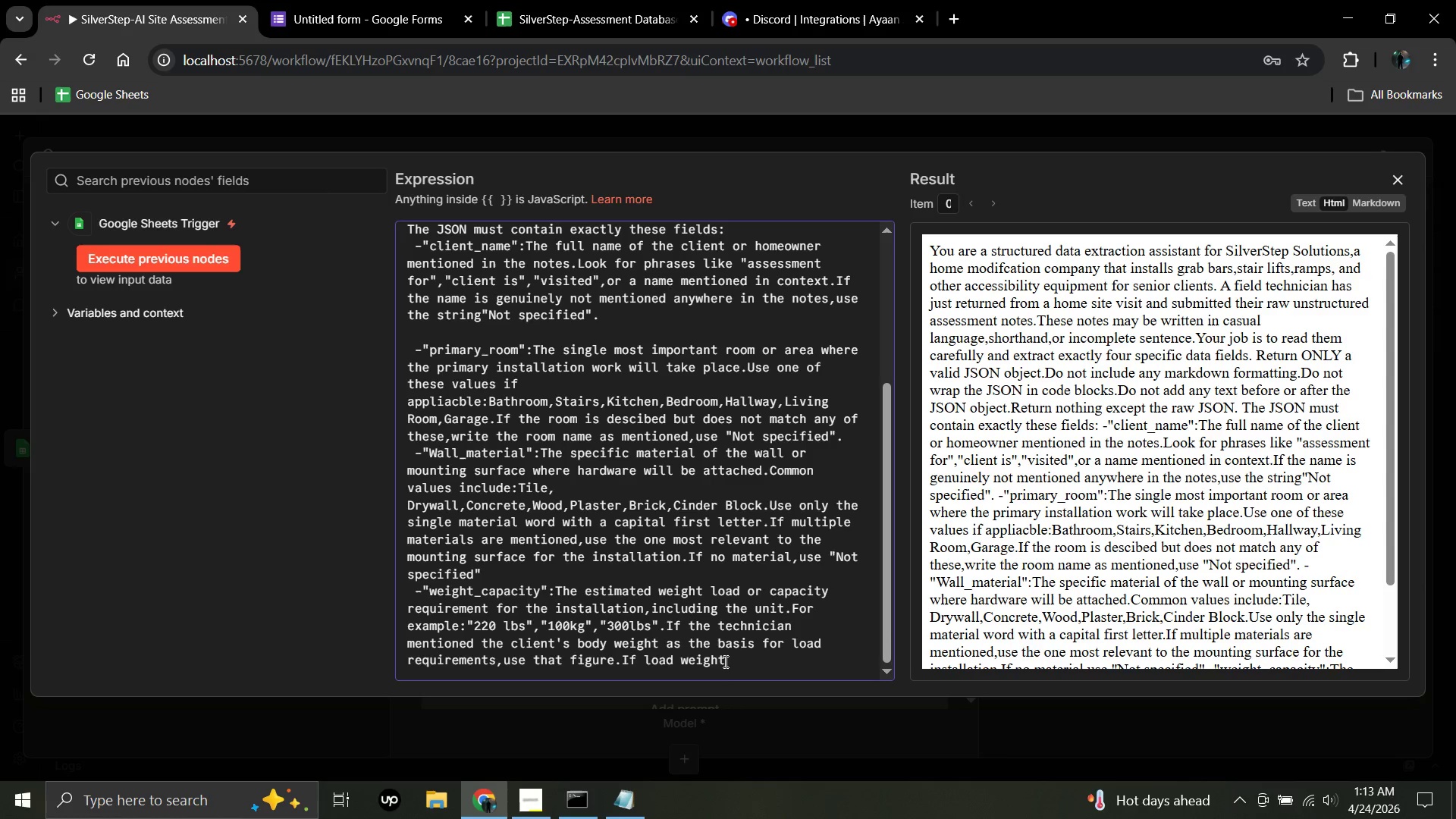 
wait(9.12)
 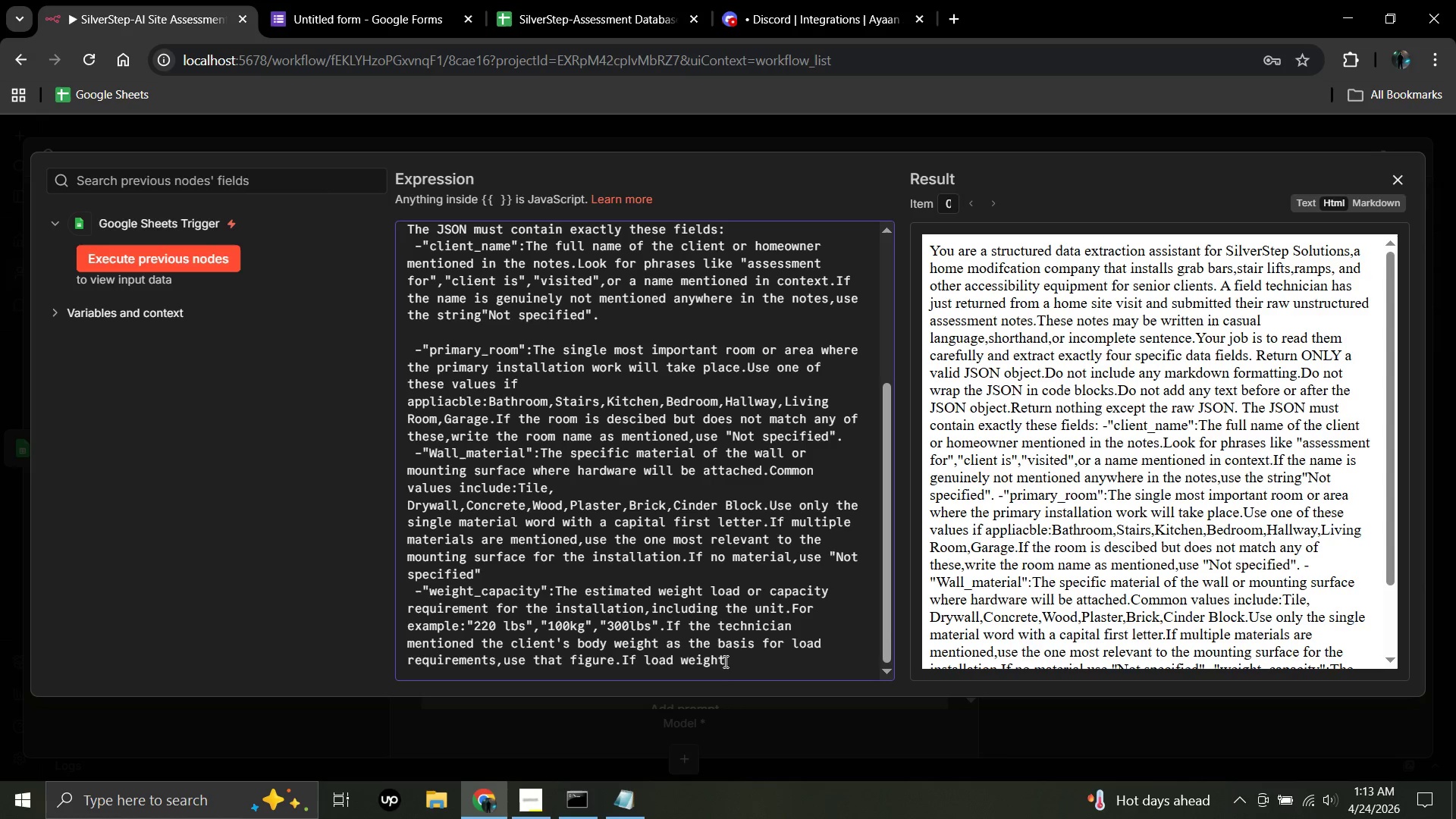 
key(Space)
 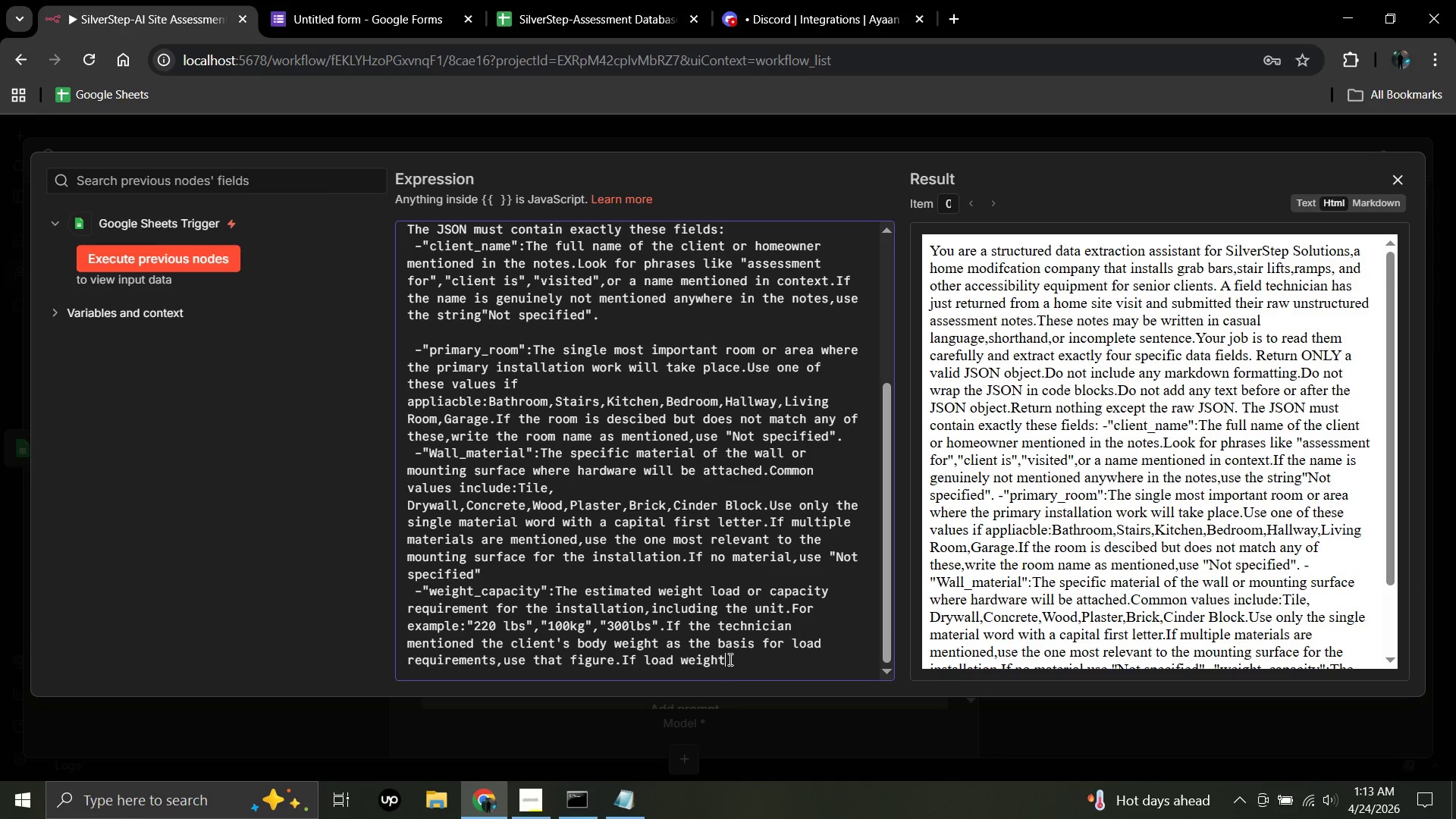 
left_click([728, 658])
 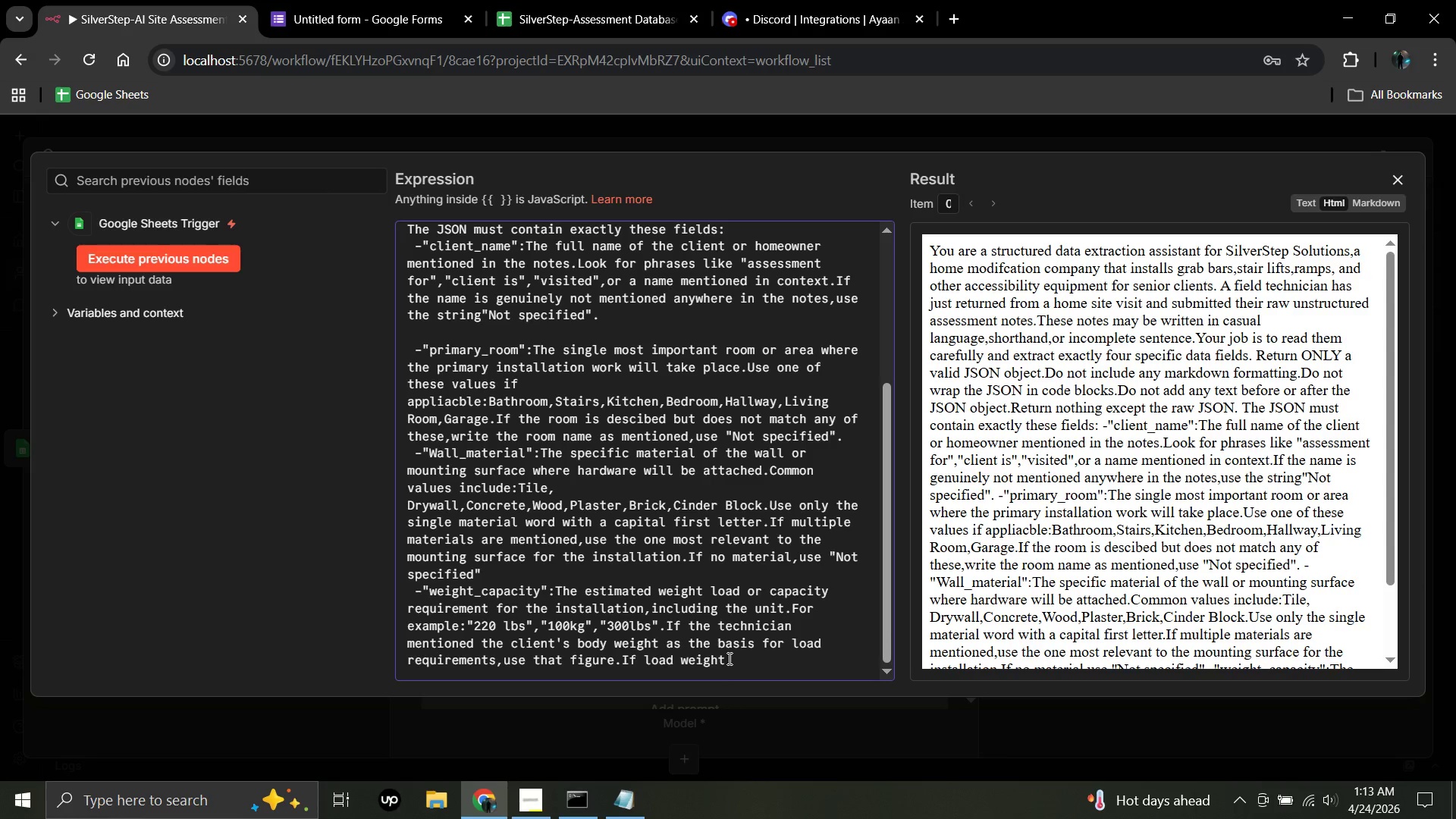 
left_click([728, 658])
 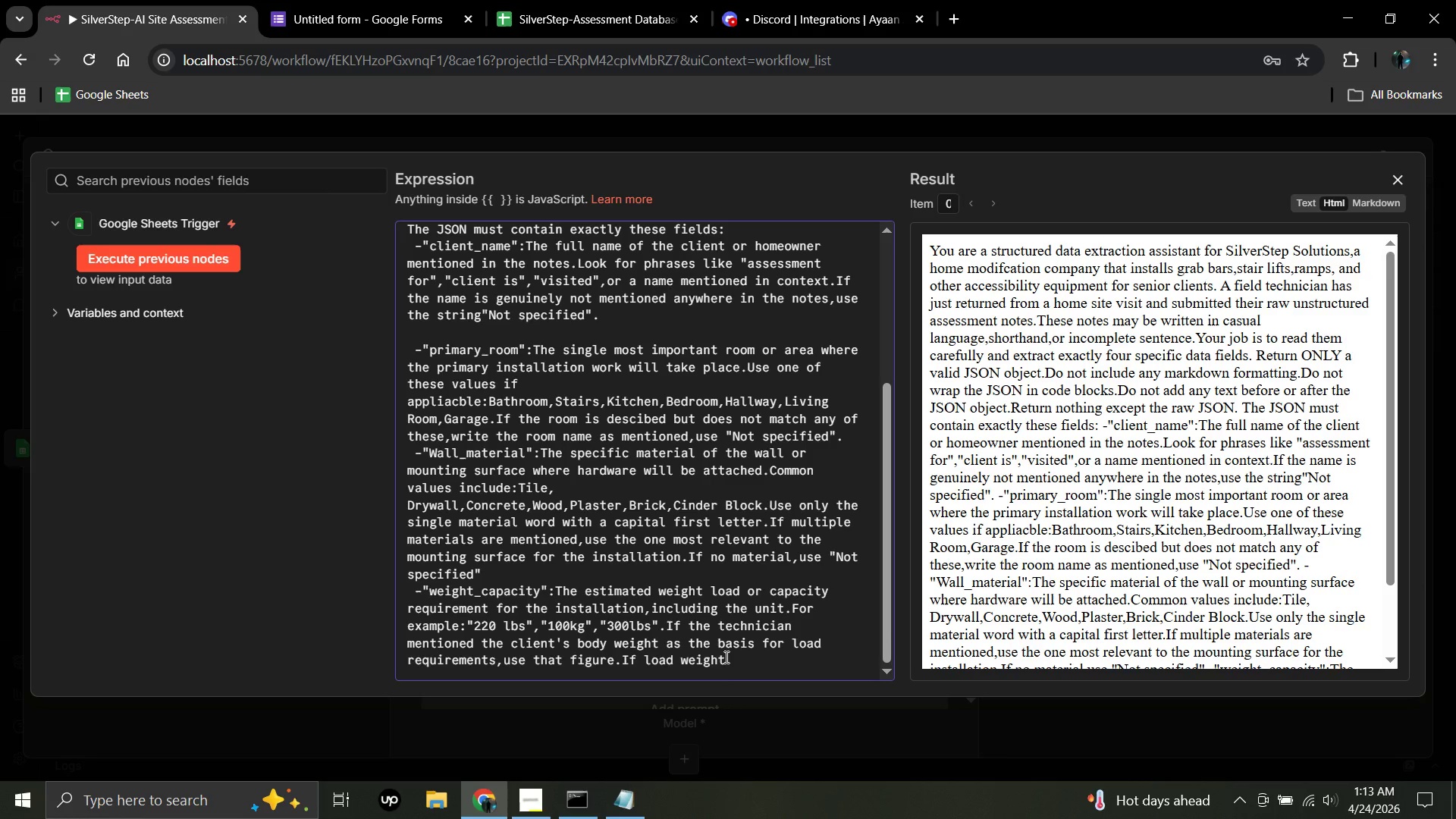 
left_click([725, 657])
 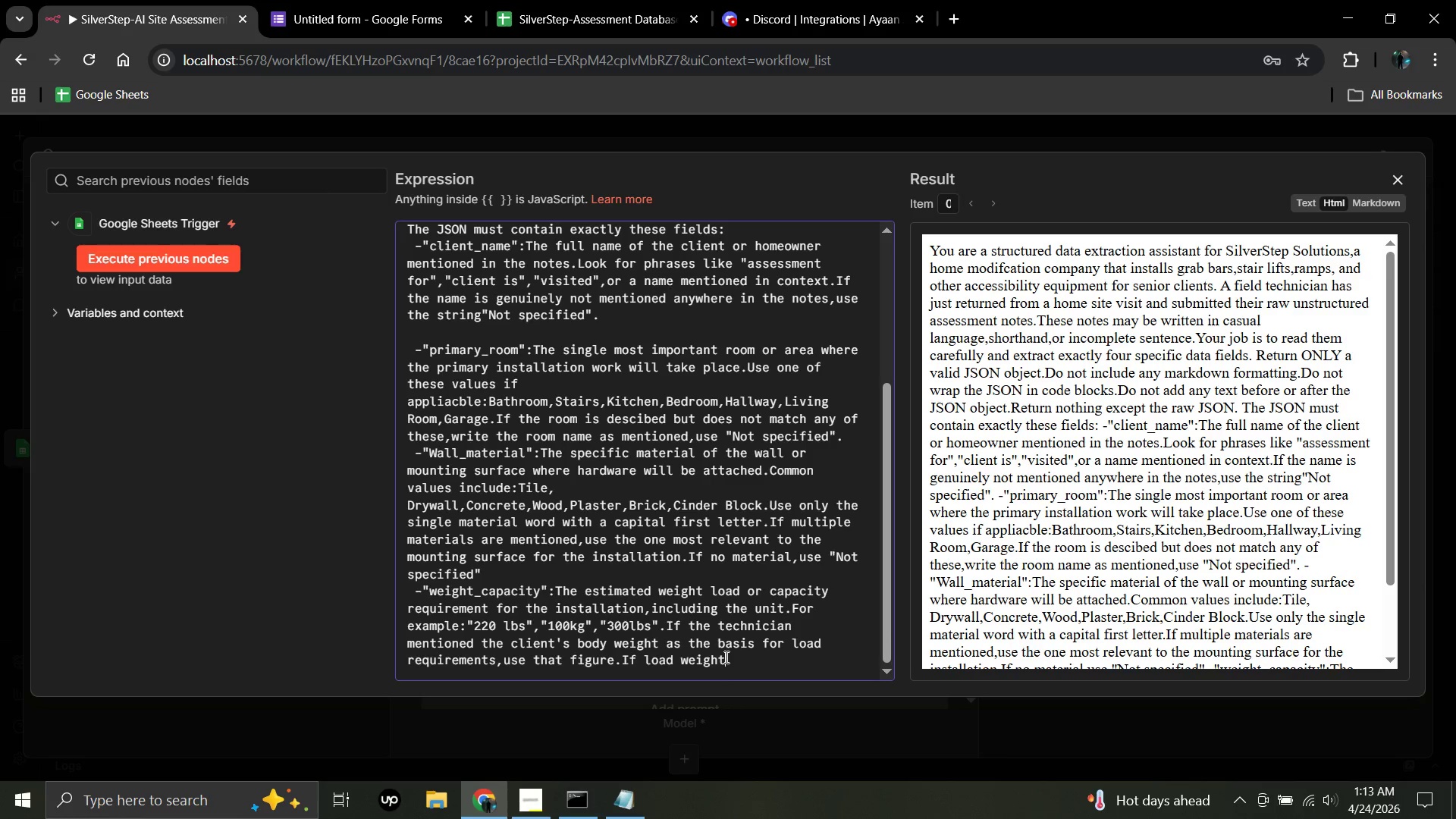 
type( is)
 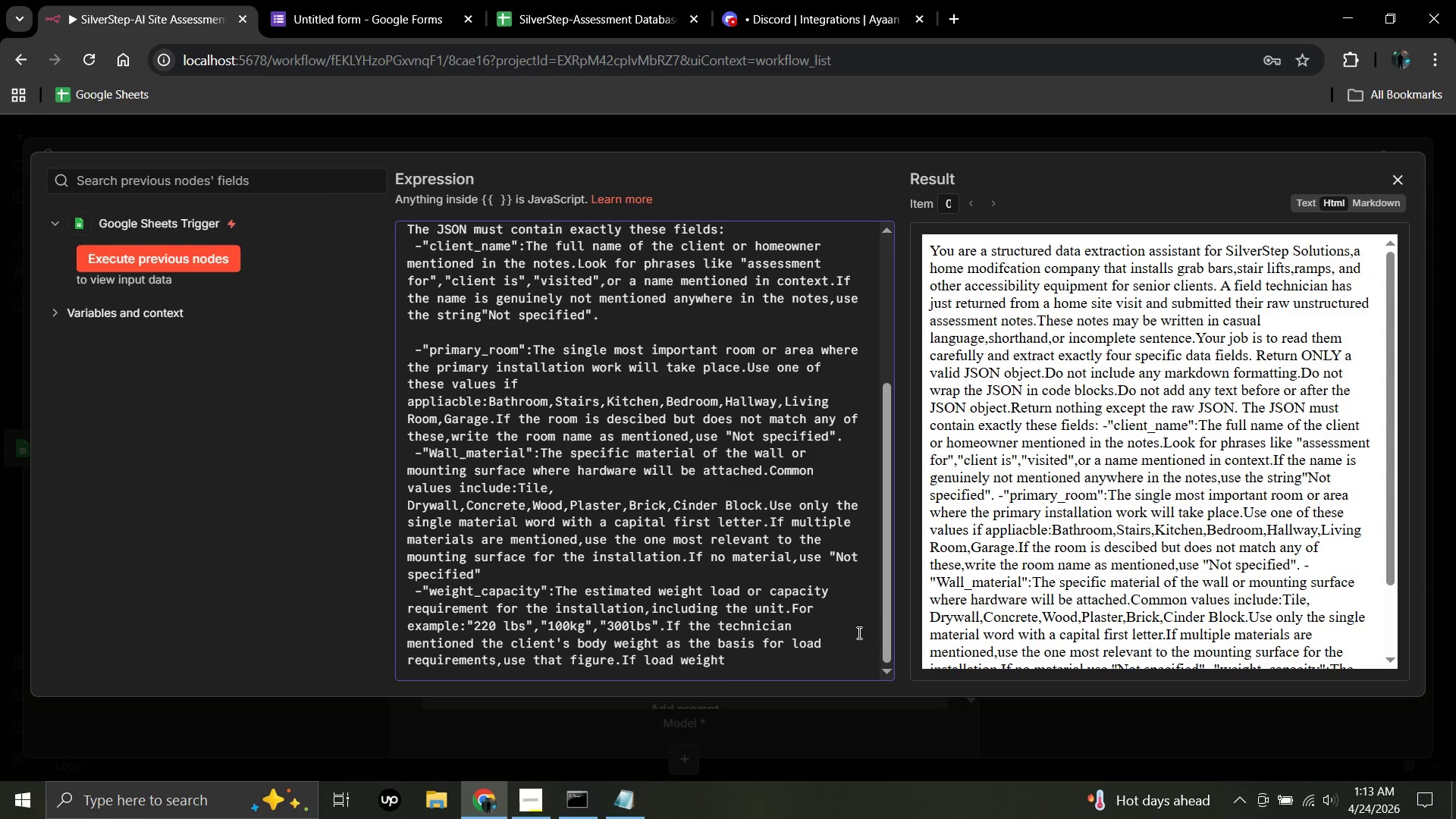 
left_click([856, 609])
 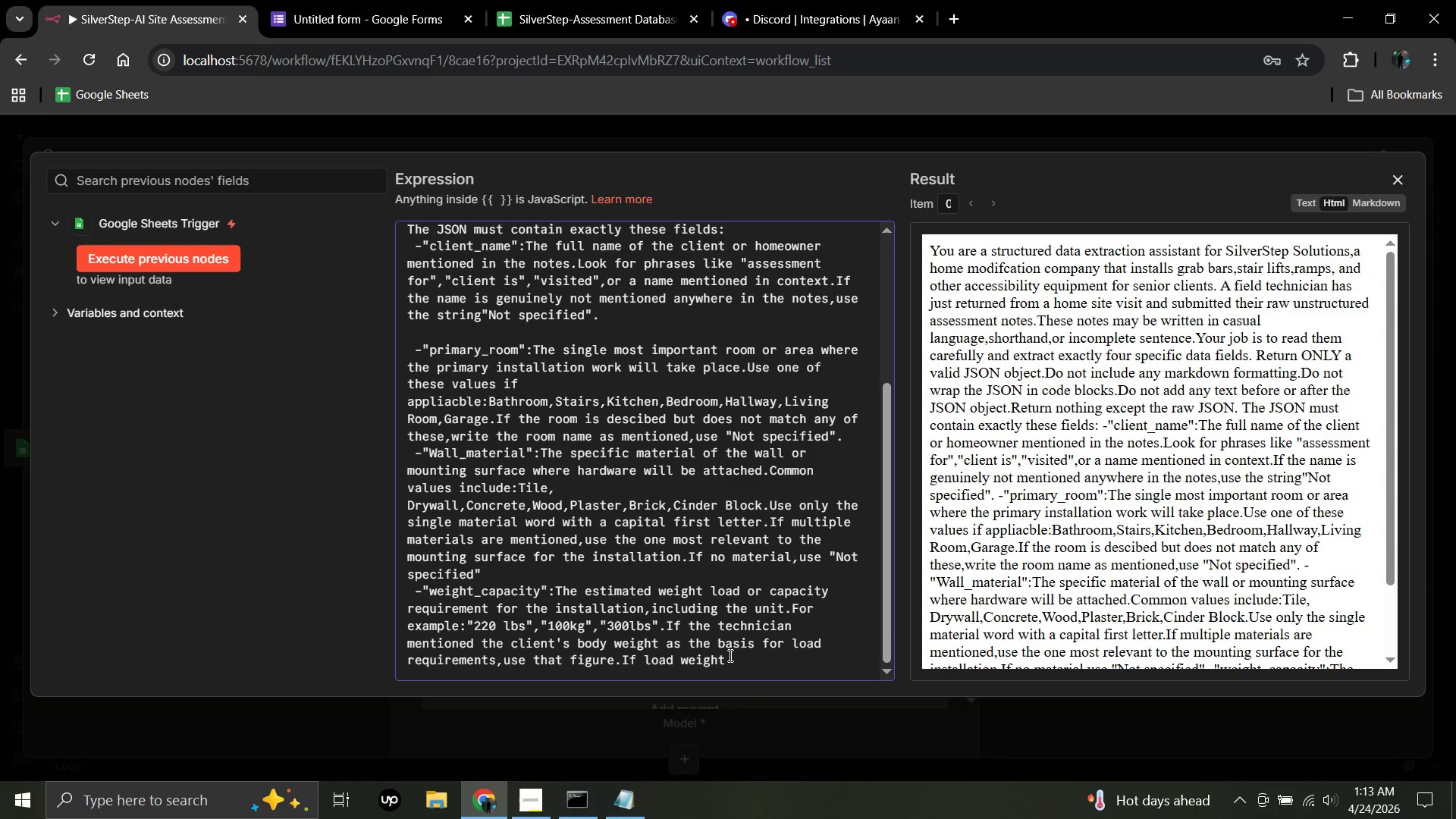 
left_click([729, 658])
 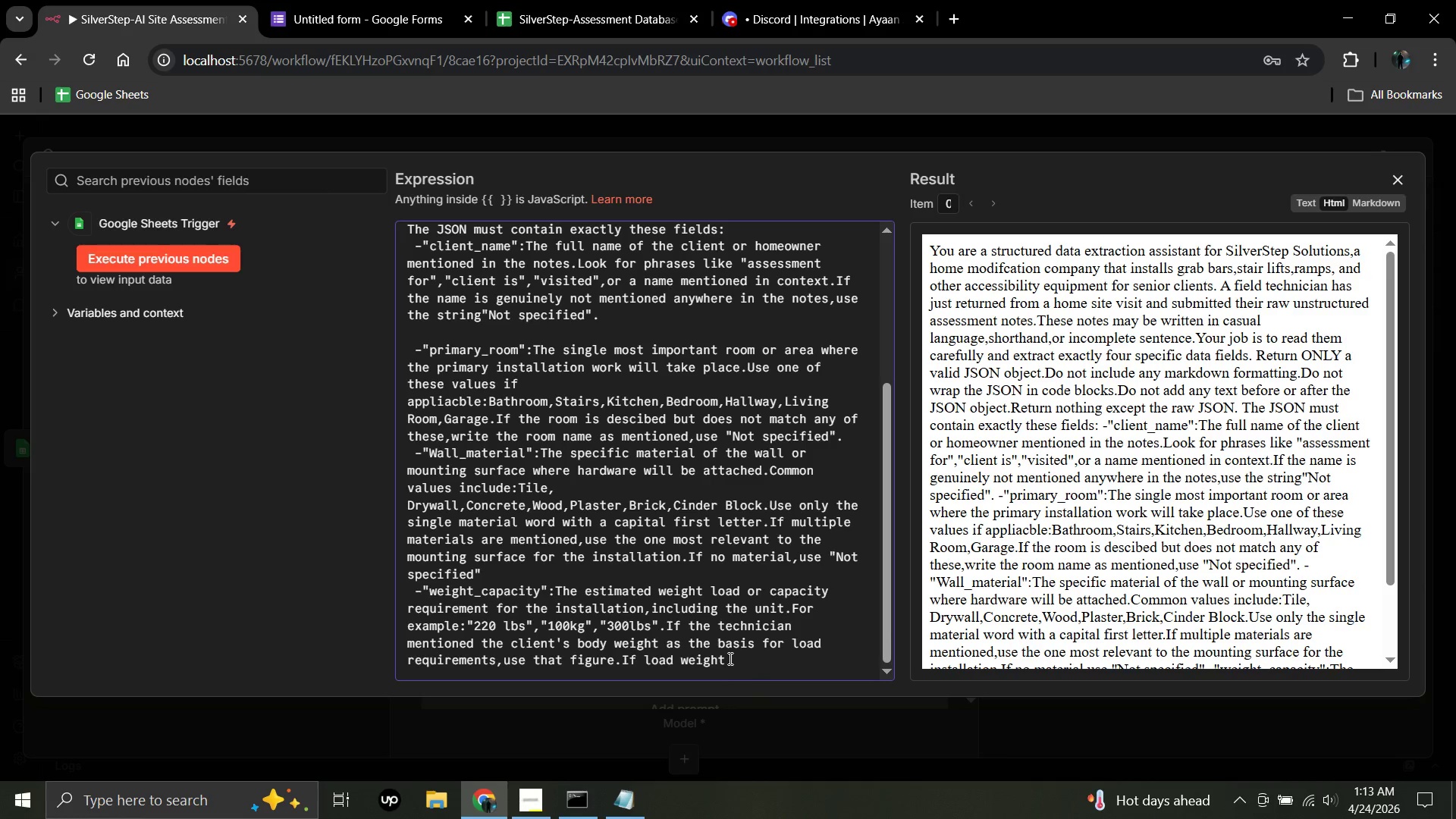 
type( is)
 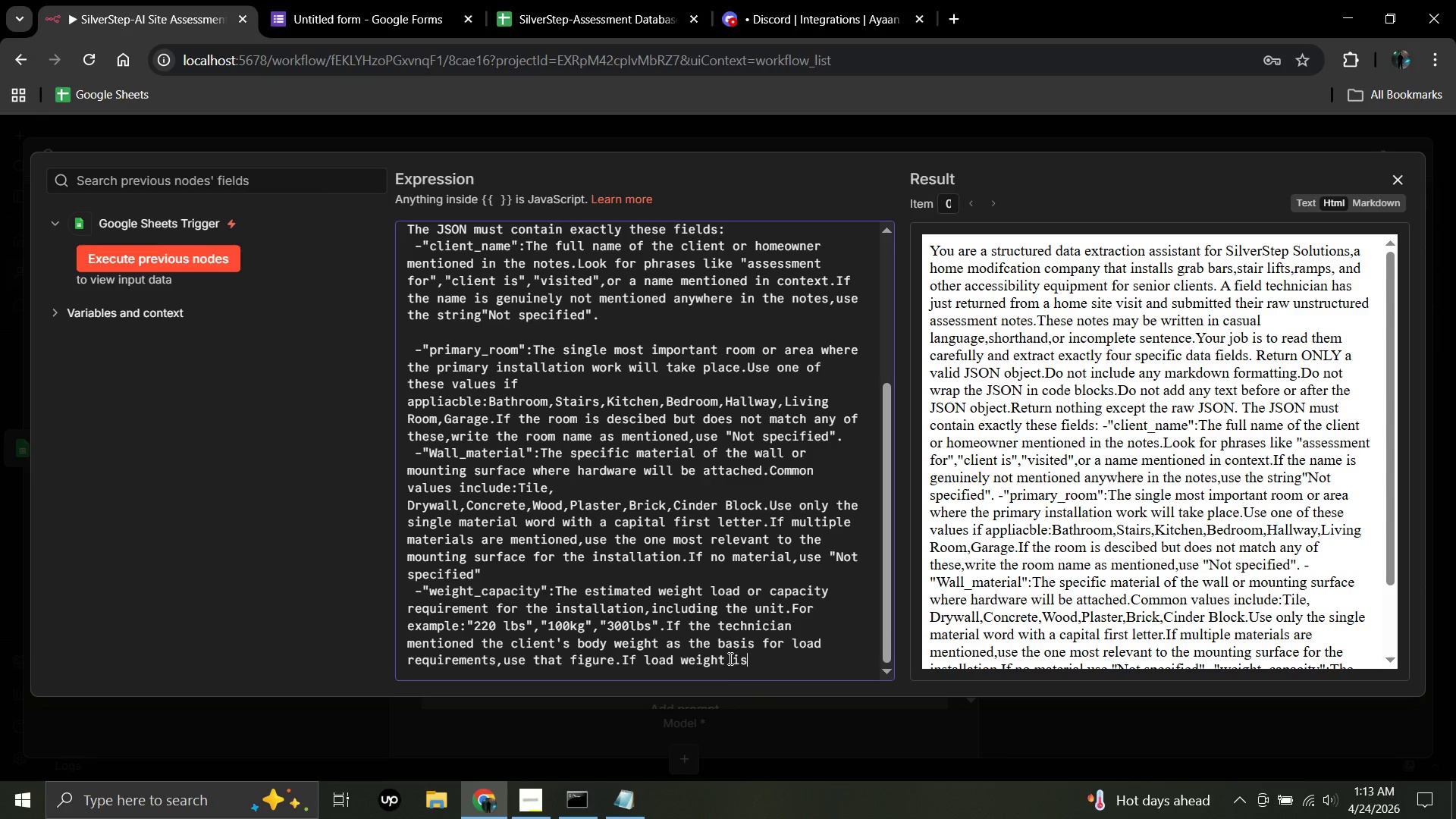 
type( mentioned anywhere,use)
 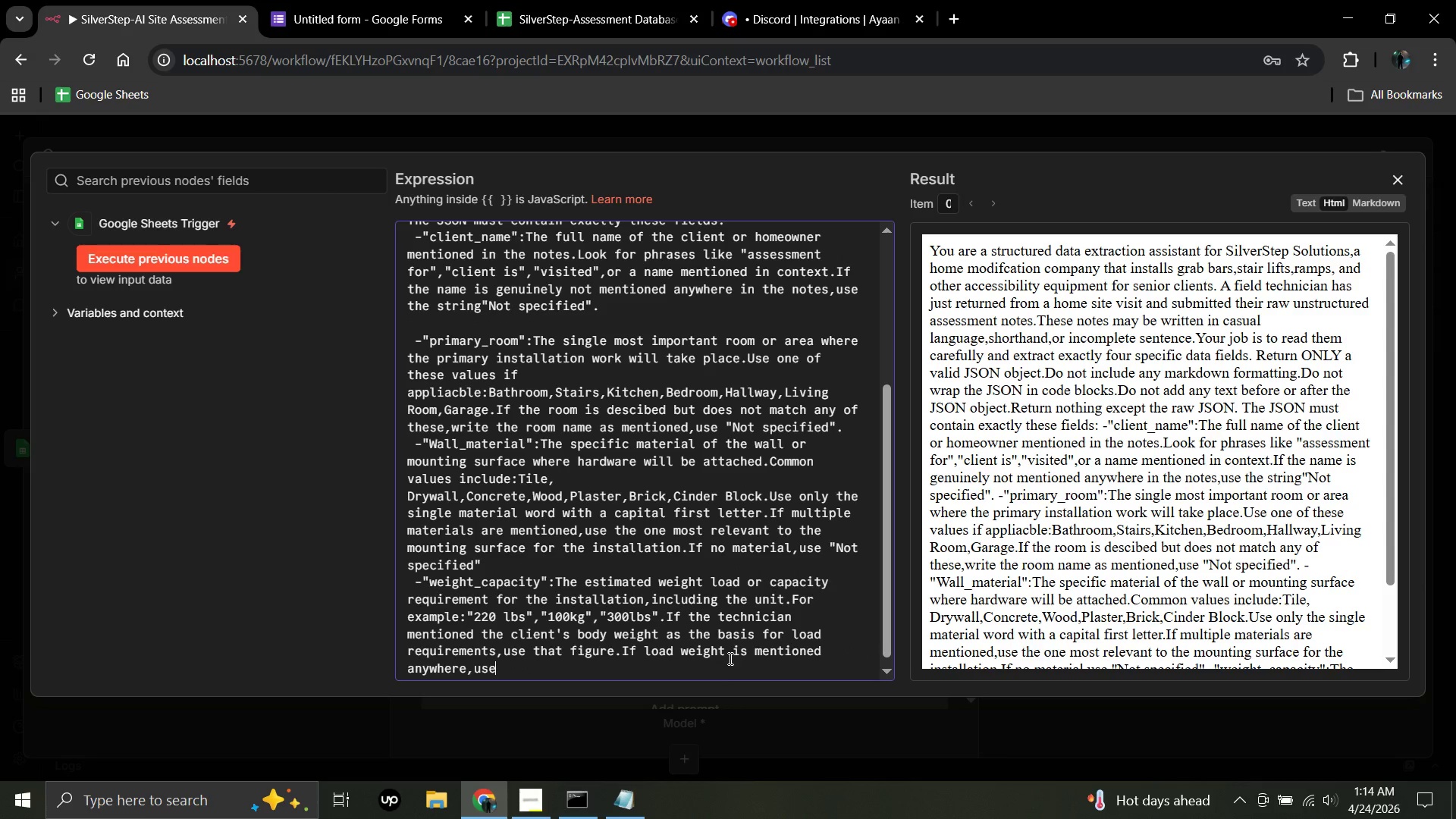 
key(Space)
 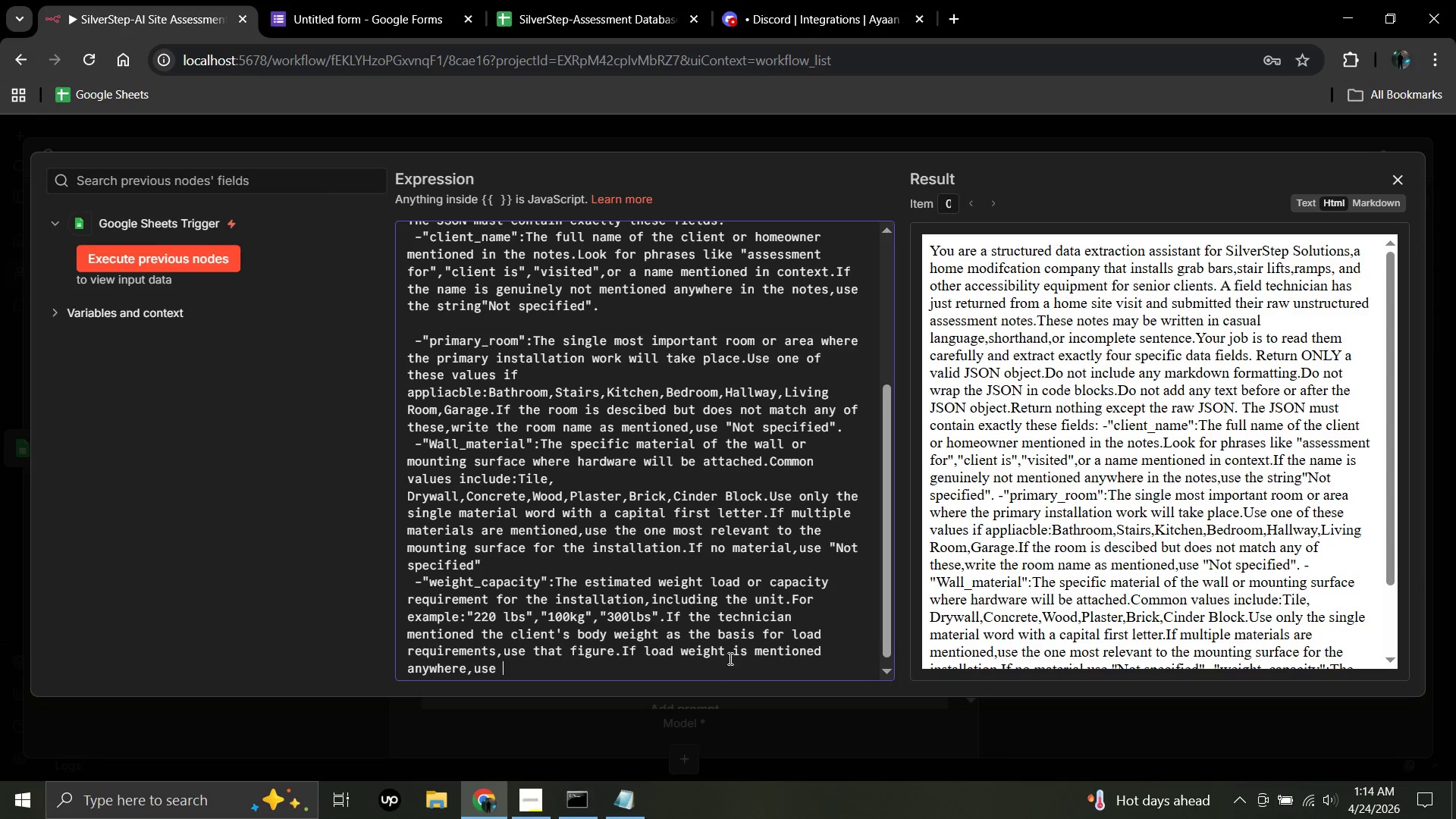 
type("Not specified)
 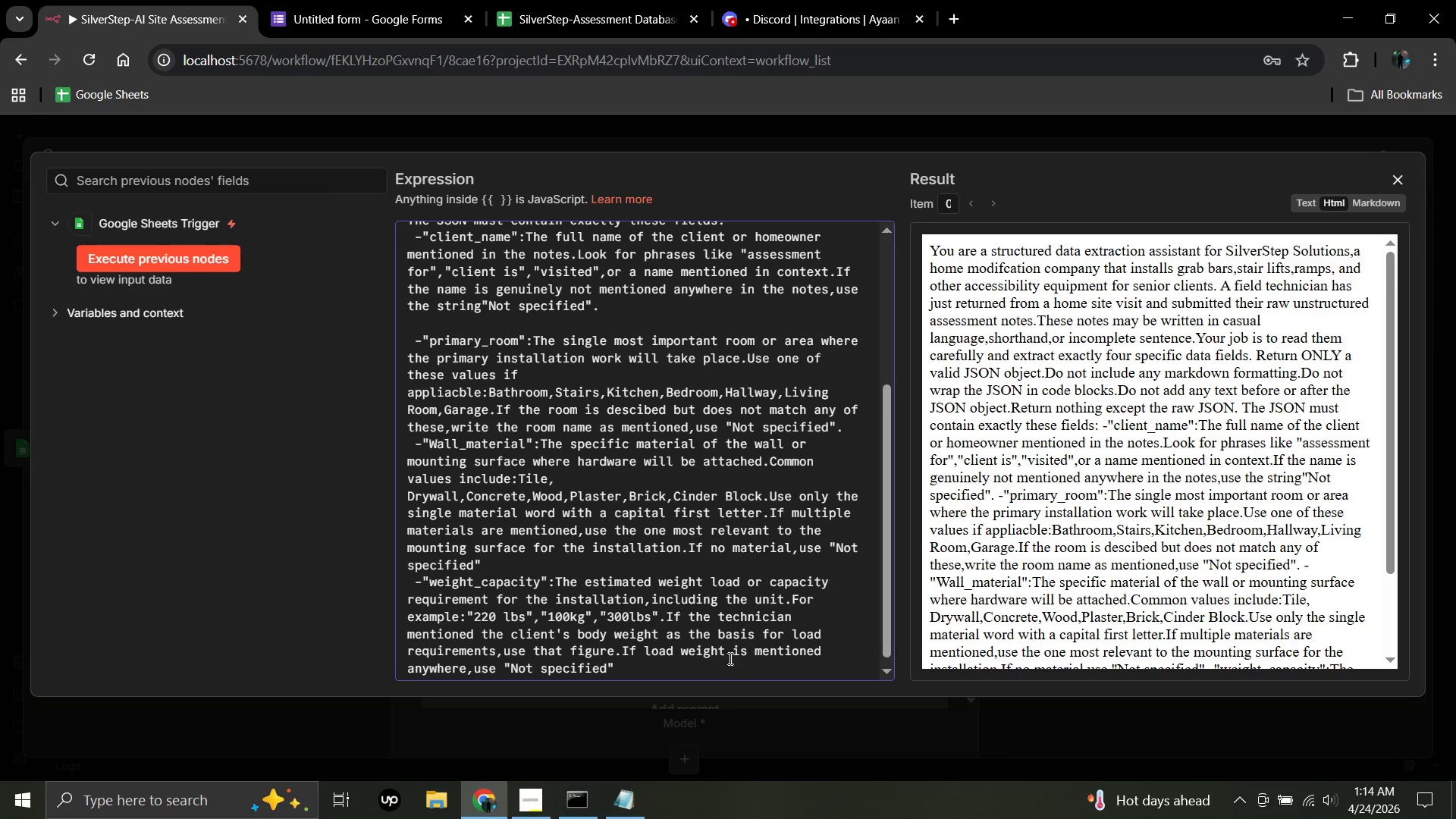 
left_click([620, 667])
 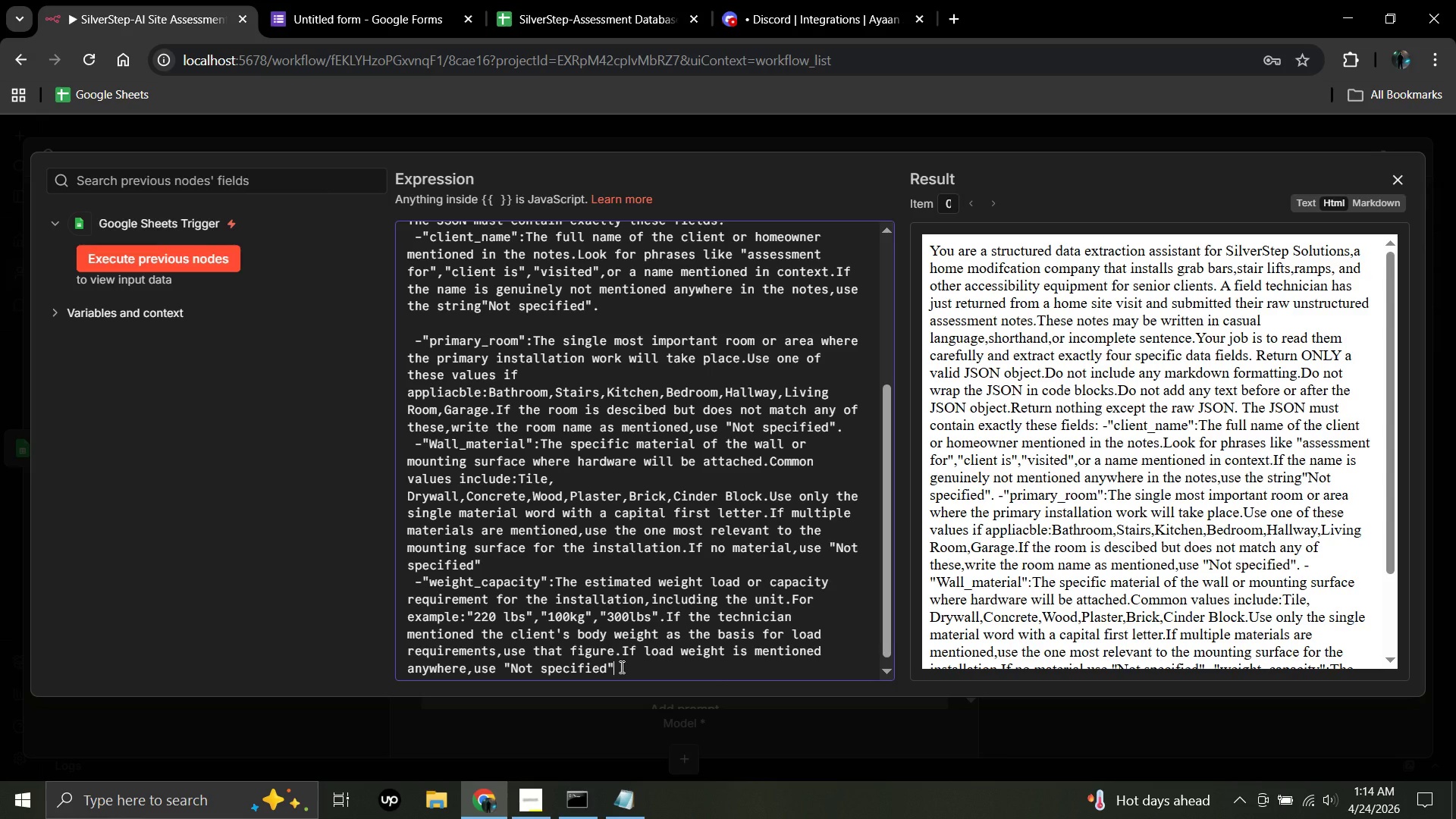 
key(Period)
 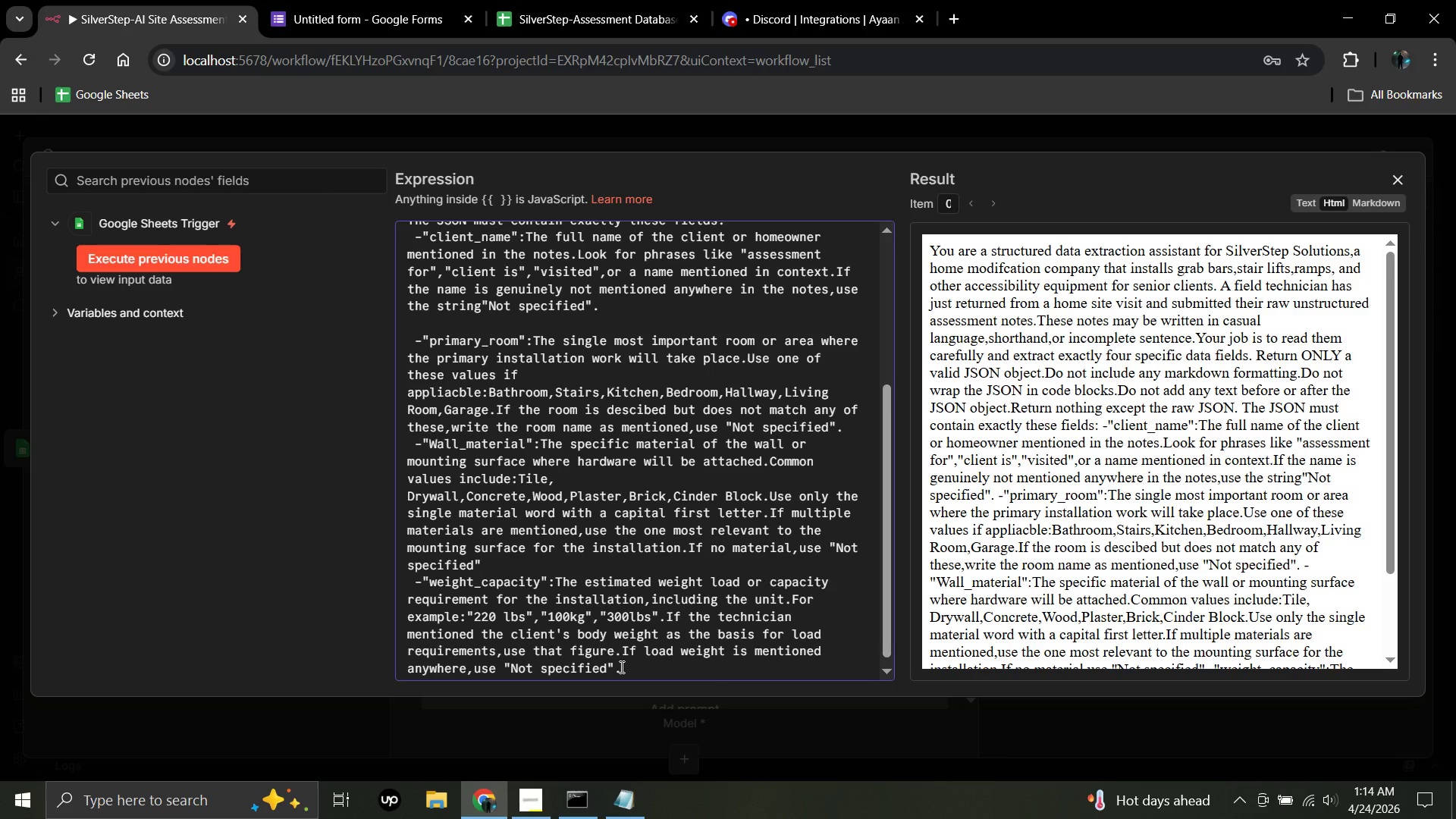 
key(Enter)
 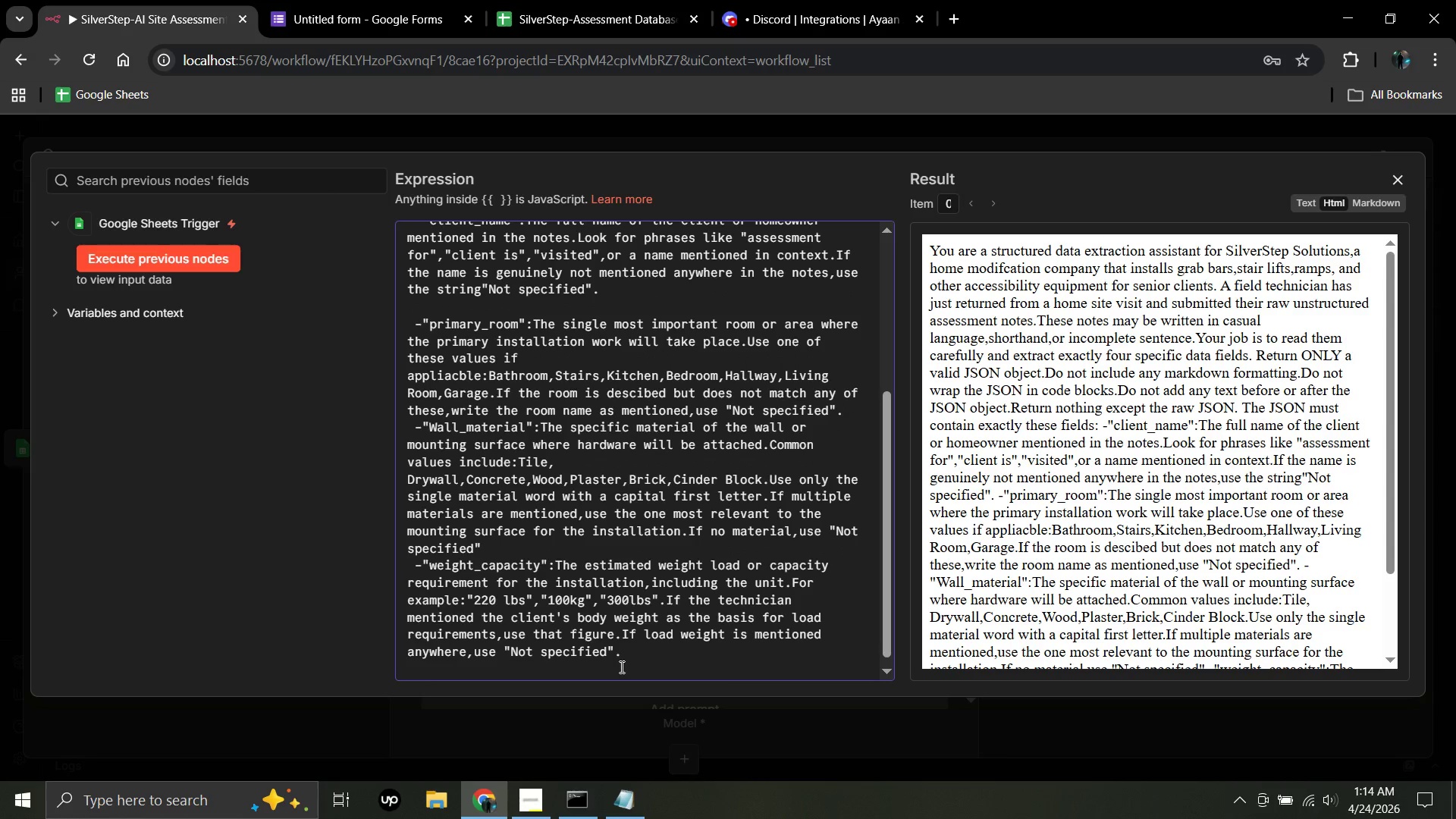 
type( -"addiy)
key(Backspace)
type(tional)
 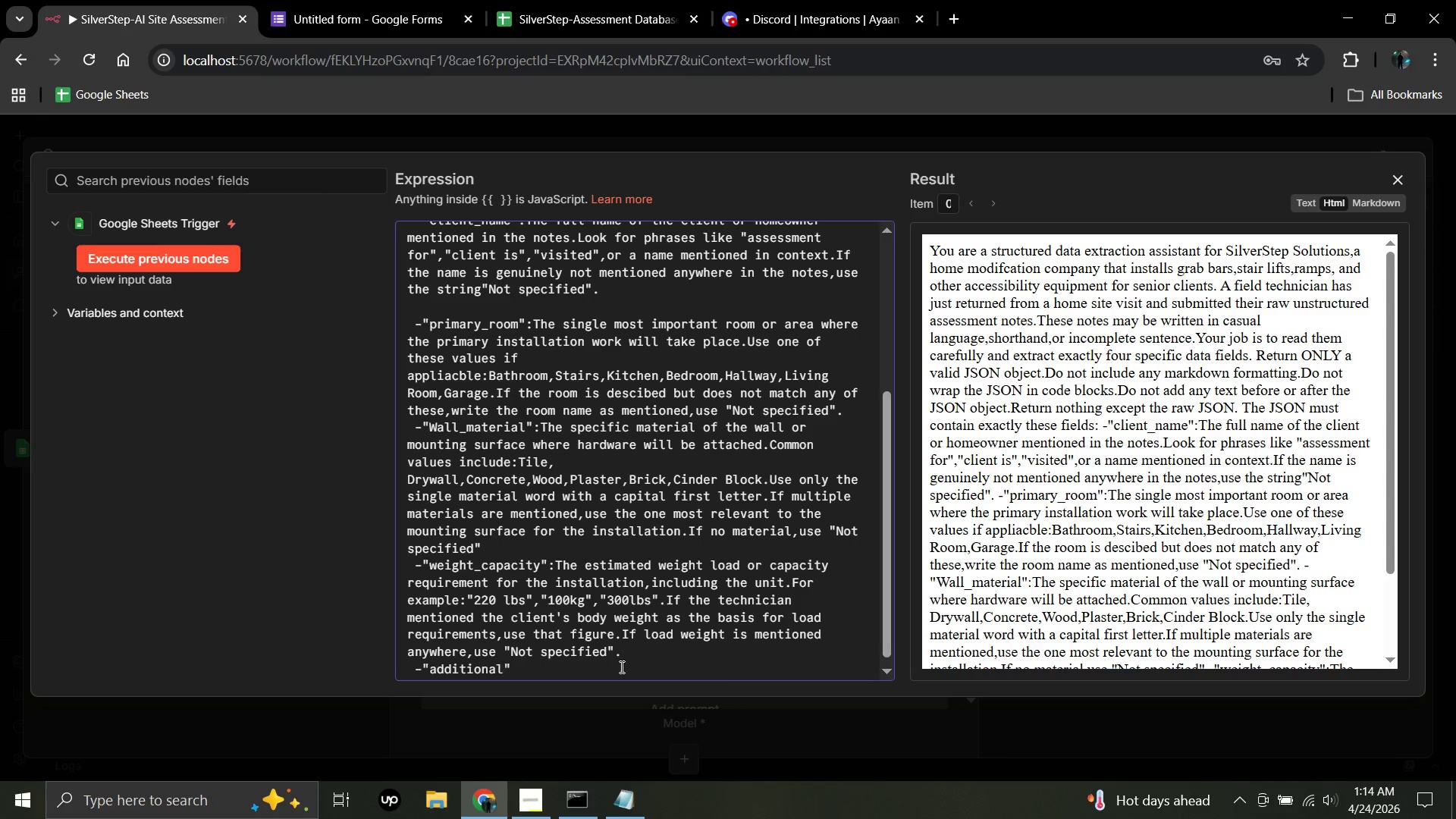 
type(_notes)
 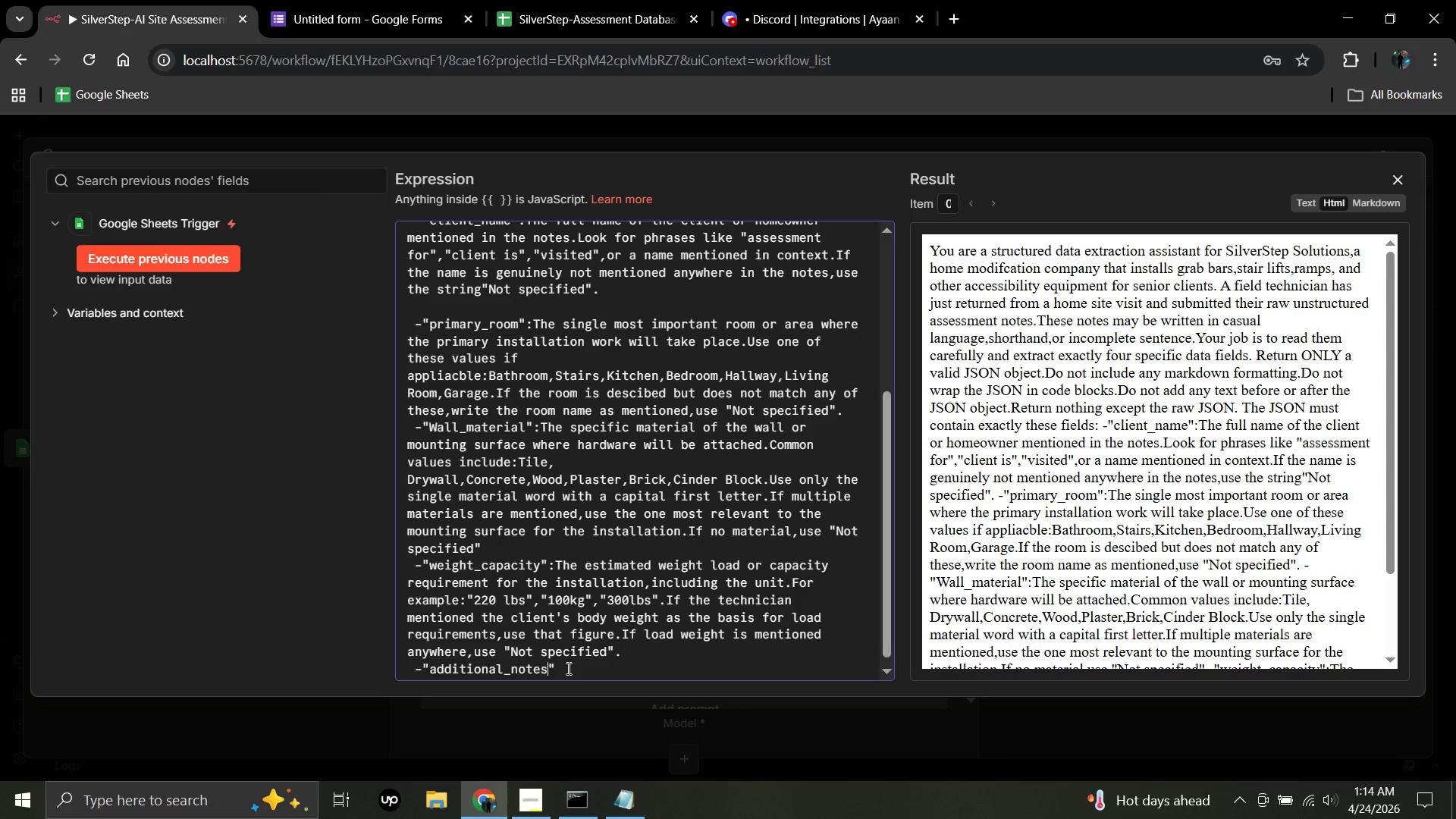 
left_click([562, 668])
 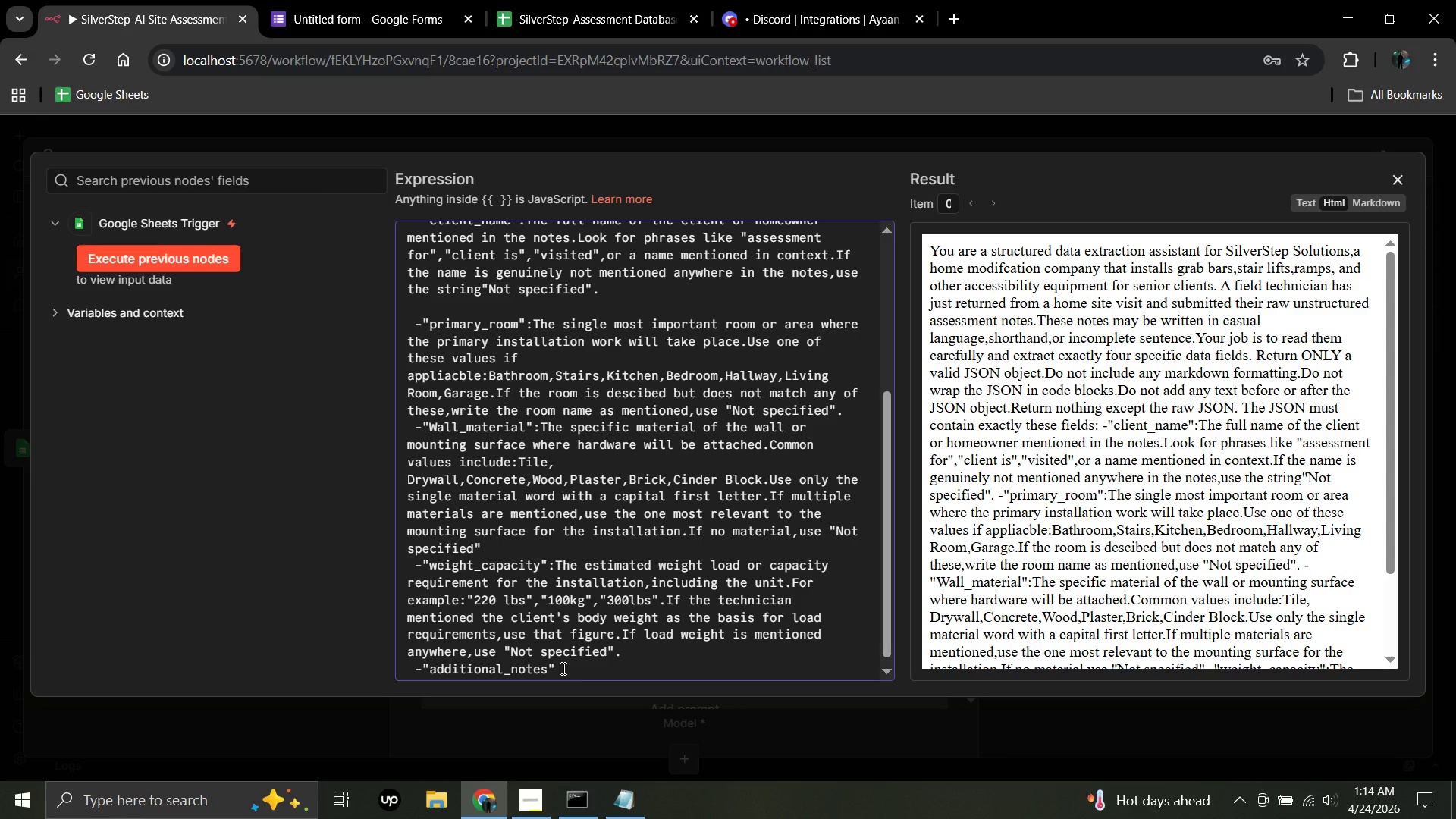 
key(Shift+Semicolon)
 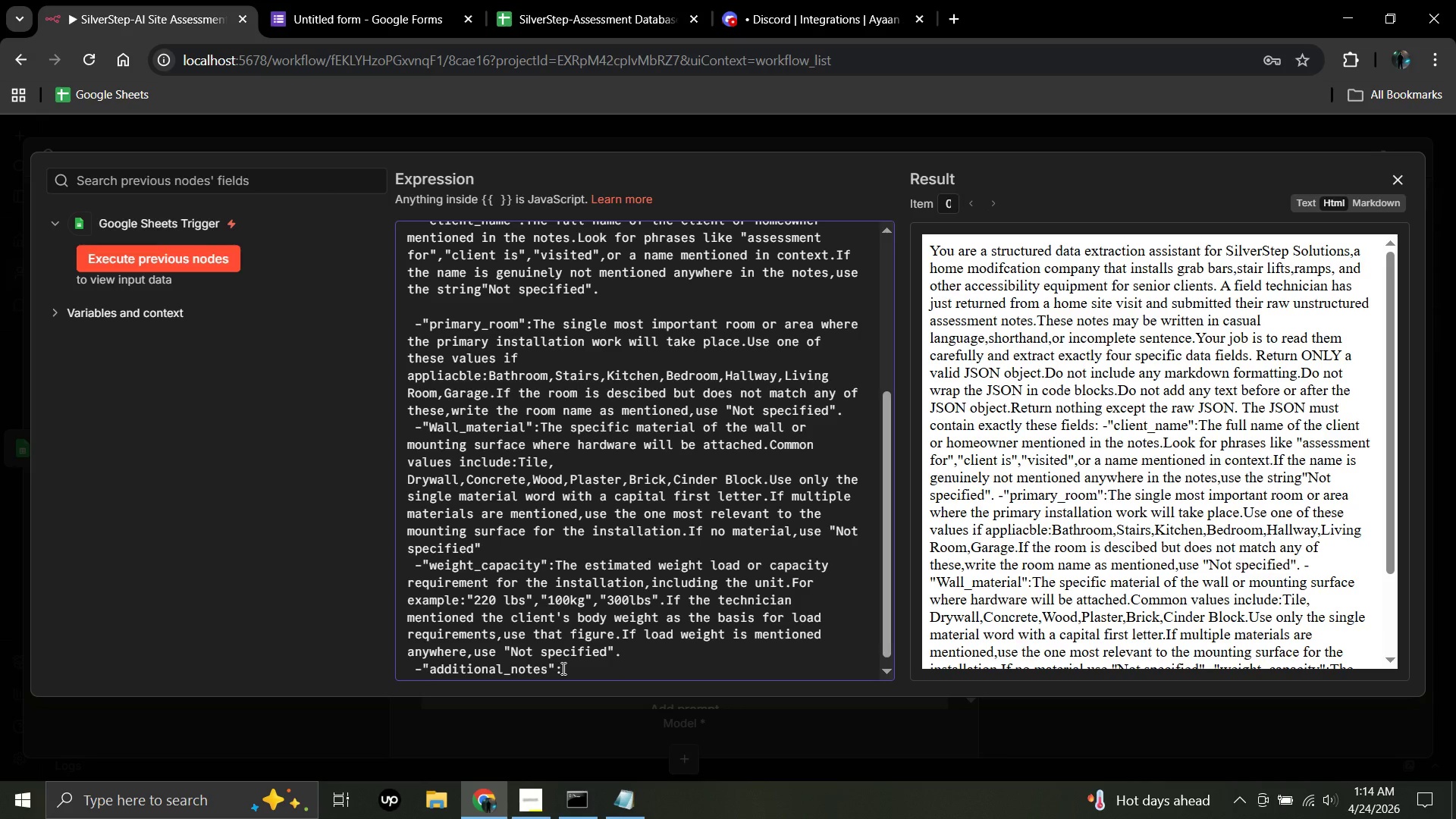 
wait(8.02)
 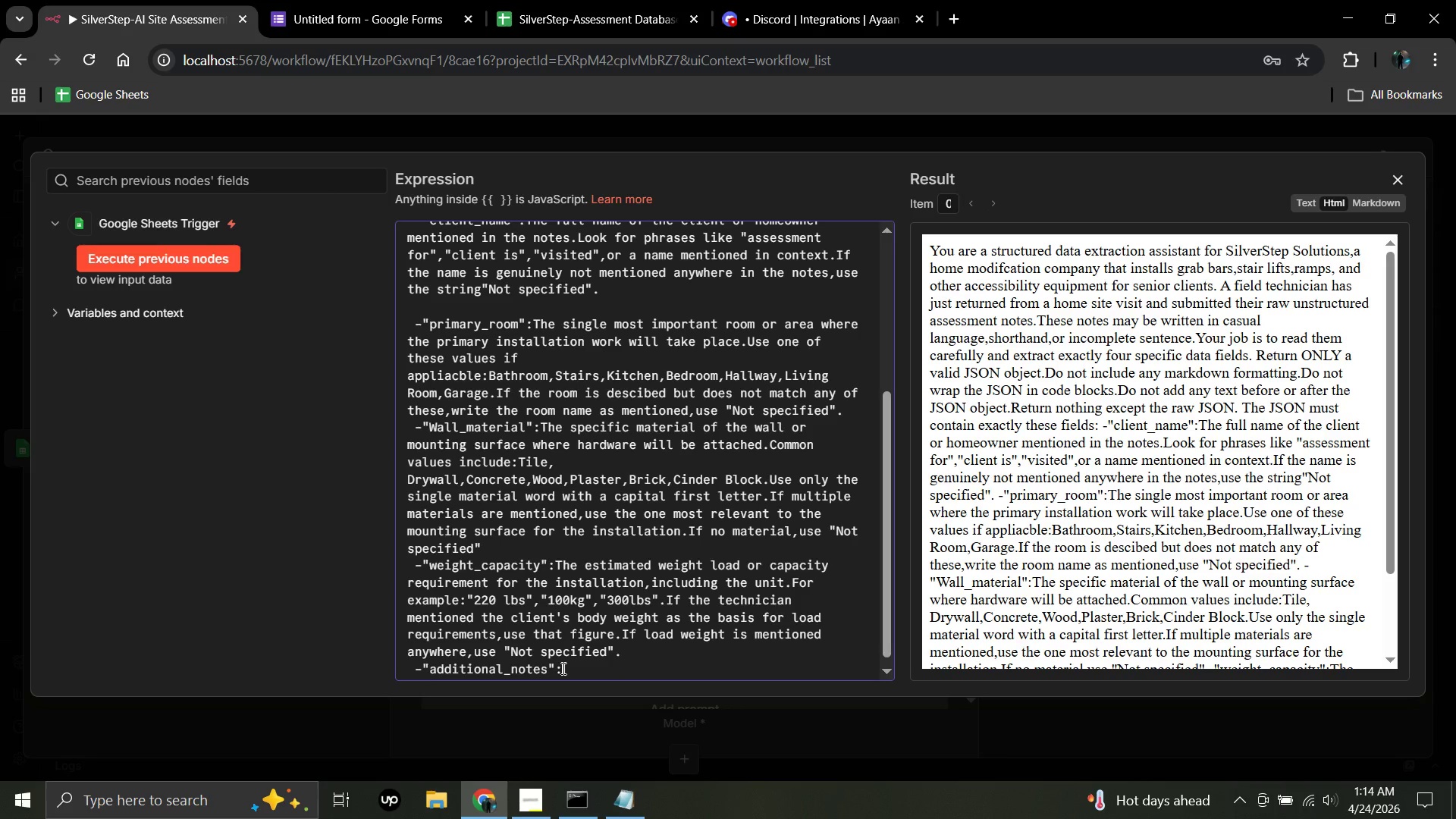 
type(Any other installation-relevant observation)
 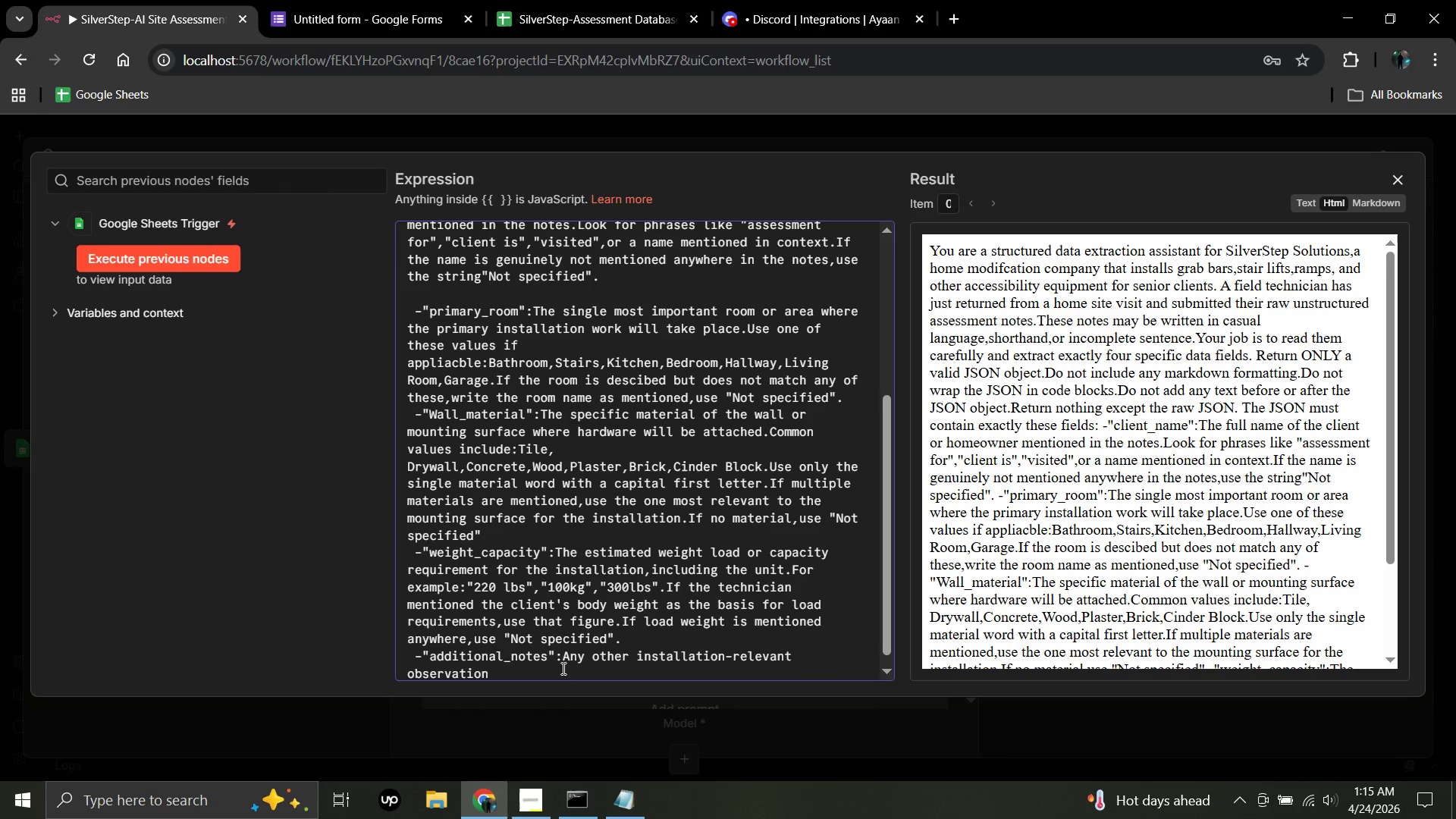 
type(s from the notes that are important for the install team to know.t)
 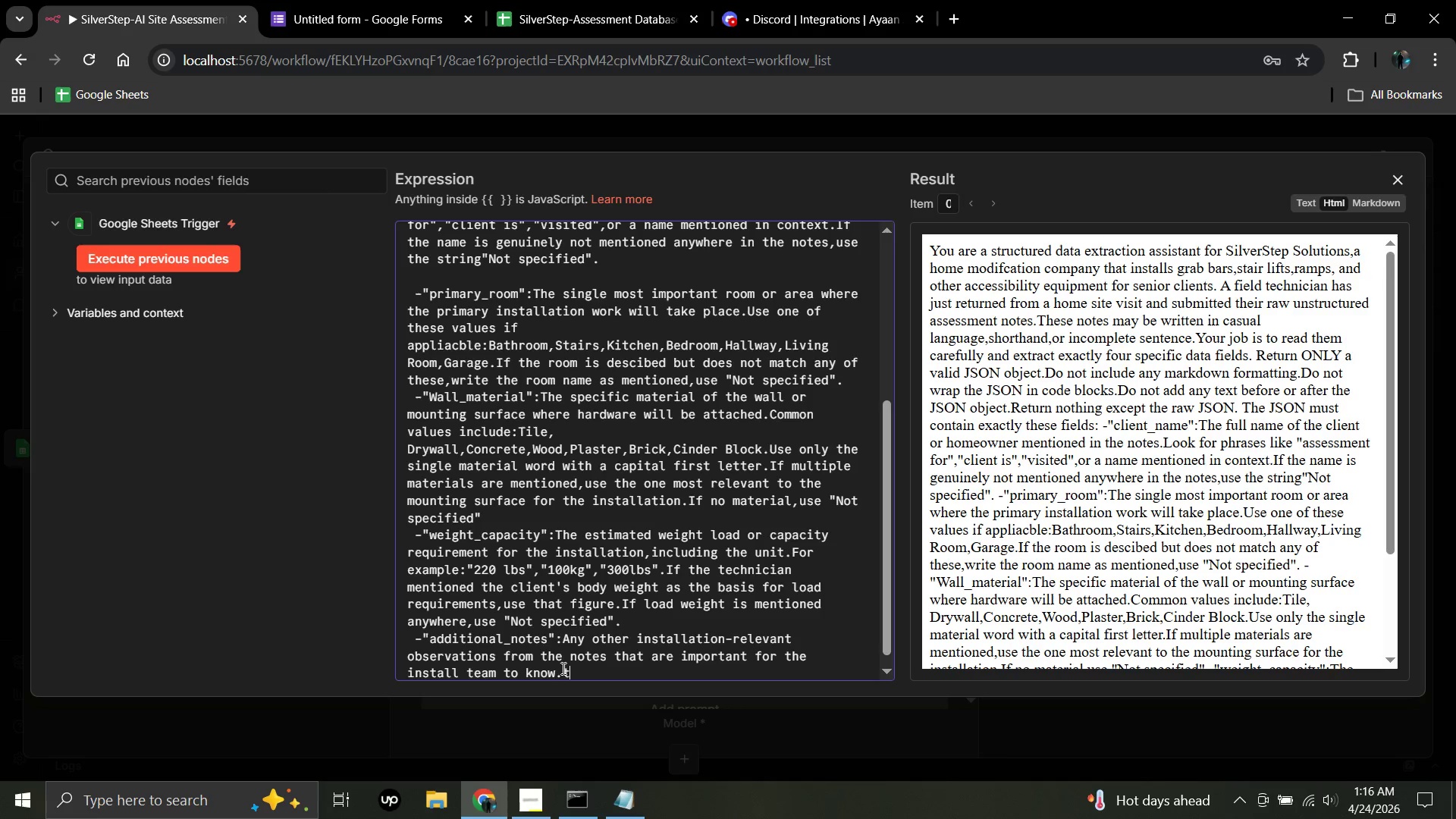 
key(Backspace)
type(This could include strucy)
 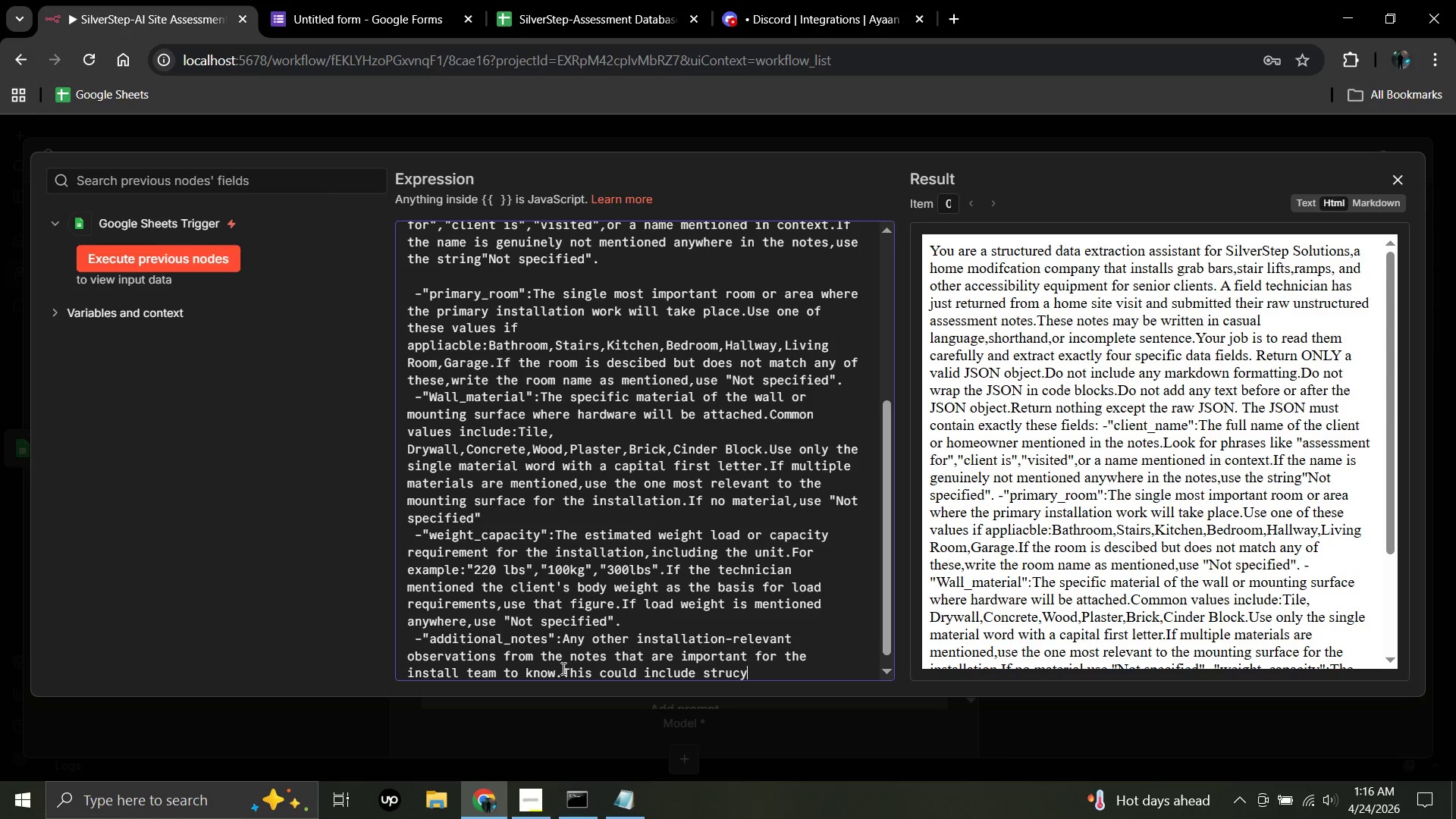 
key(Backspace)
type(tural concerns,unusual access issues,existing hardwares to work around)
 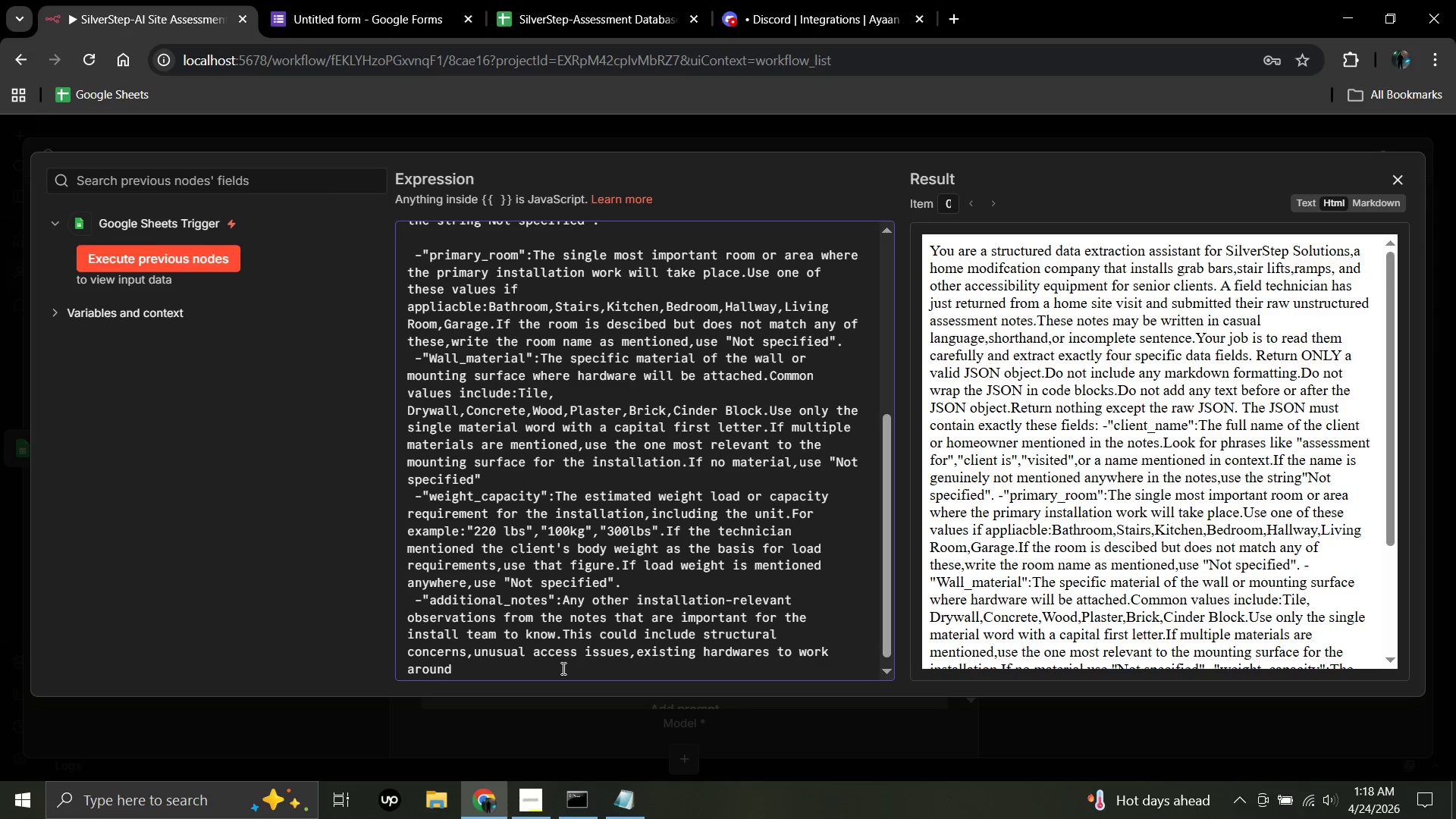 
wait(68.08)
 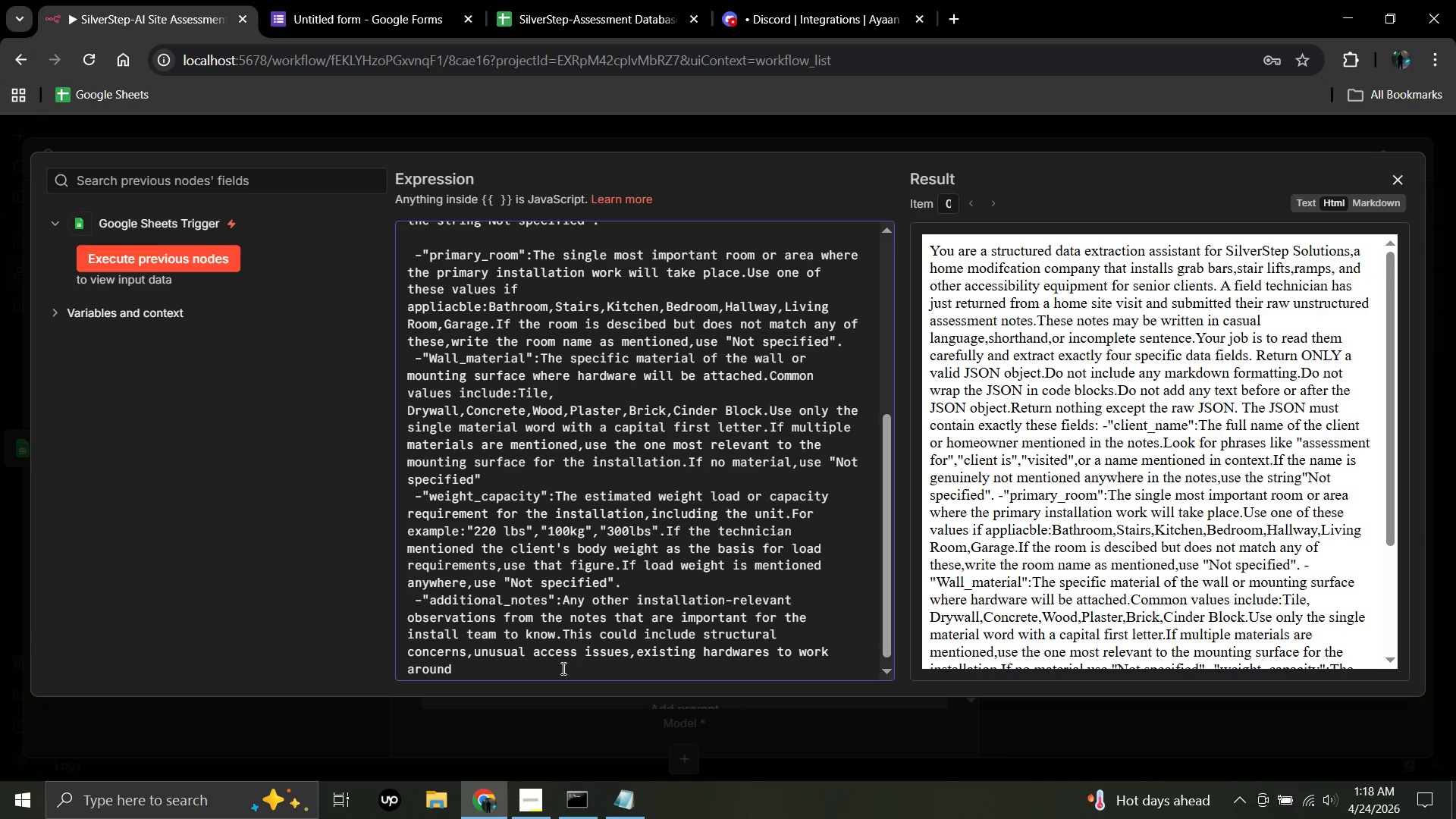 
key(Comma)
 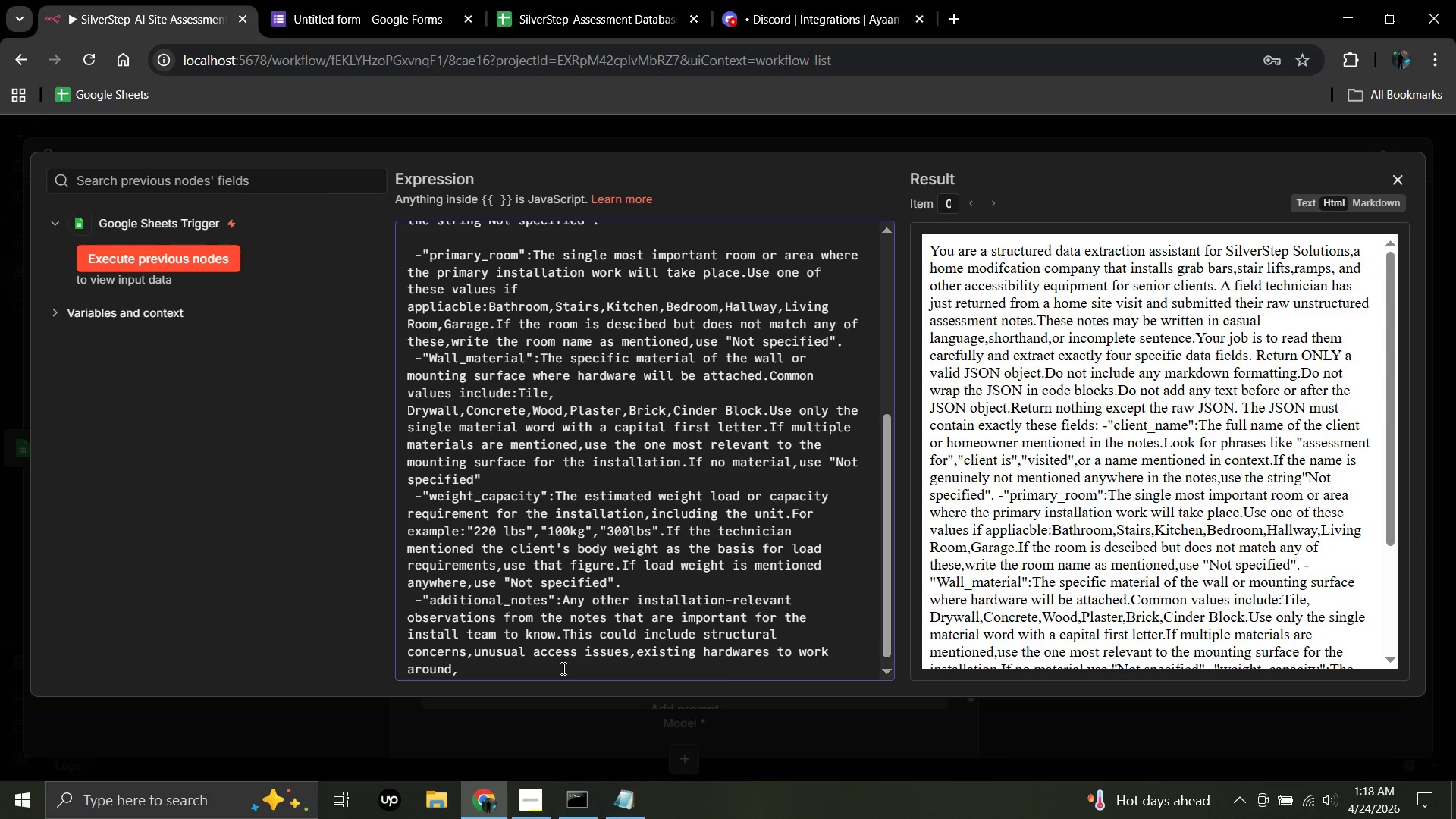 
wait(6.83)
 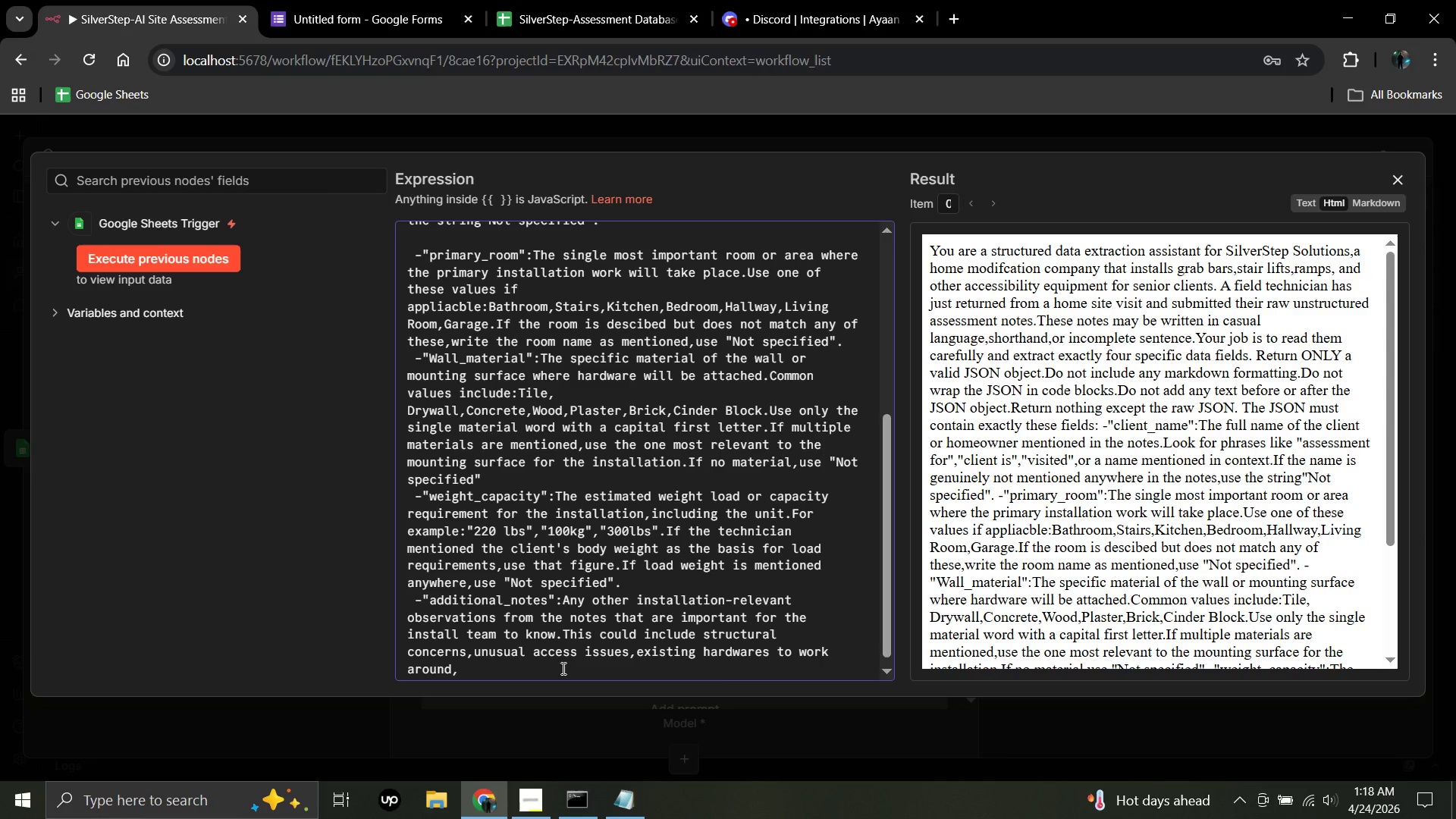 
type(follow-up)
 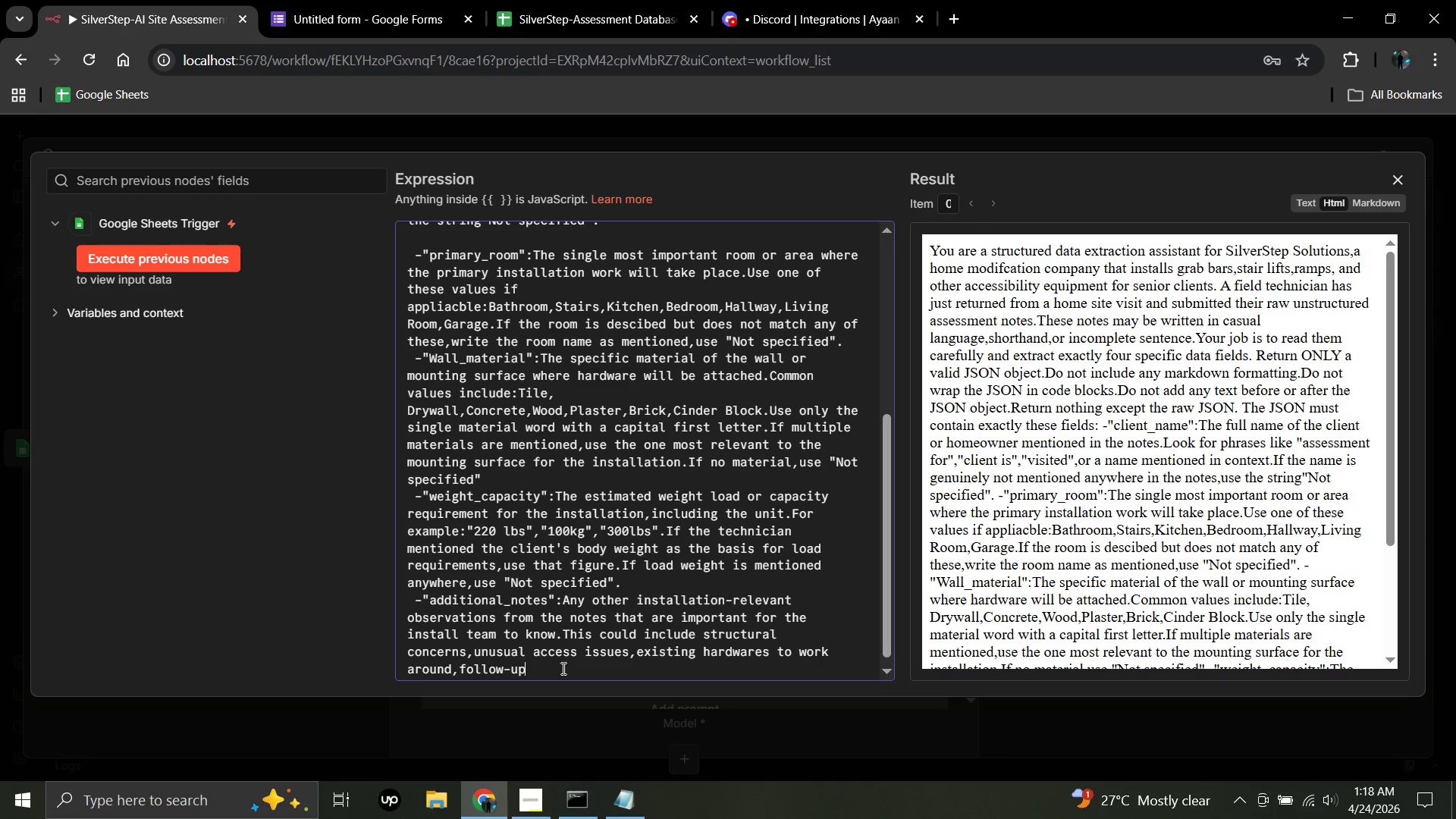 
type( actions requie)
key(Backspace)
type(red,or special client needs.)
 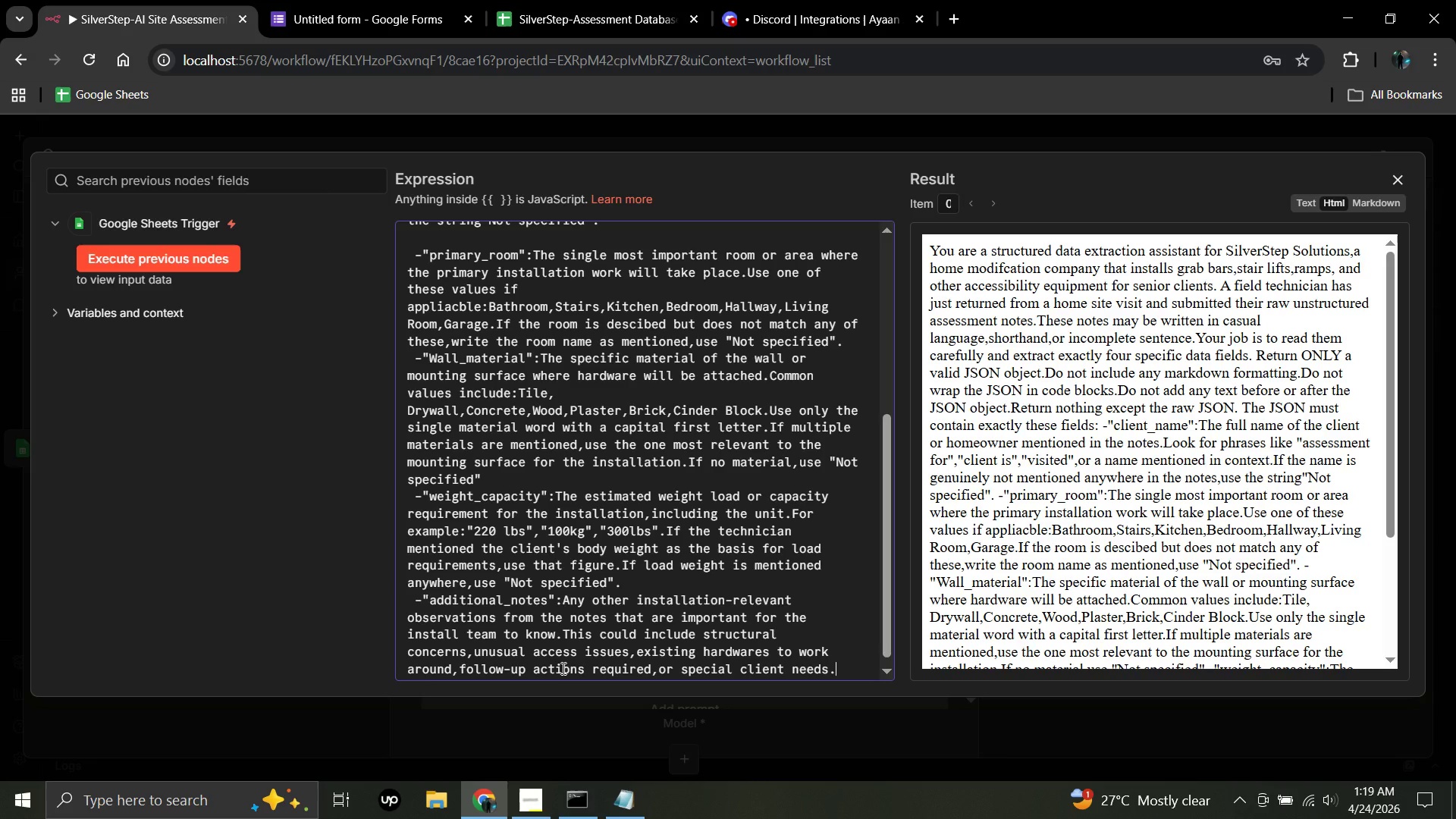 
type(Write this as a maximum of twi)
key(Backspace)
type(o)
 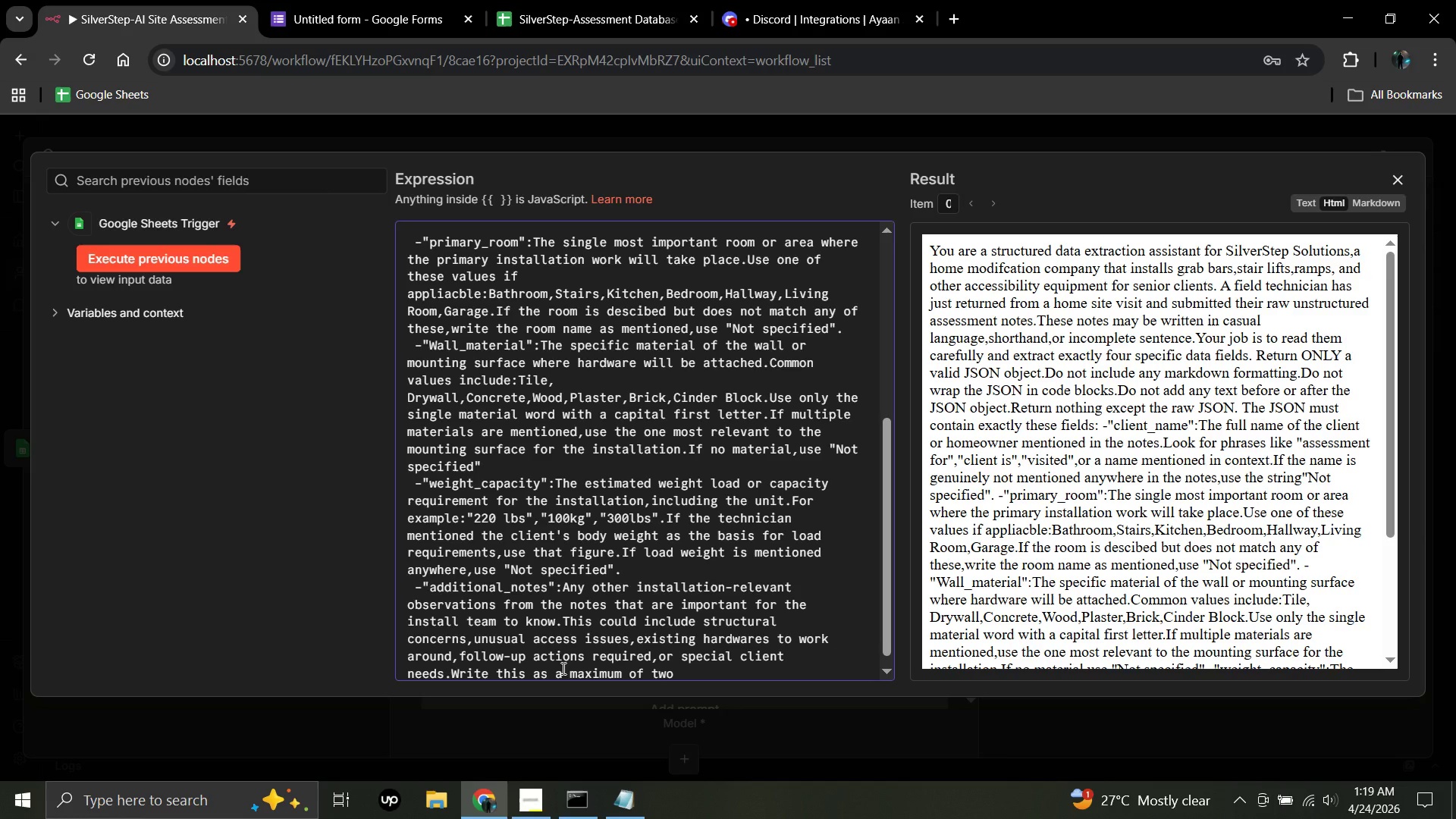 
wait(9.59)
 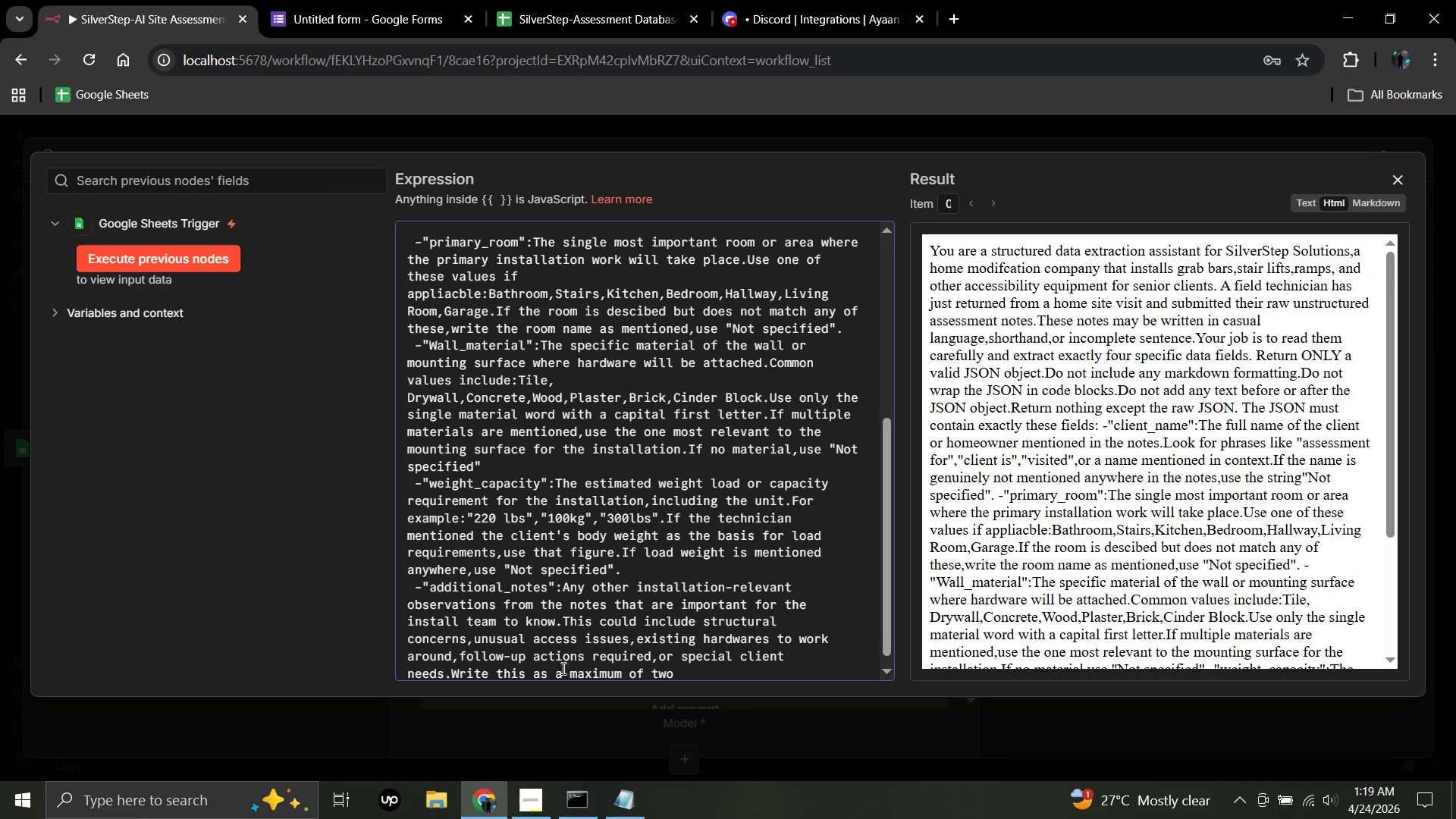 
type( clear professional sentences.If there is noy)
key(Backspace)
type(thing else rele)
 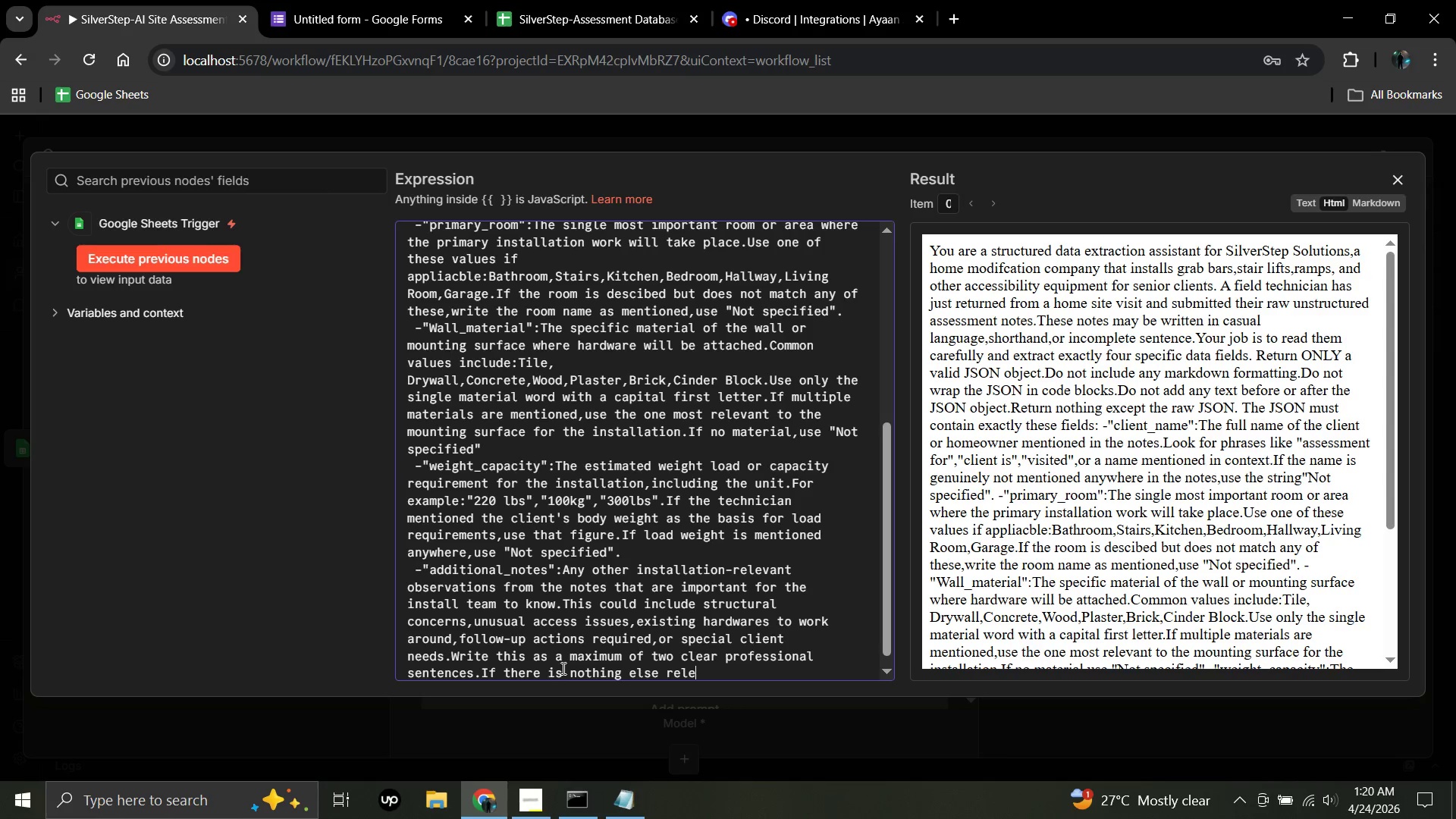 
type(vant,return)
 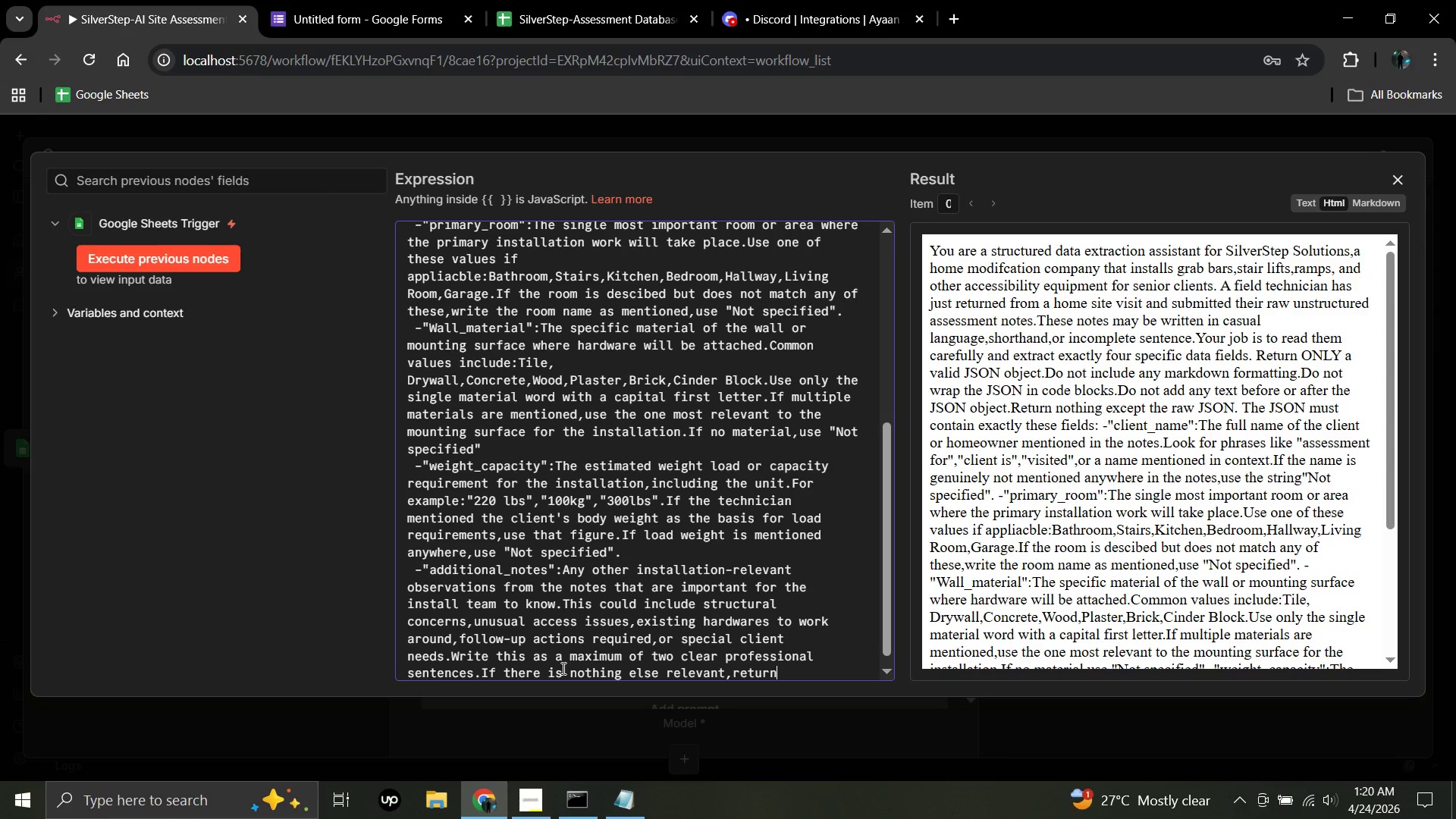 
type( an empty string.)
 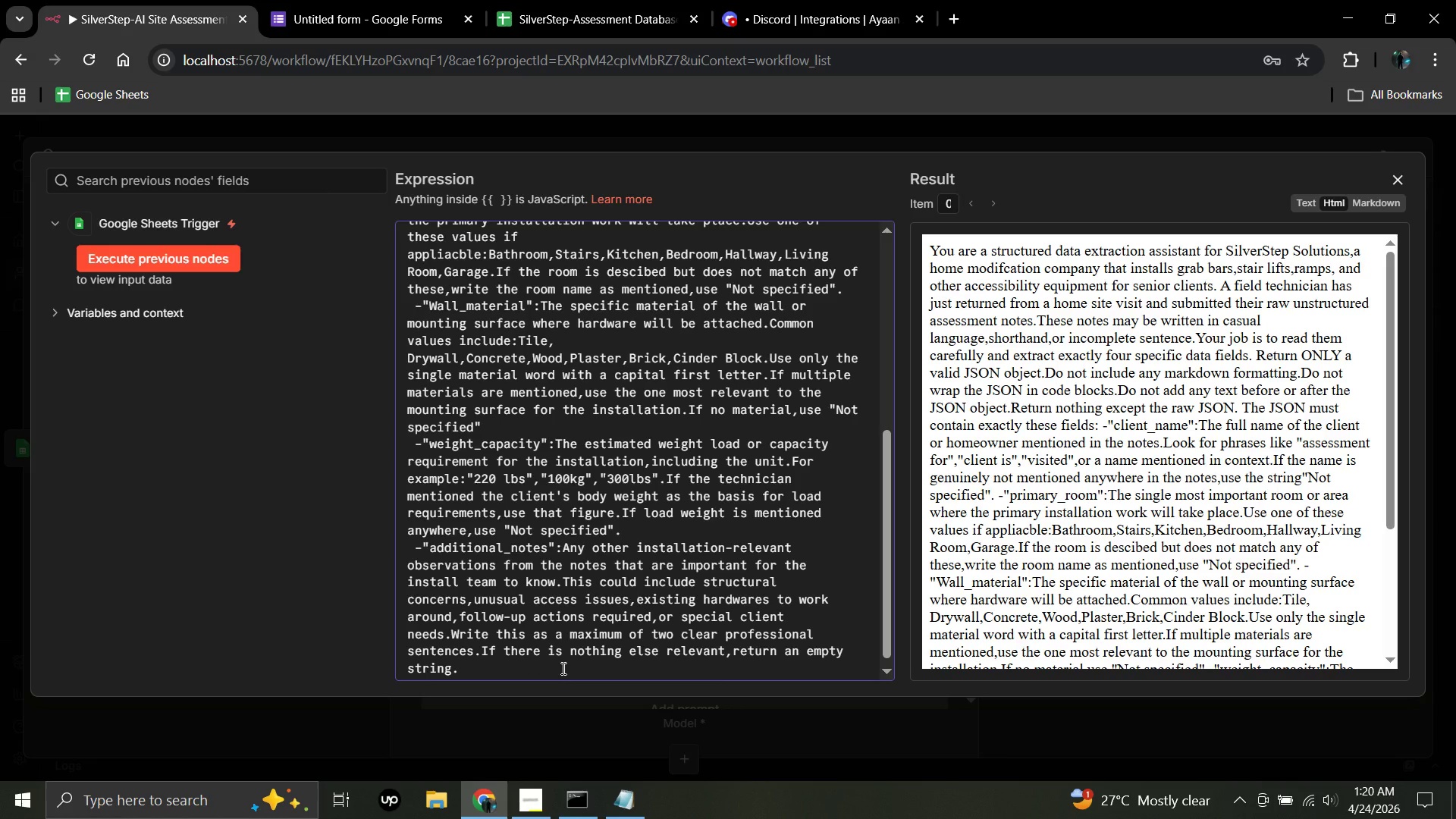 
key(Enter)
 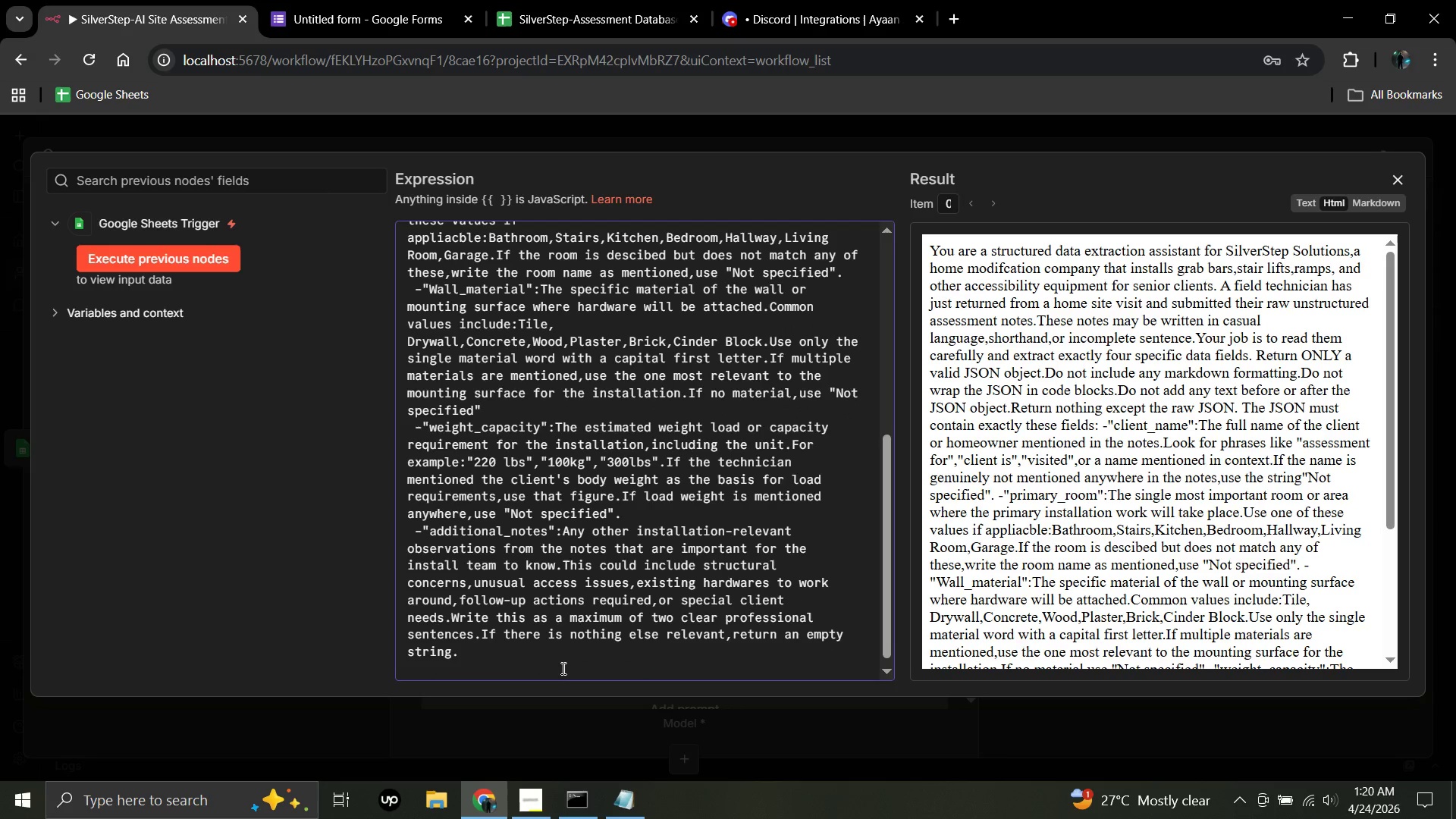 
key(Enter)
 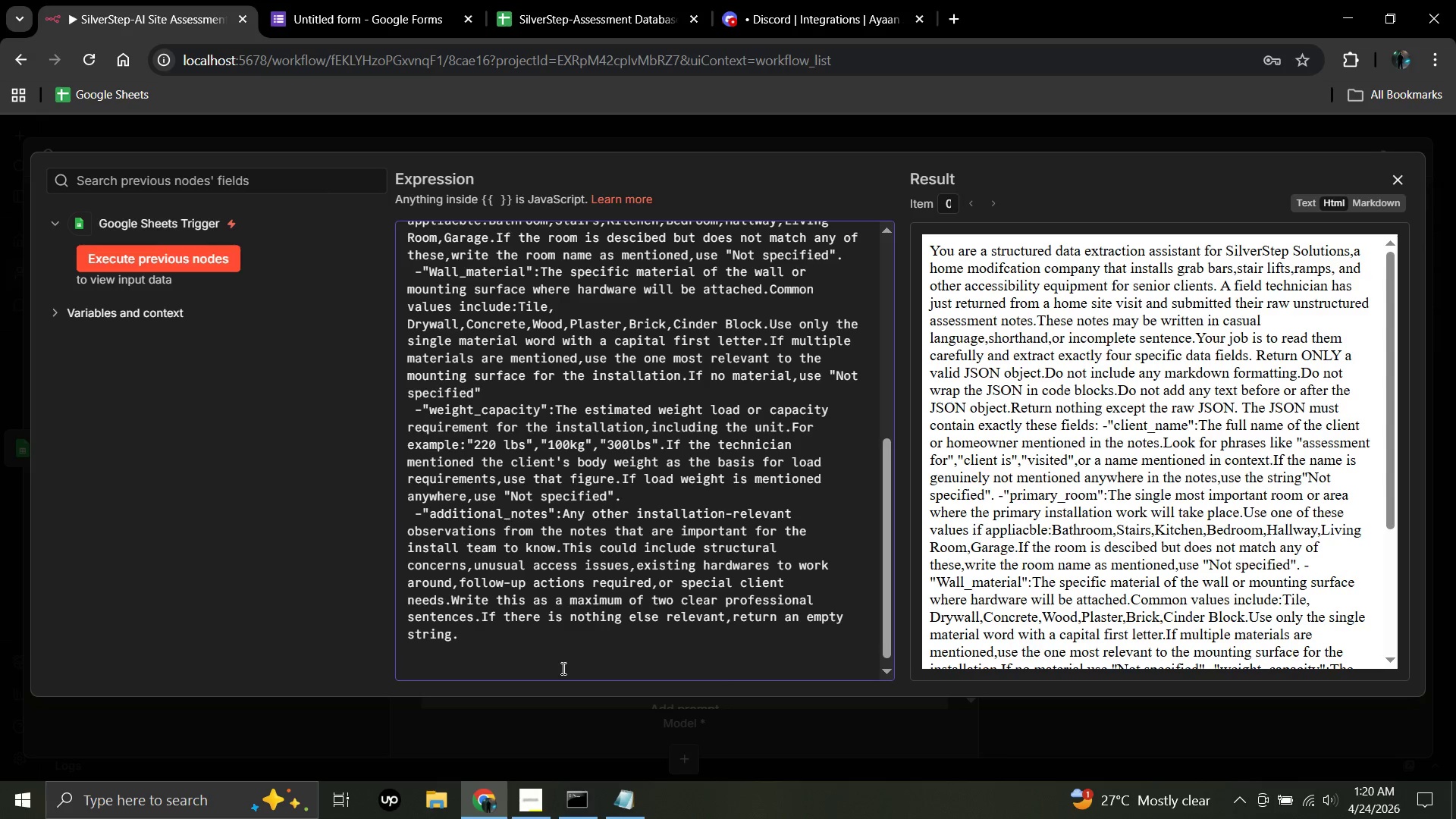 
type(Technician Name:{{)
 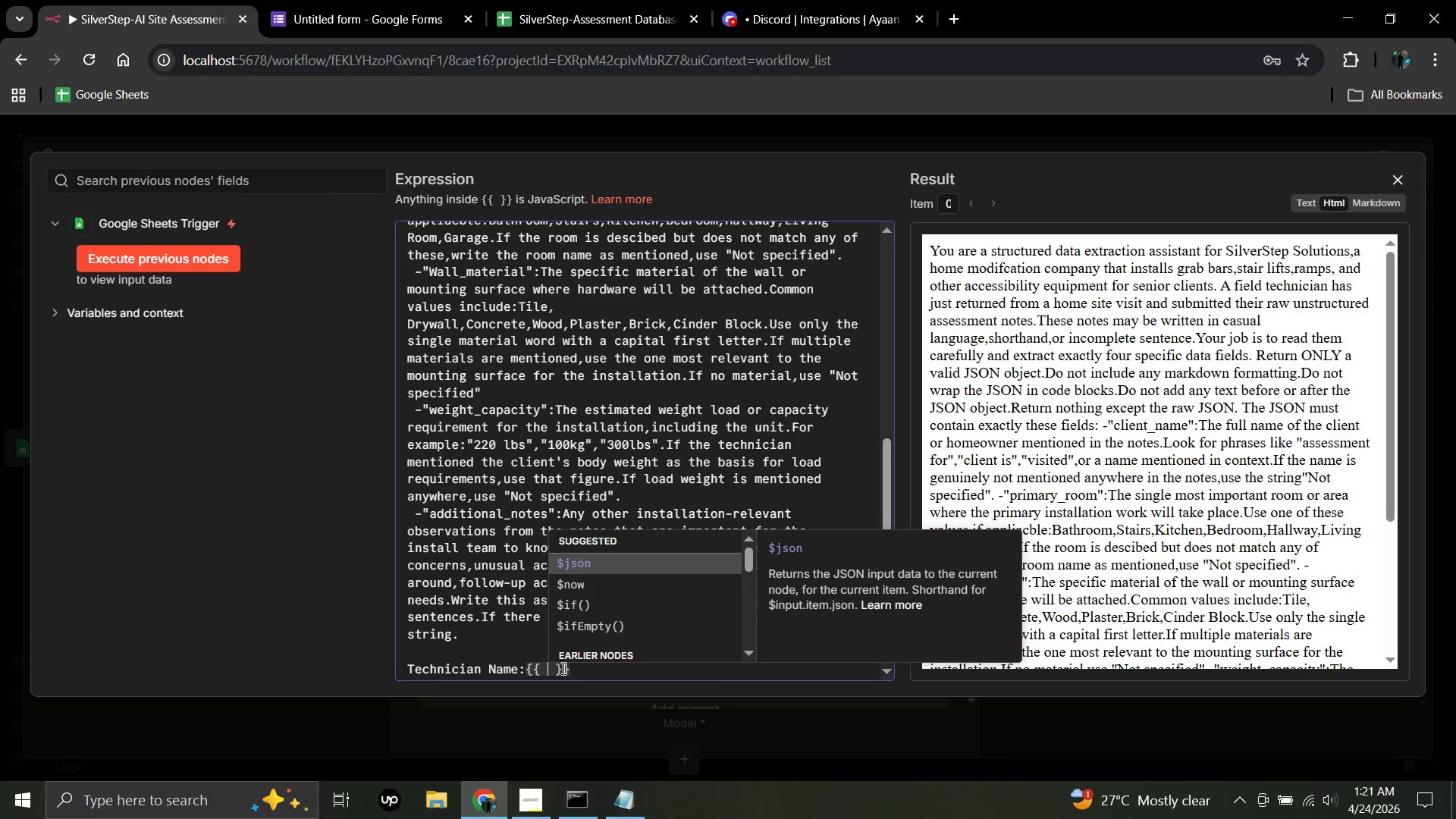 
type($json)
 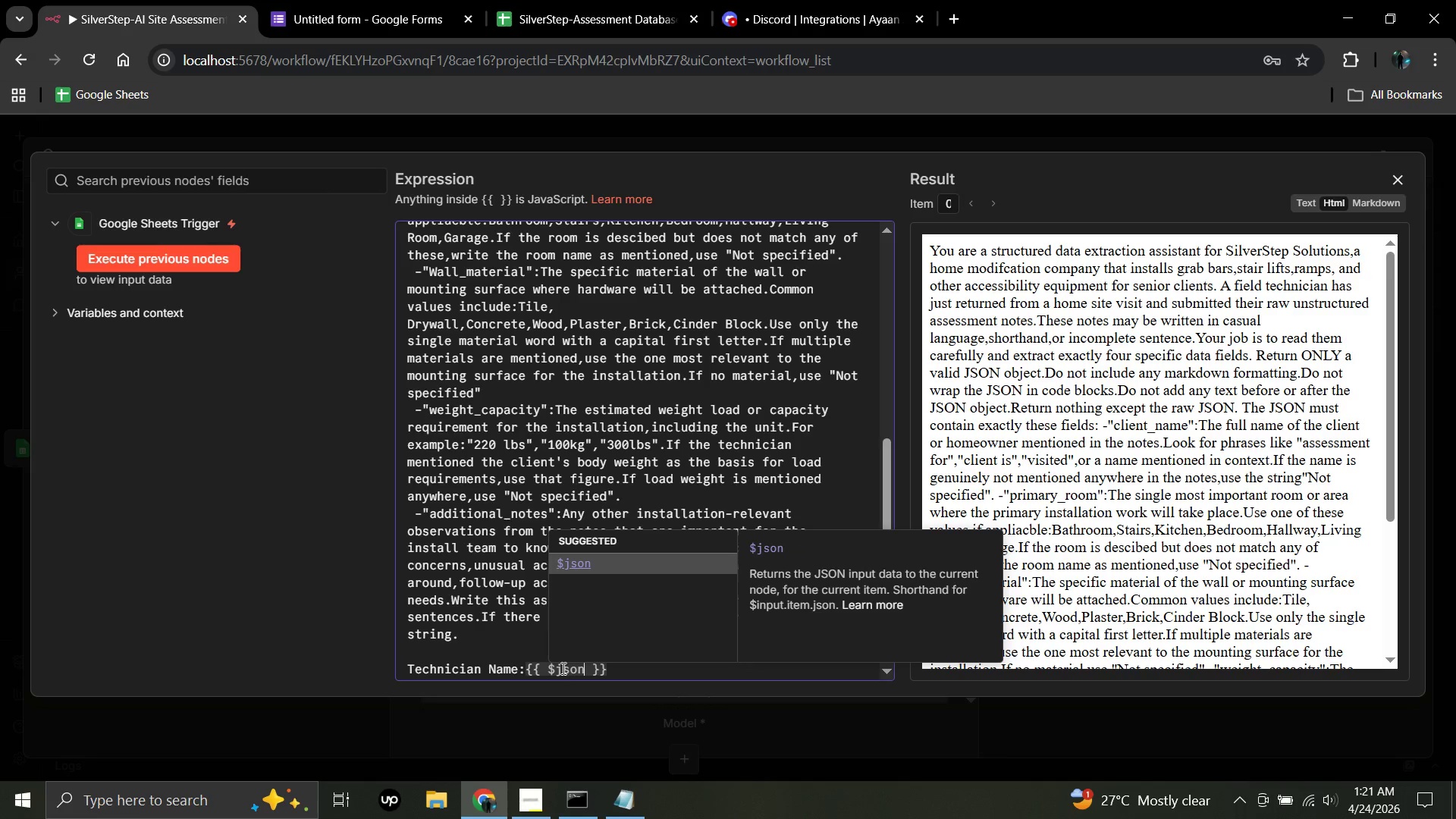 
key(BracketLeft)
 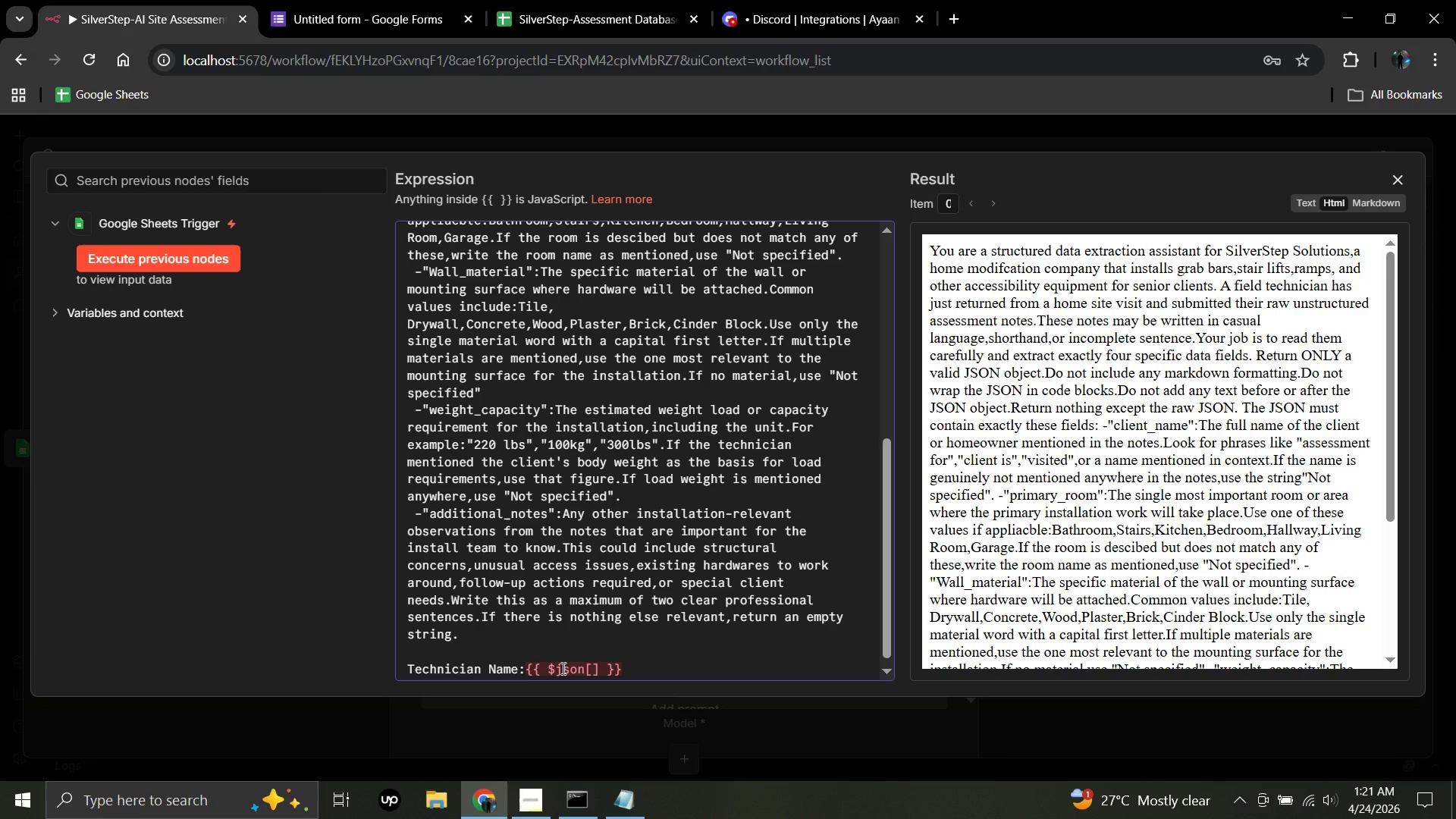 
key(Quote)
 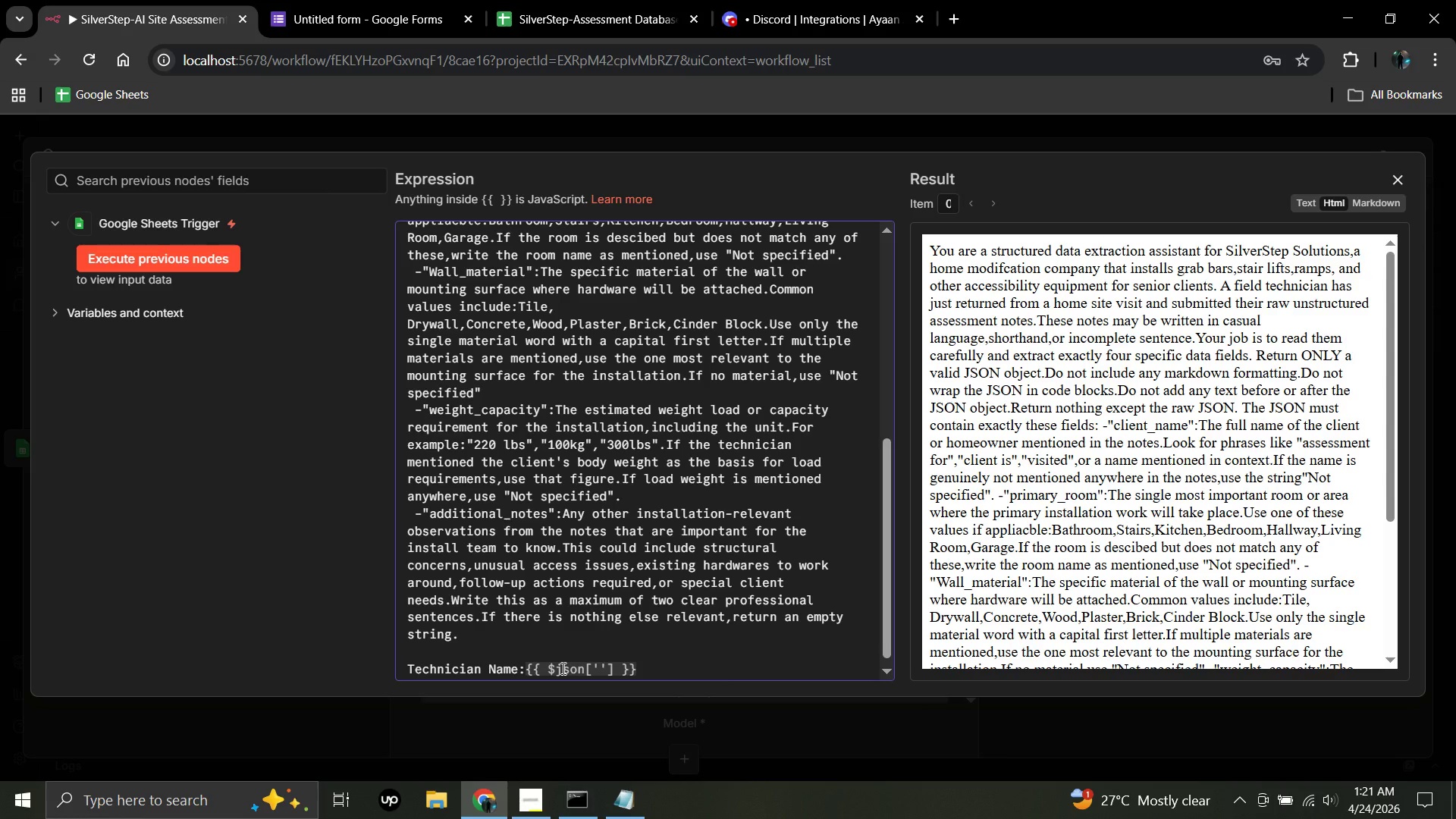 
type(Technician n)
key(Backspace)
type(Name)
 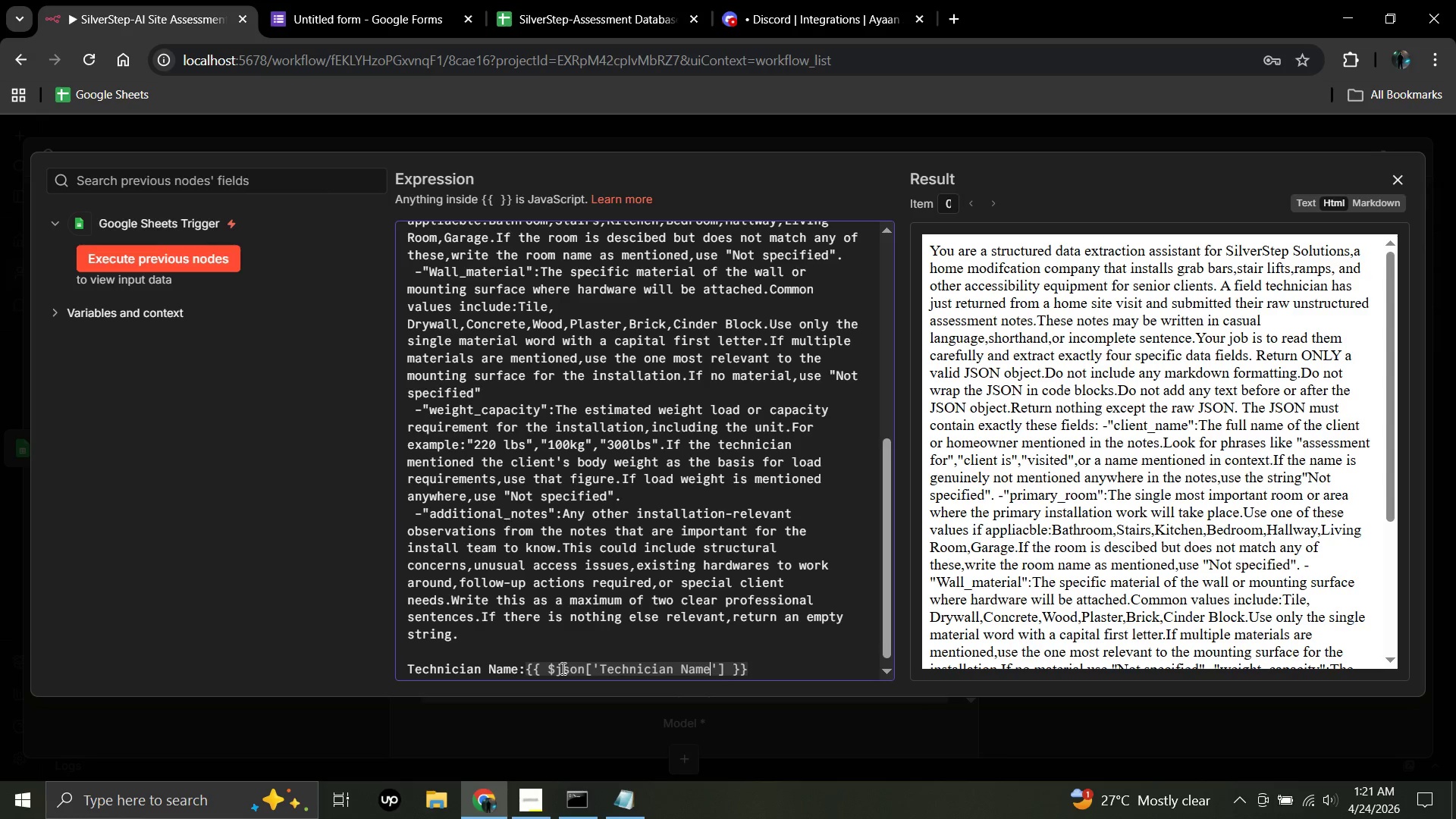 
wait(7.06)
 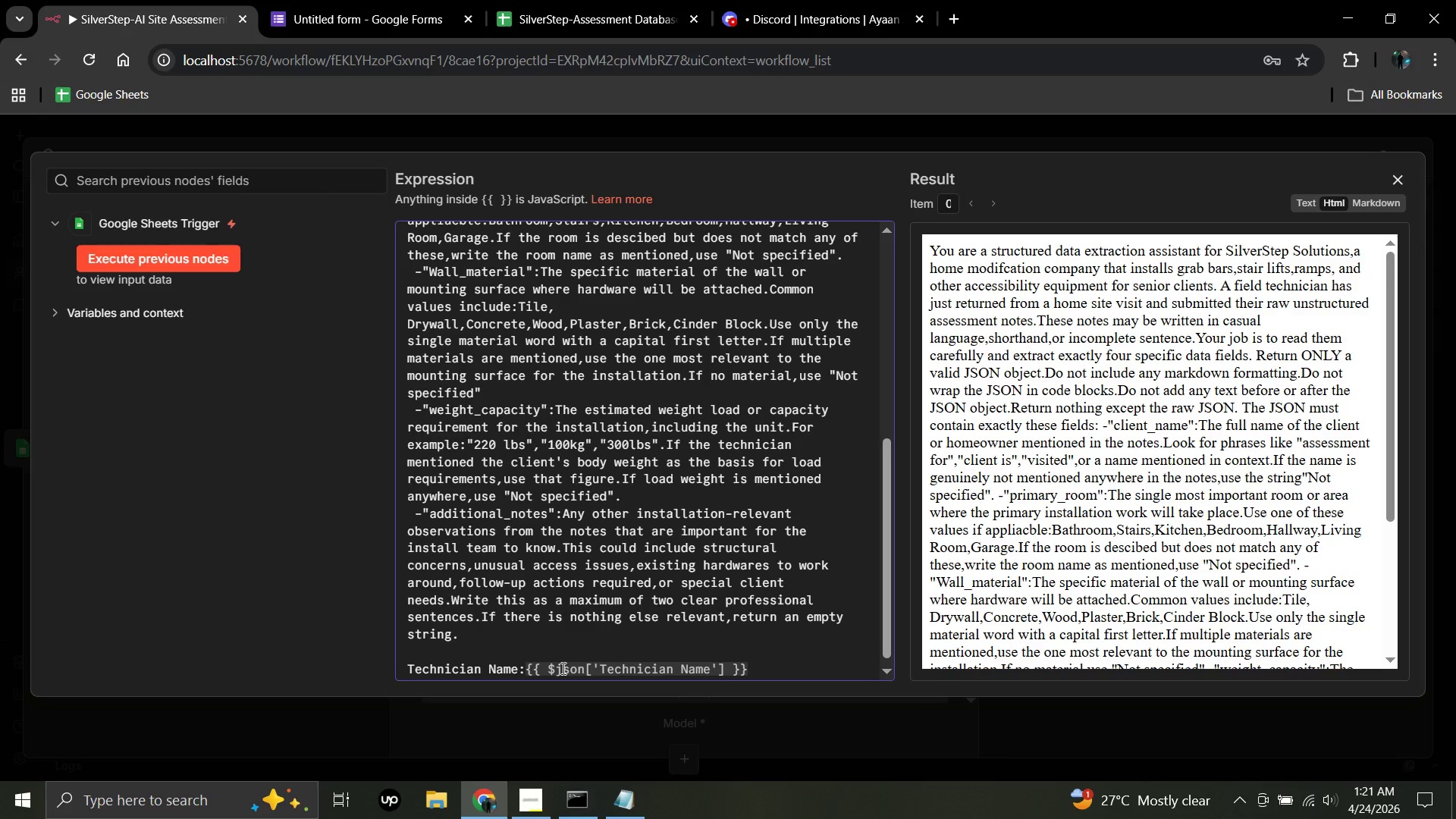 
left_click([758, 666])
 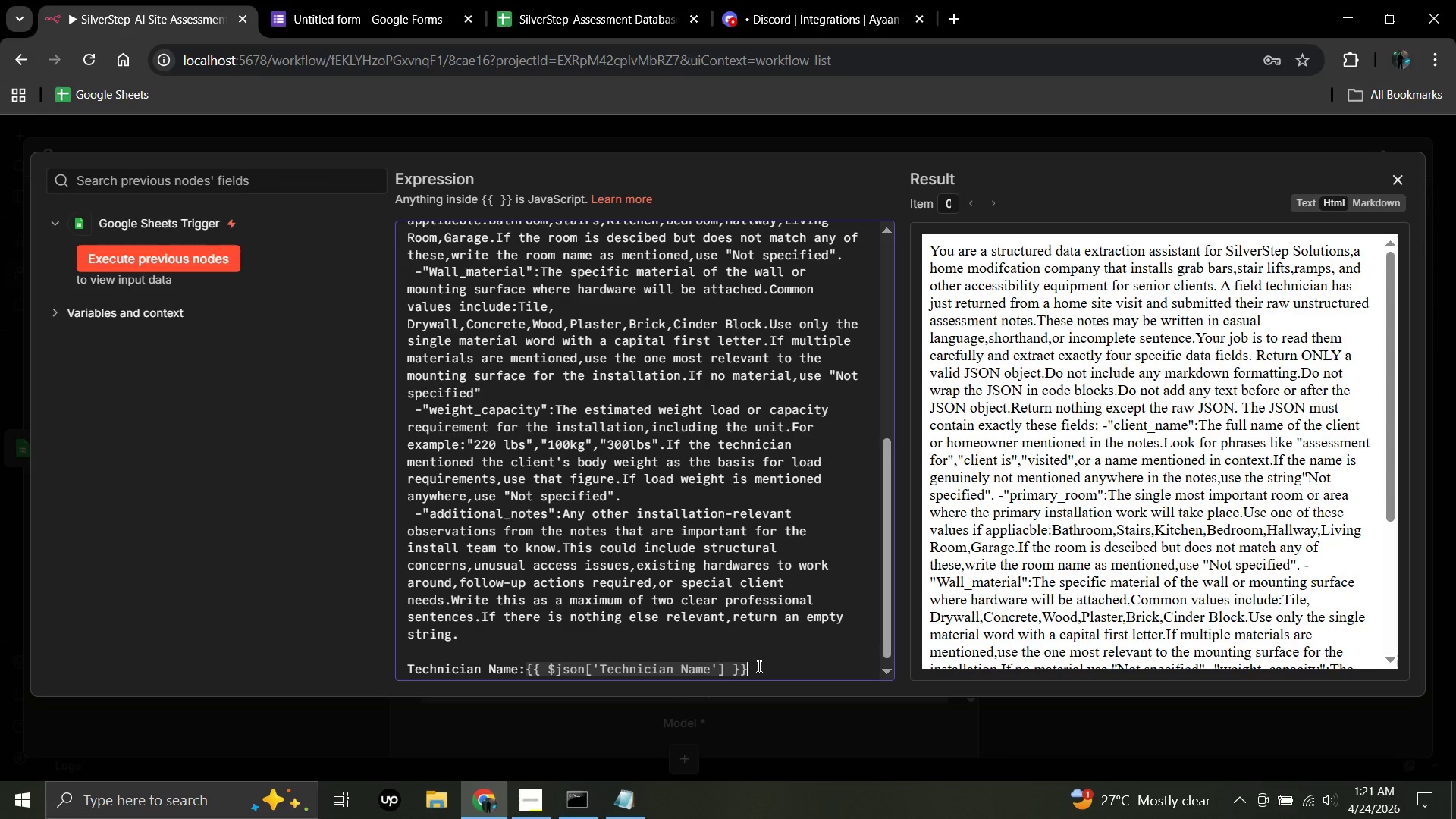 
key(Enter)
 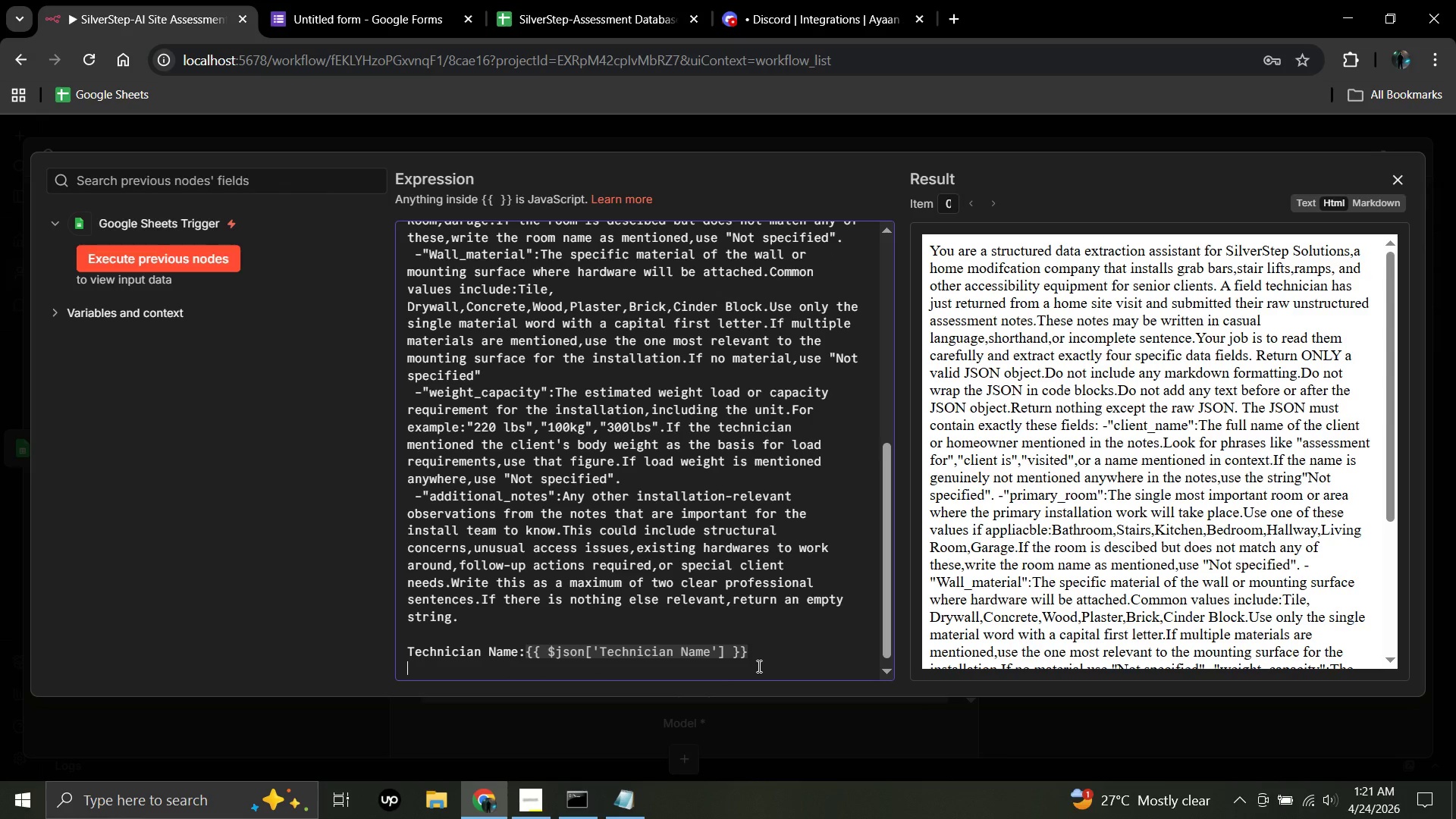 
wait(5.02)
 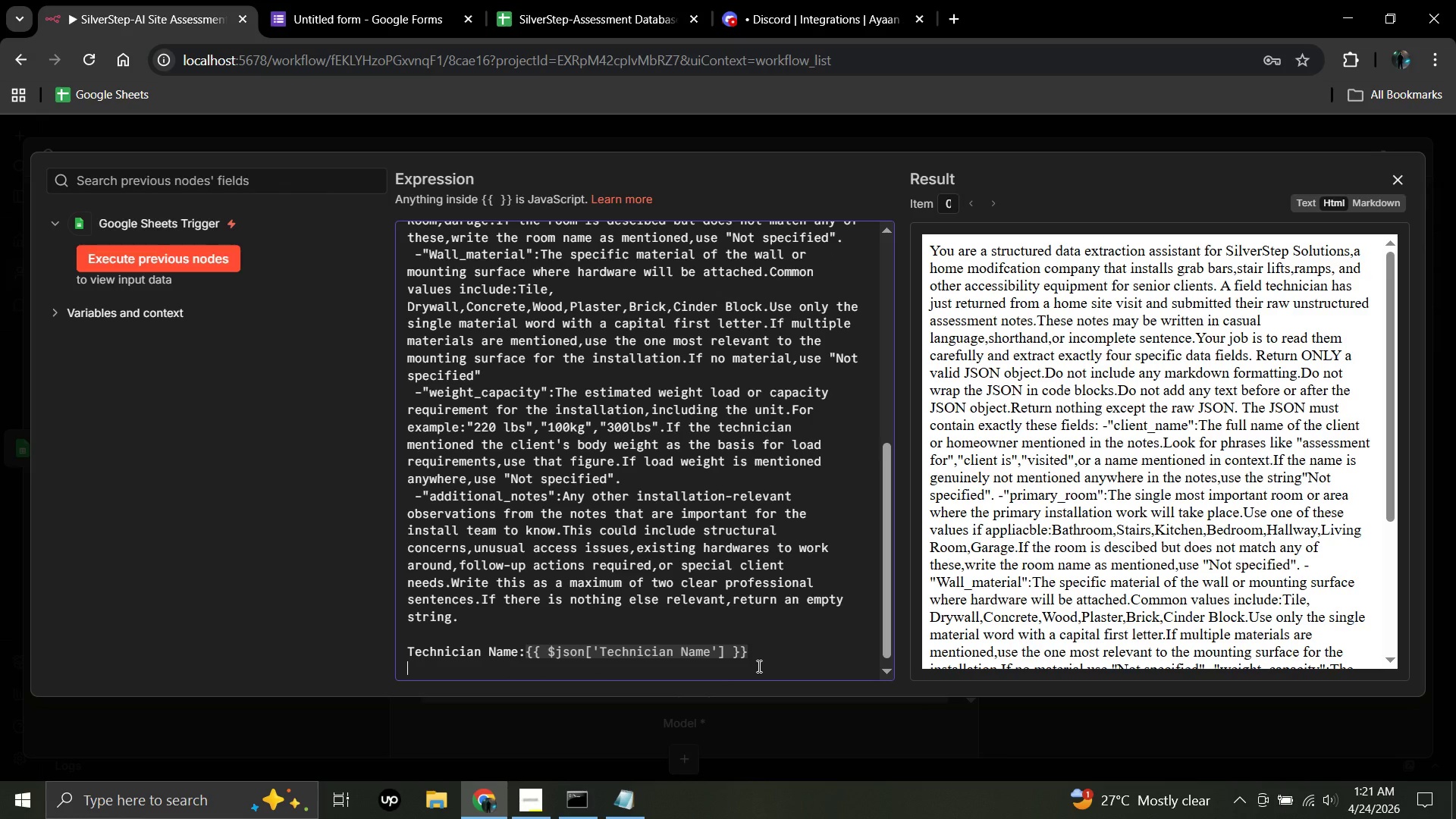 
type(Raw Assessment Notes:{{$json[)
 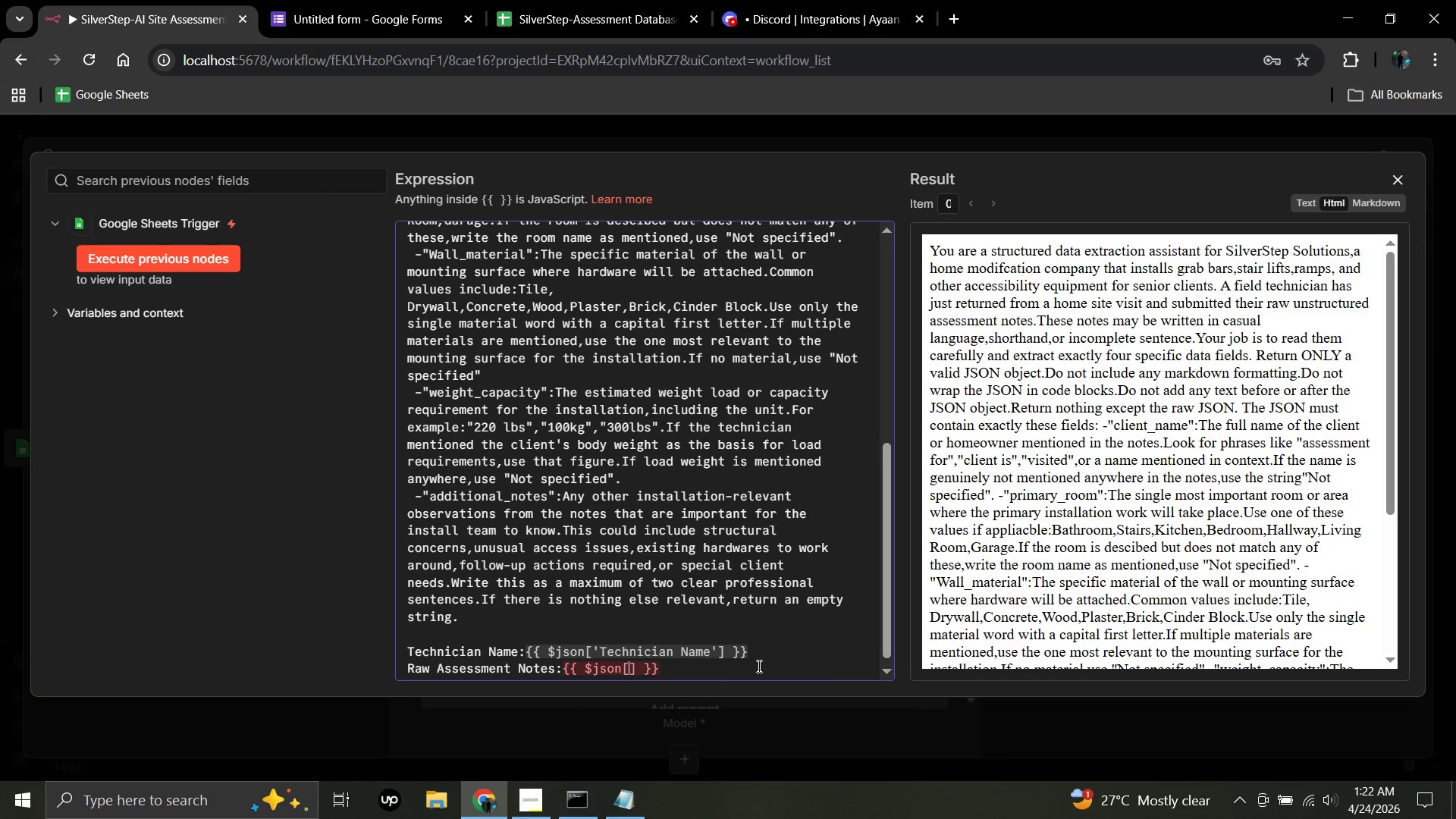 
type('Technician Name)
 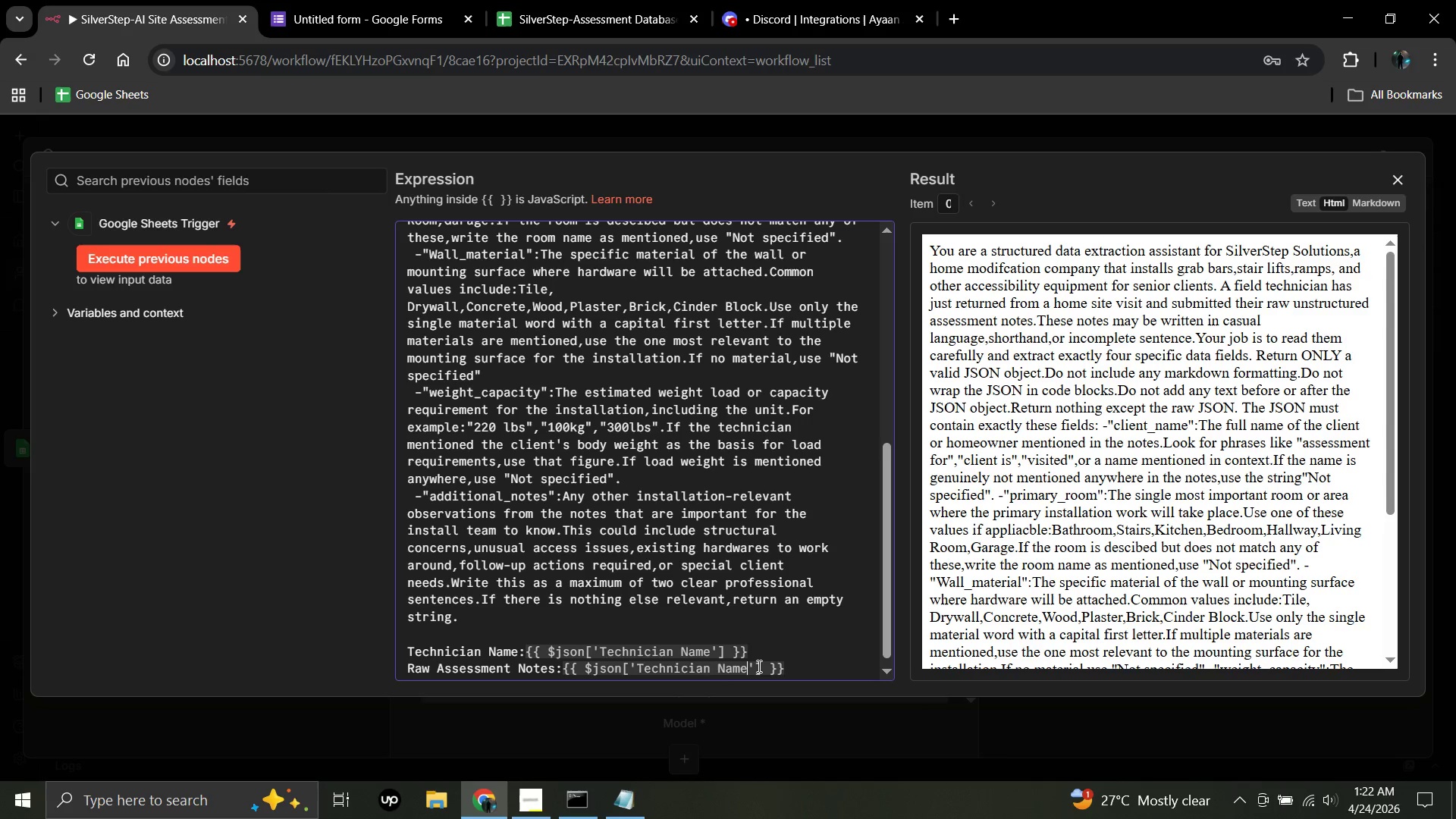 
left_click([789, 669])
 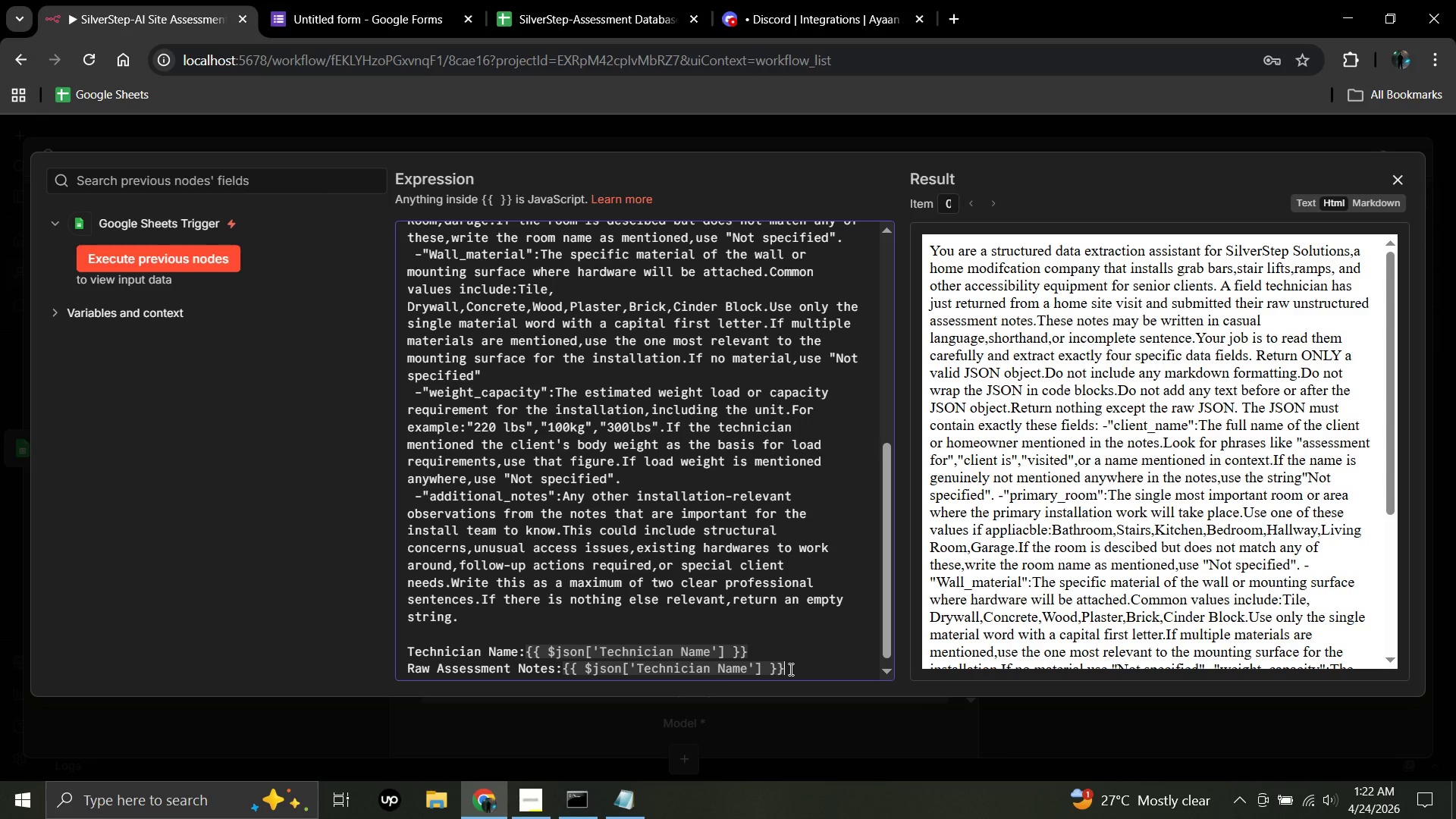 
key(Enter)
 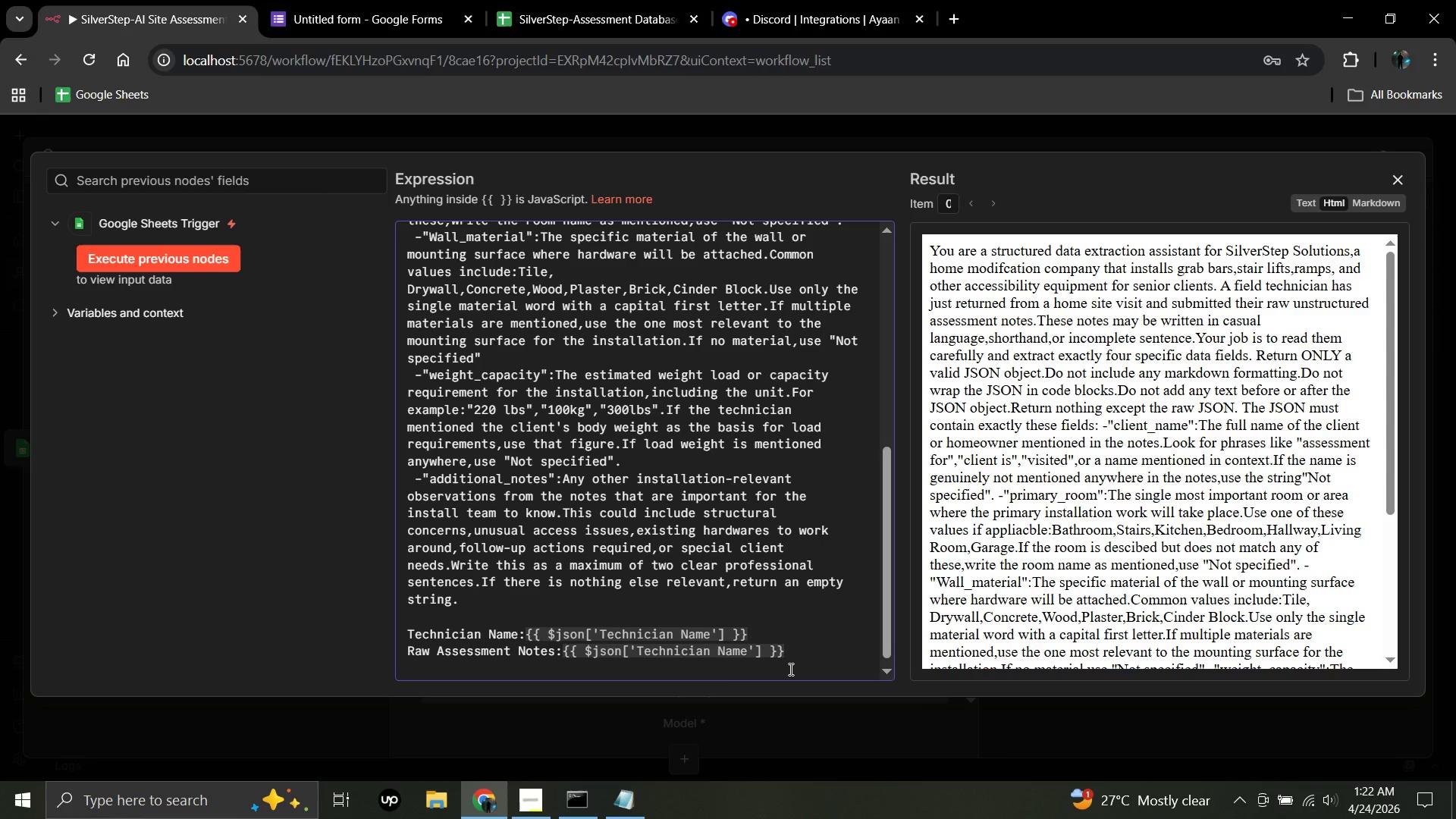 
wait(7.12)
 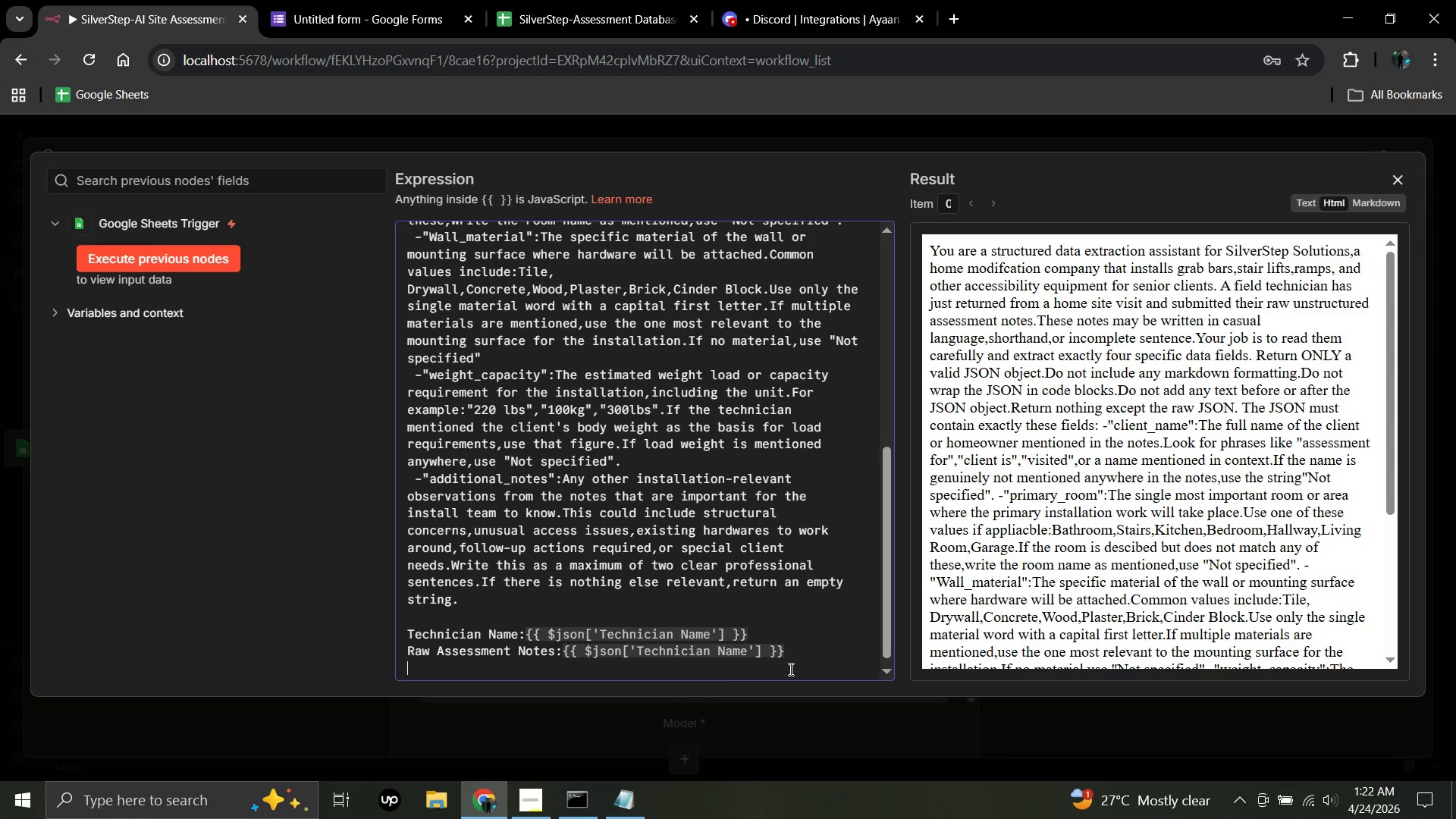 
type(Raw Assessment Notes:{{$json[')
 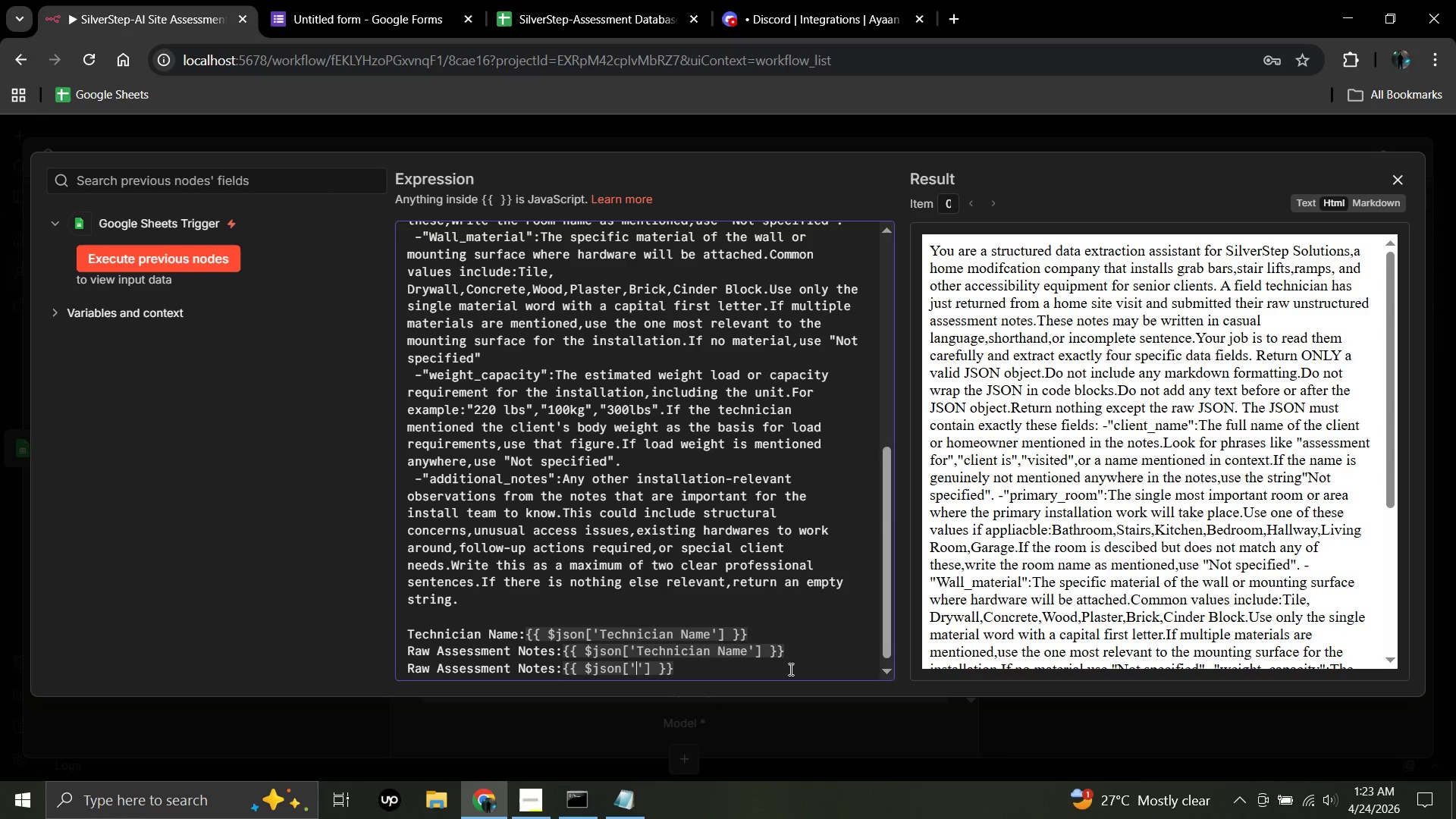 
wait(9.06)
 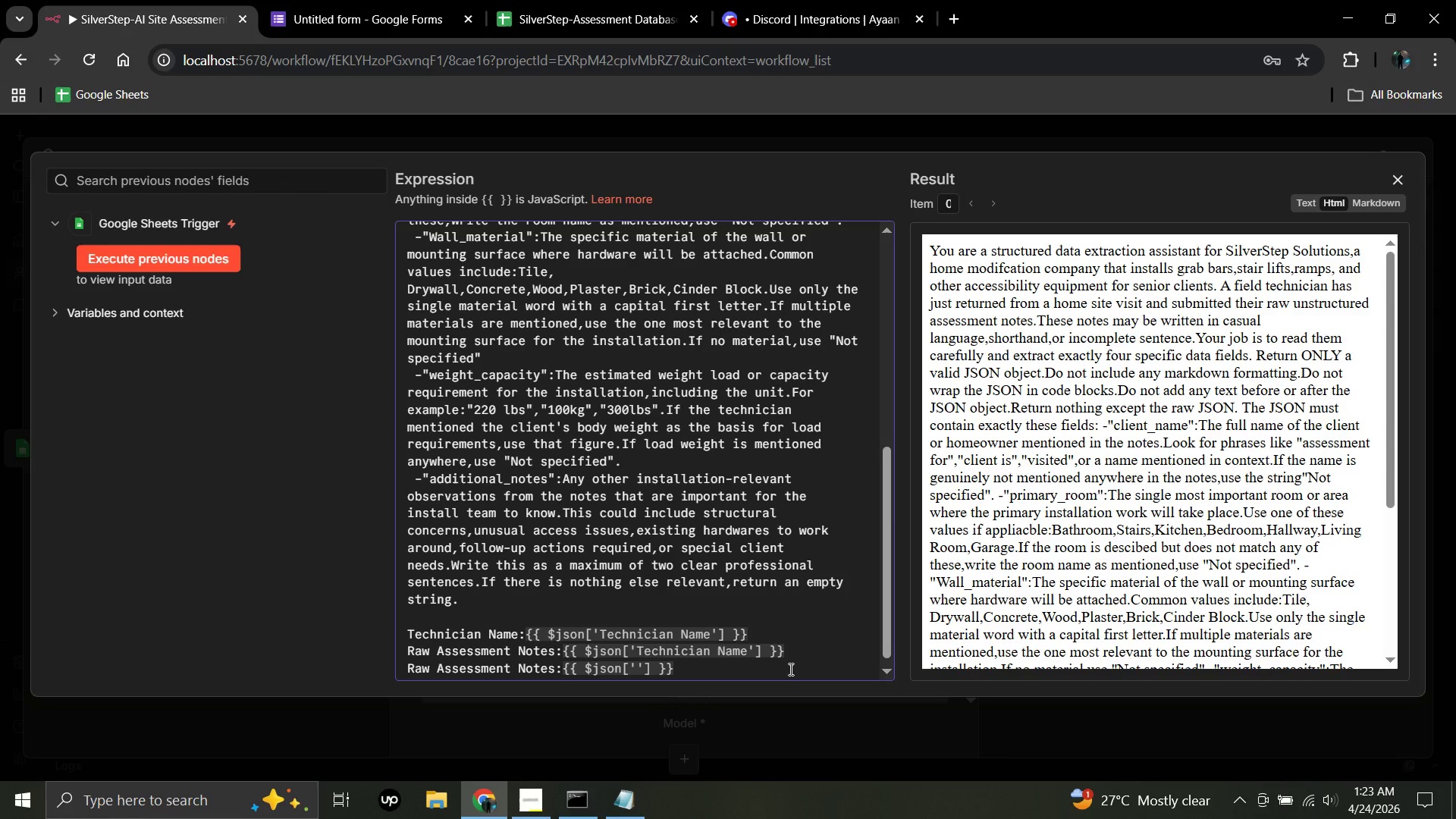 
type(Raw Assessment notes)
key(Backspace)
key(Backspace)
key(Backspace)
key(Backspace)
key(Backspace)
type(Notes)
 